 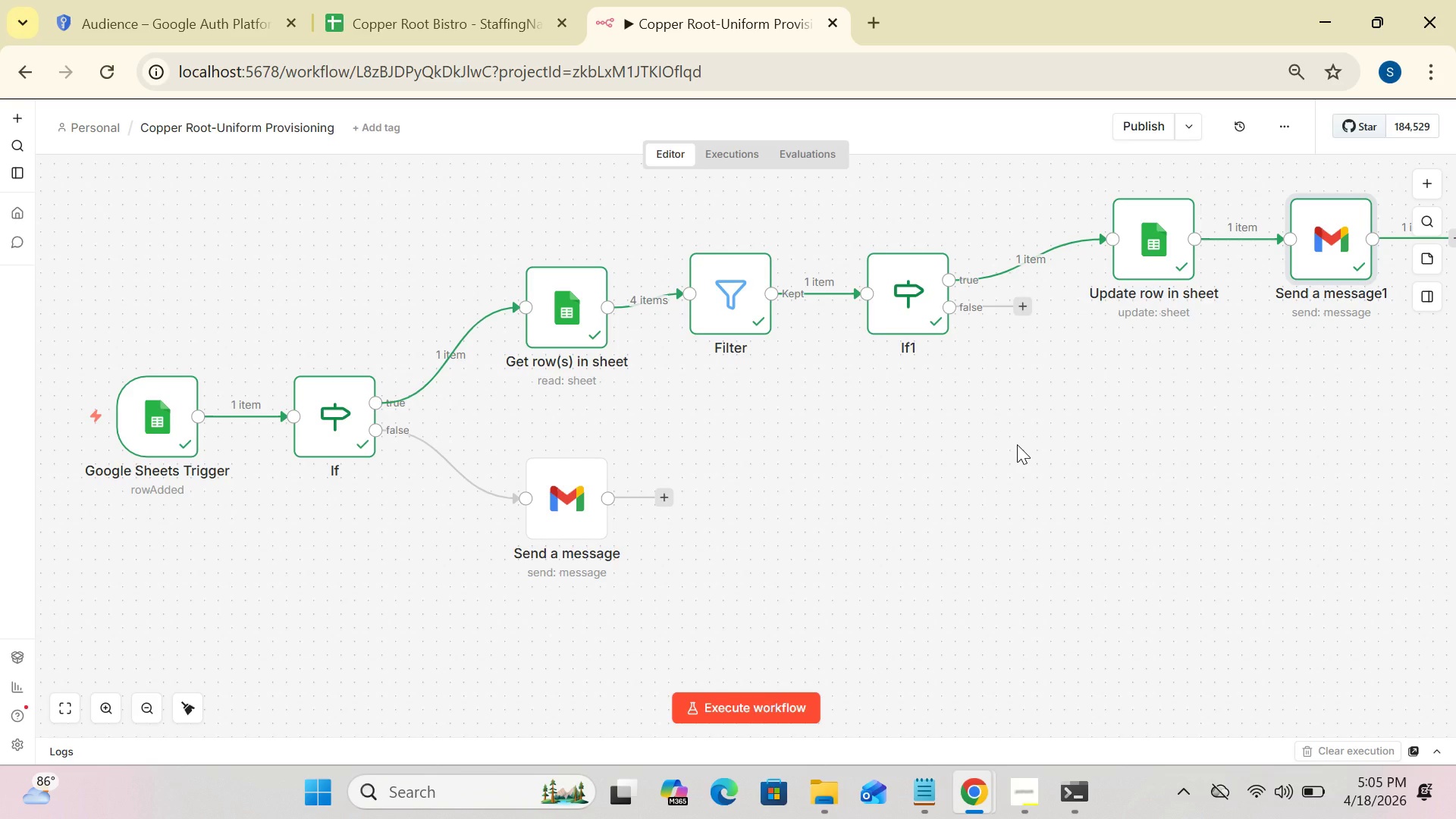 
left_click([755, 701])
 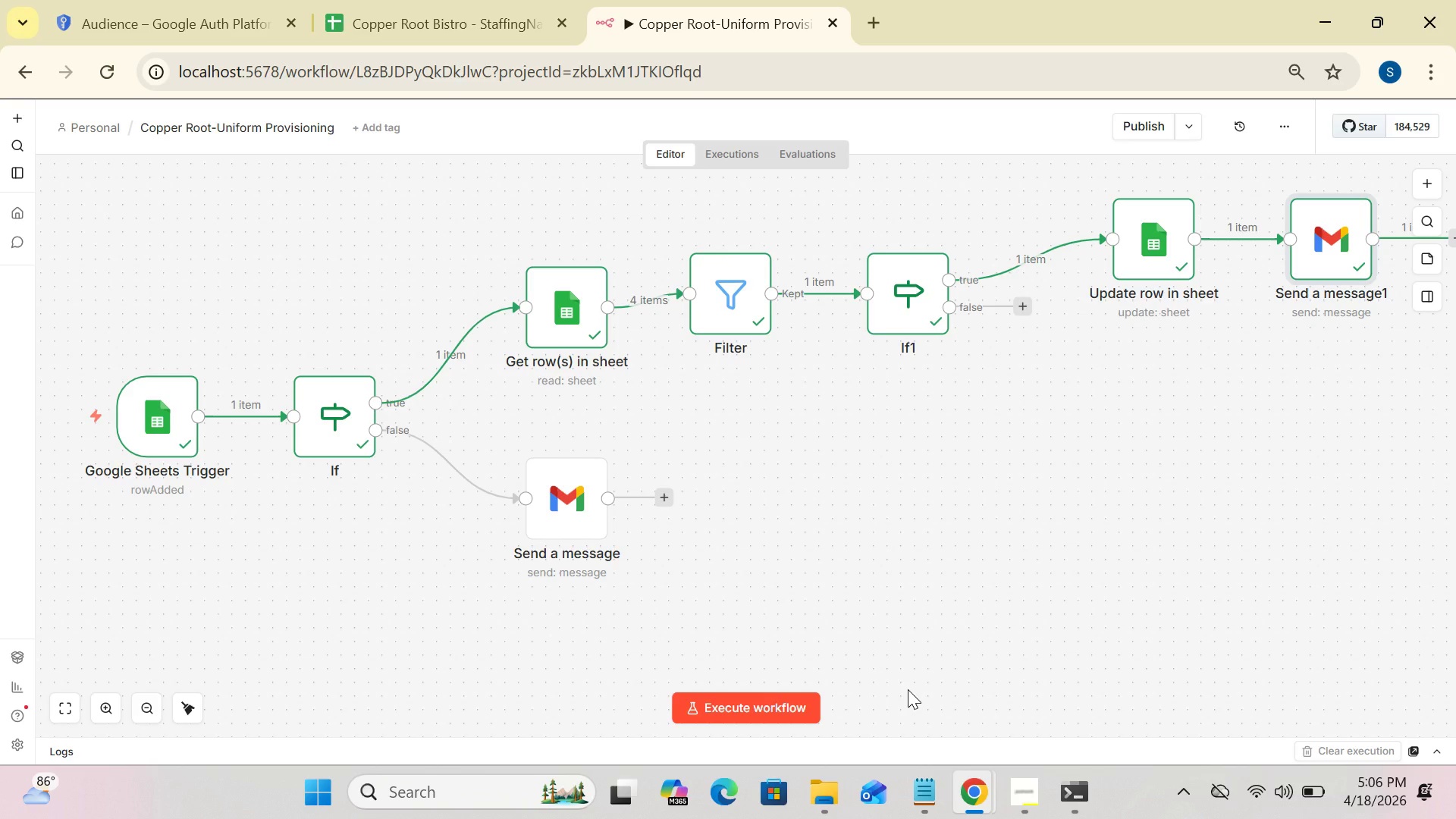 
wait(33.42)
 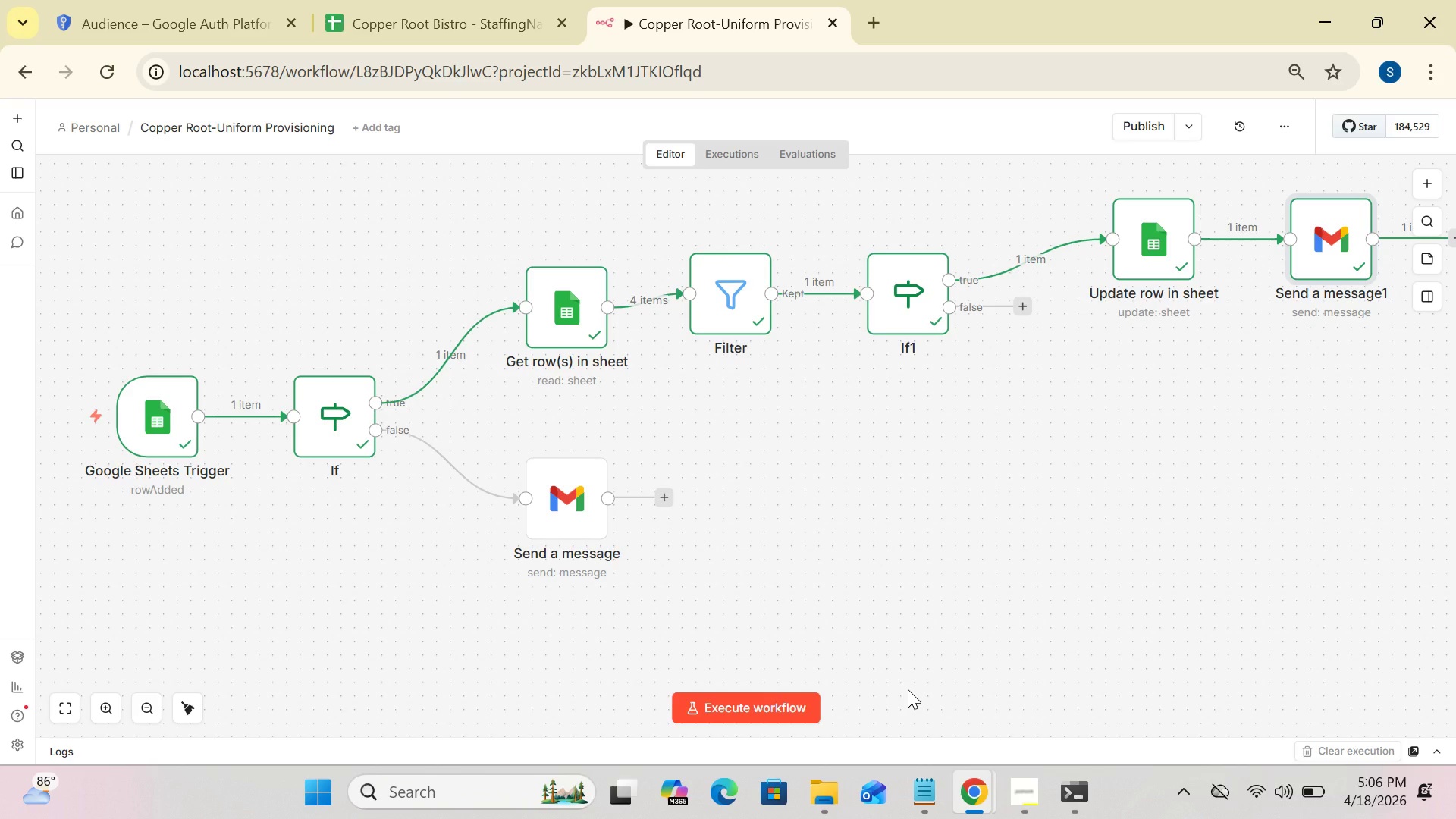 
double_click([578, 540])
 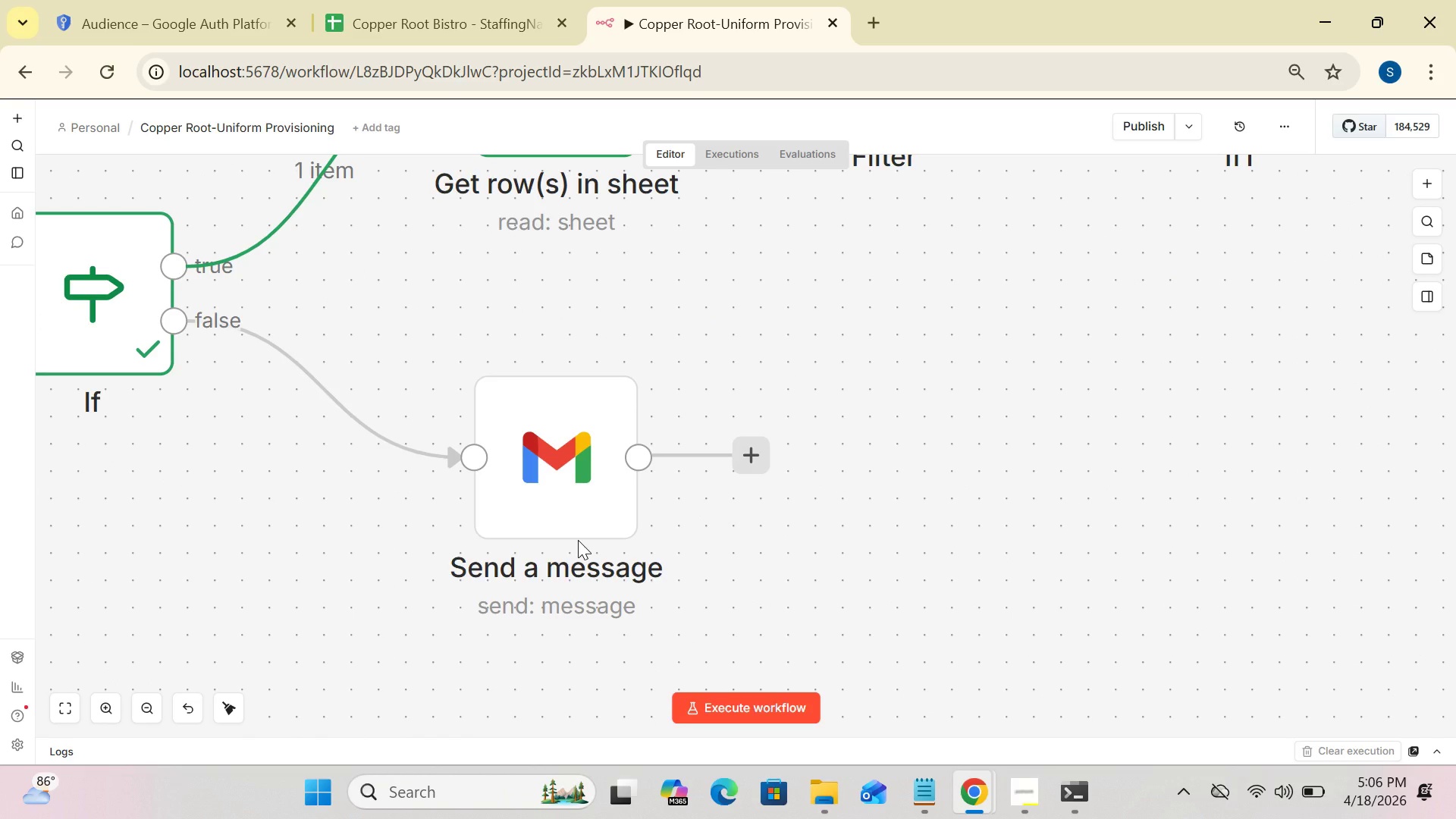 
wait(8.44)
 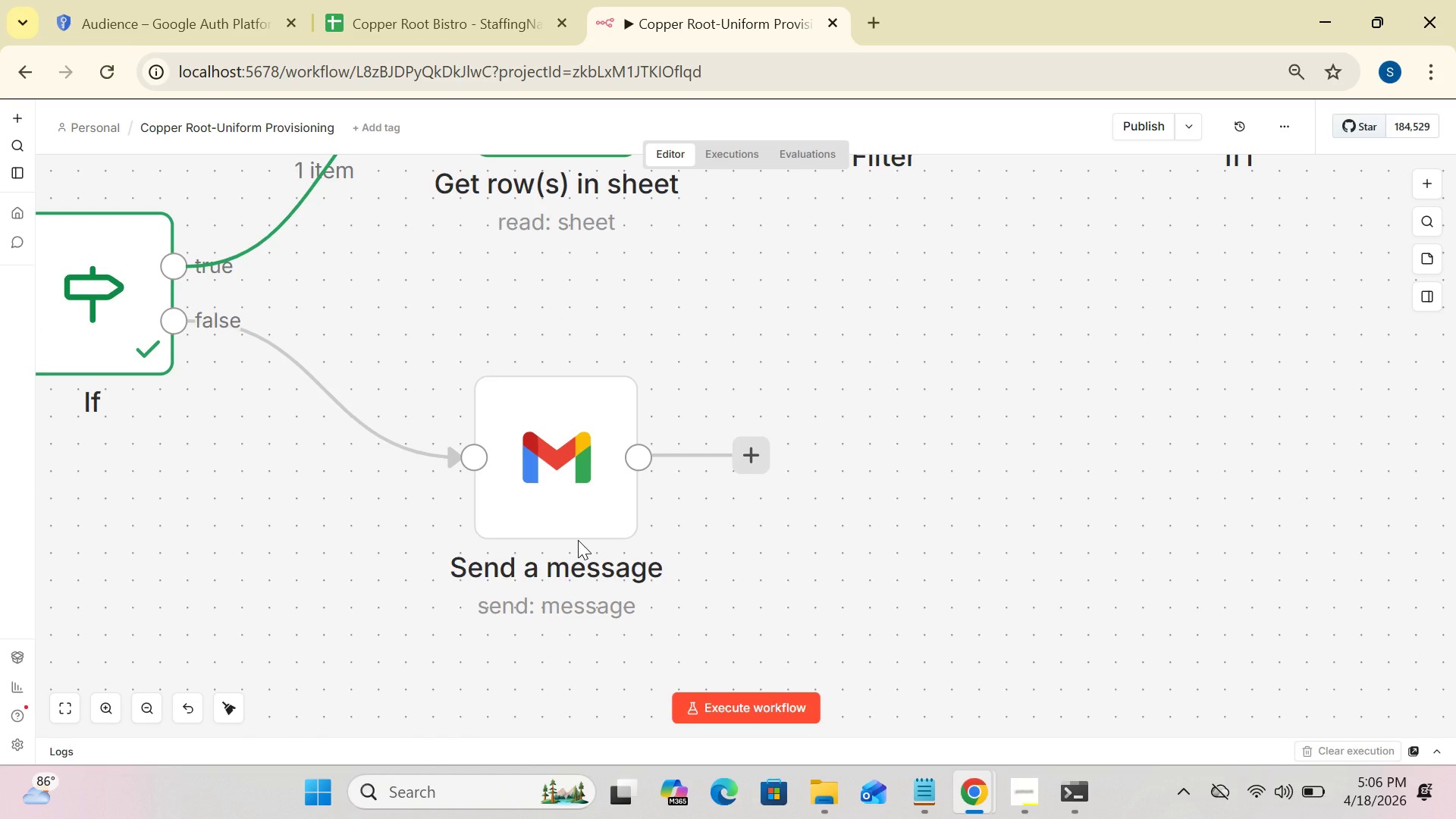 
double_click([149, 709])
 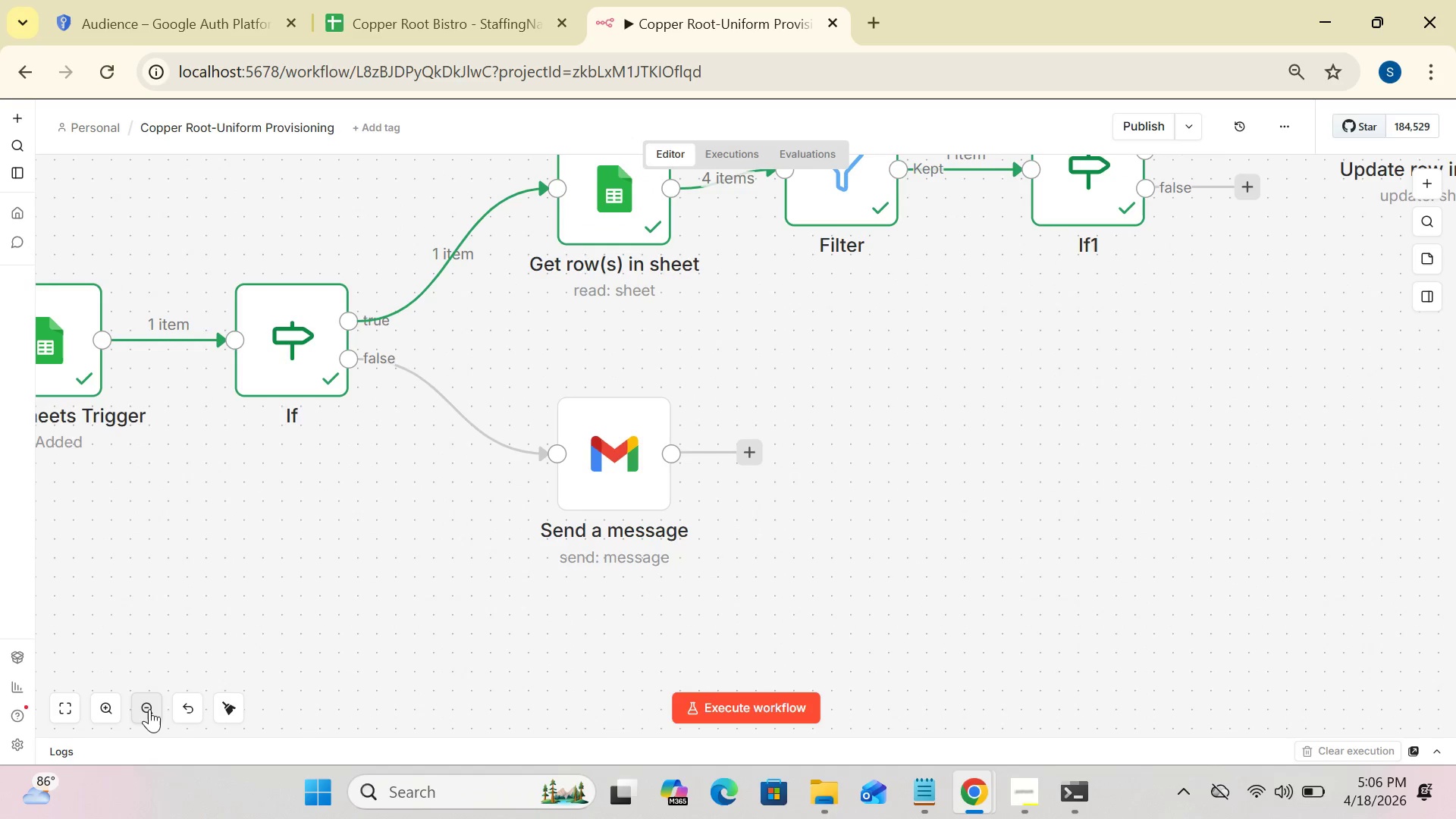 
double_click([149, 709])
 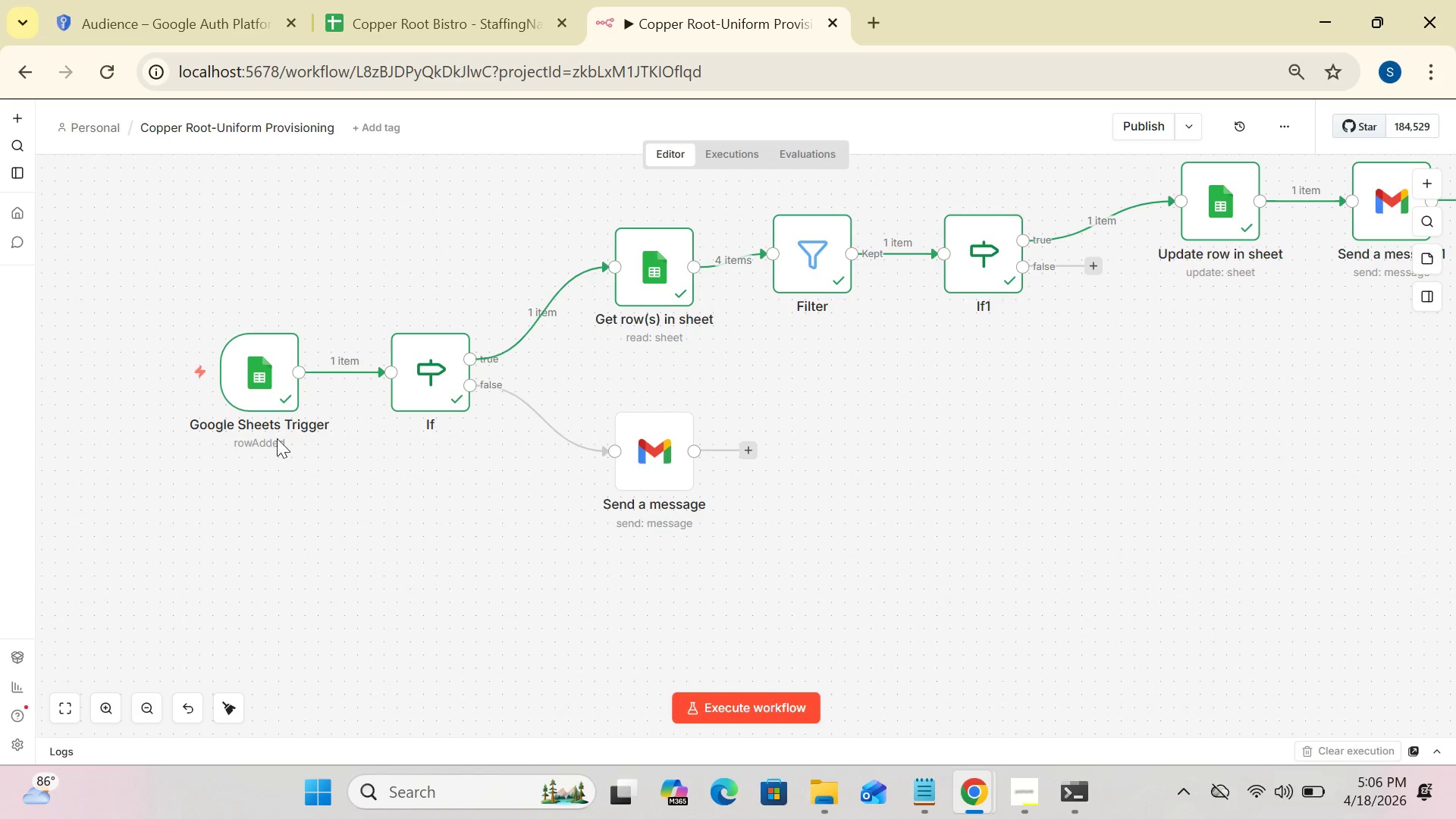 
left_click_drag(start_coordinate=[262, 395], to_coordinate=[149, 431])
 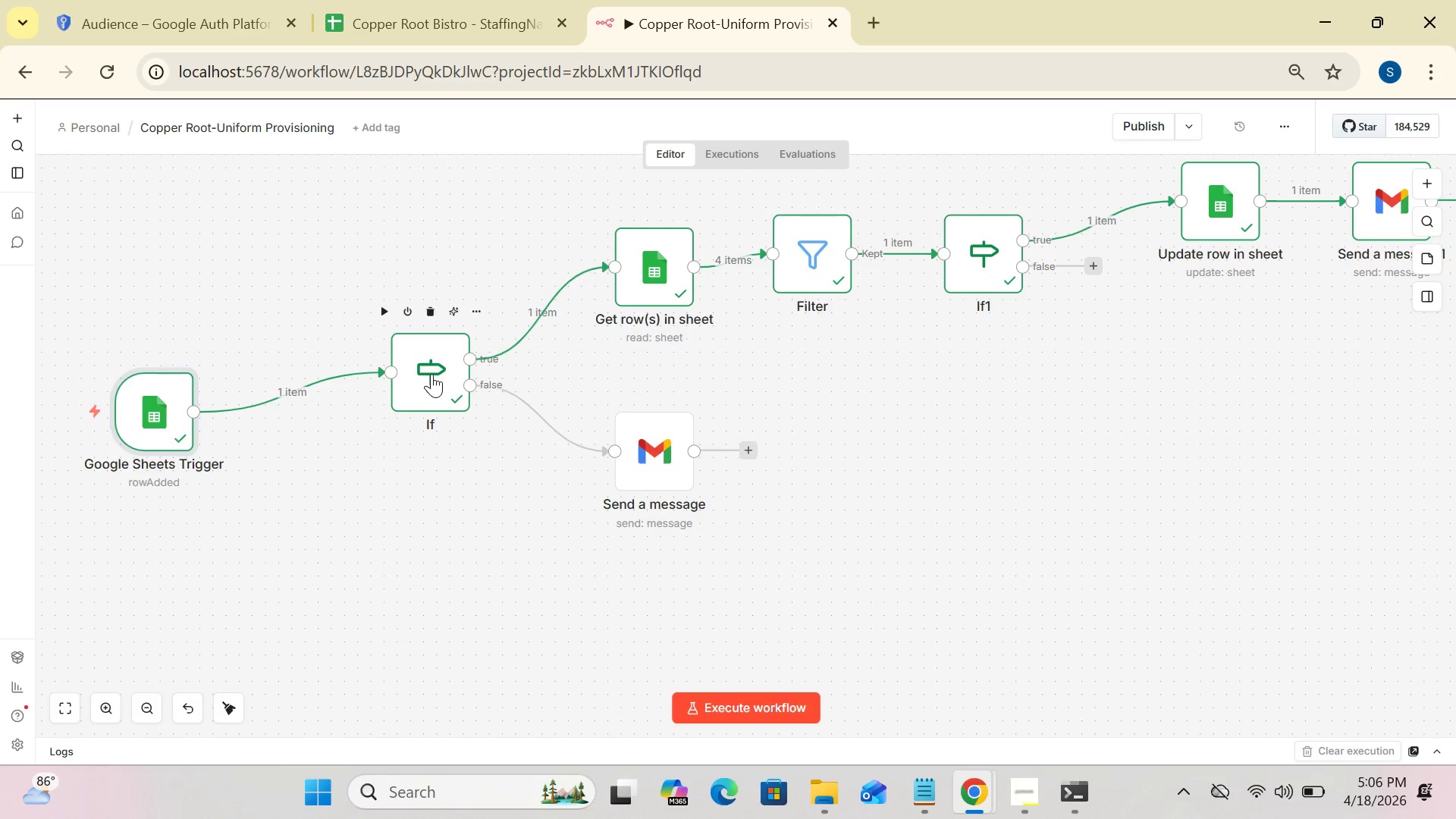 
left_click_drag(start_coordinate=[431, 374], to_coordinate=[293, 435])
 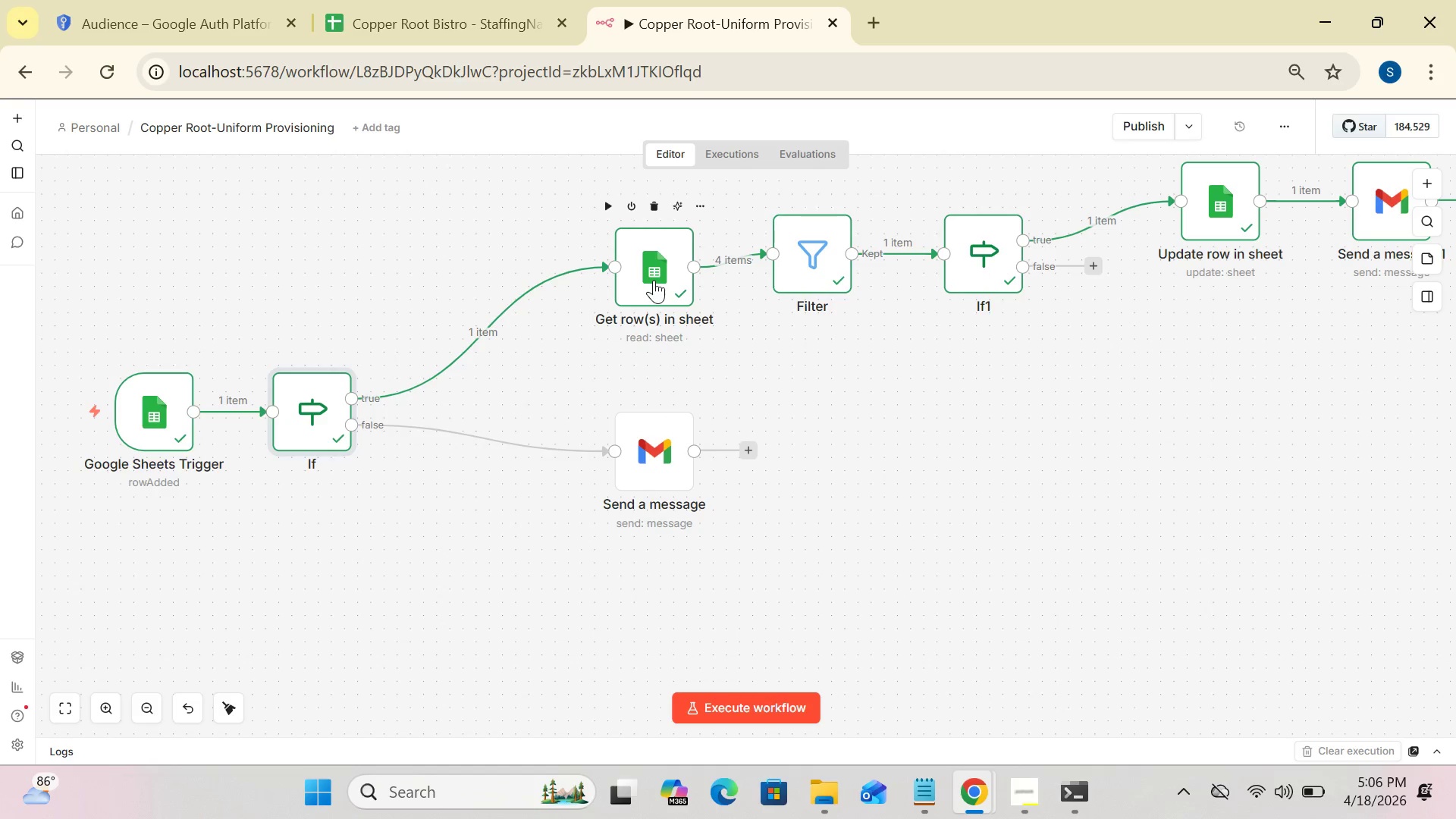 
left_click_drag(start_coordinate=[655, 278], to_coordinate=[502, 332])
 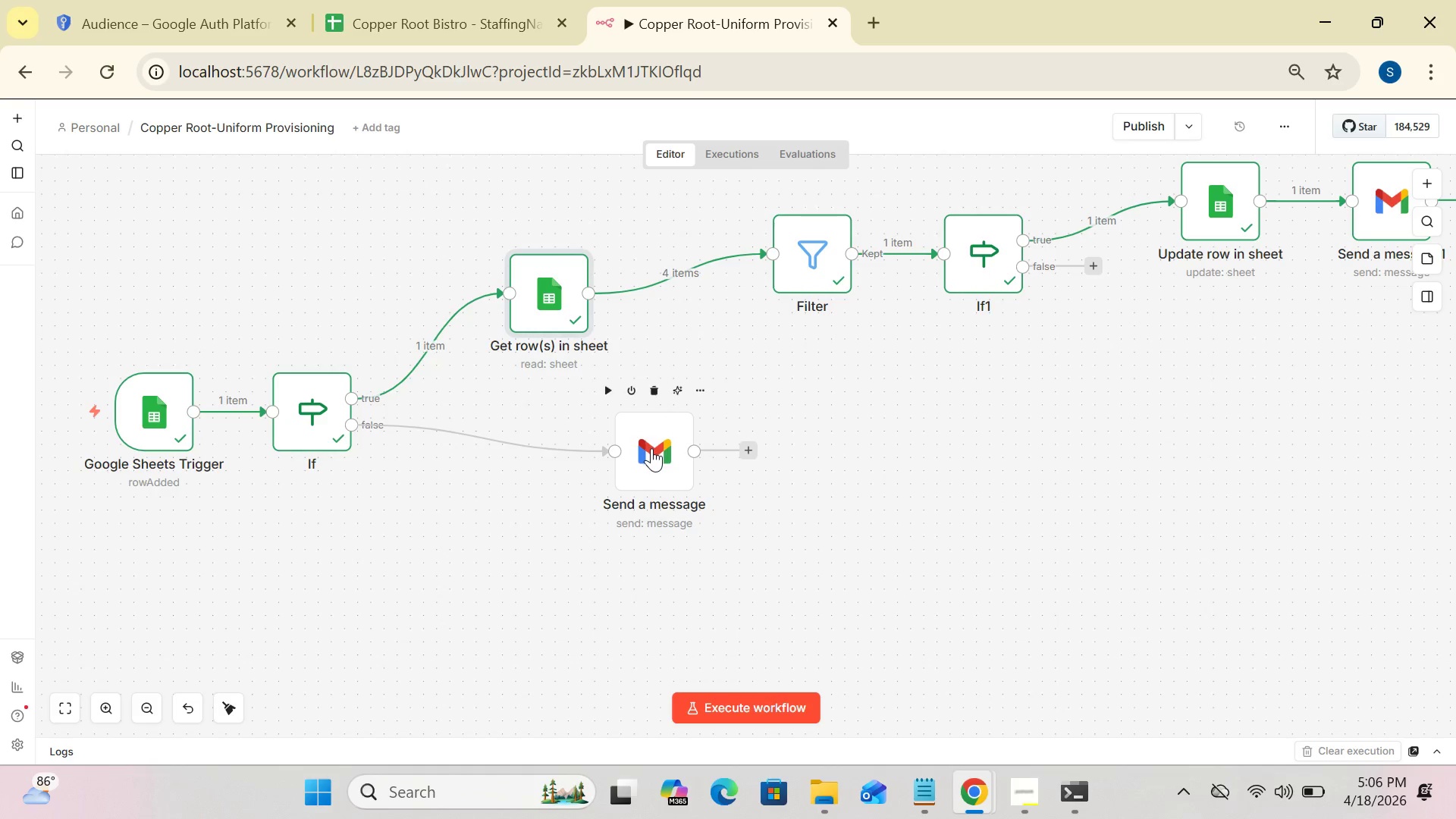 
left_click_drag(start_coordinate=[651, 448], to_coordinate=[537, 475])
 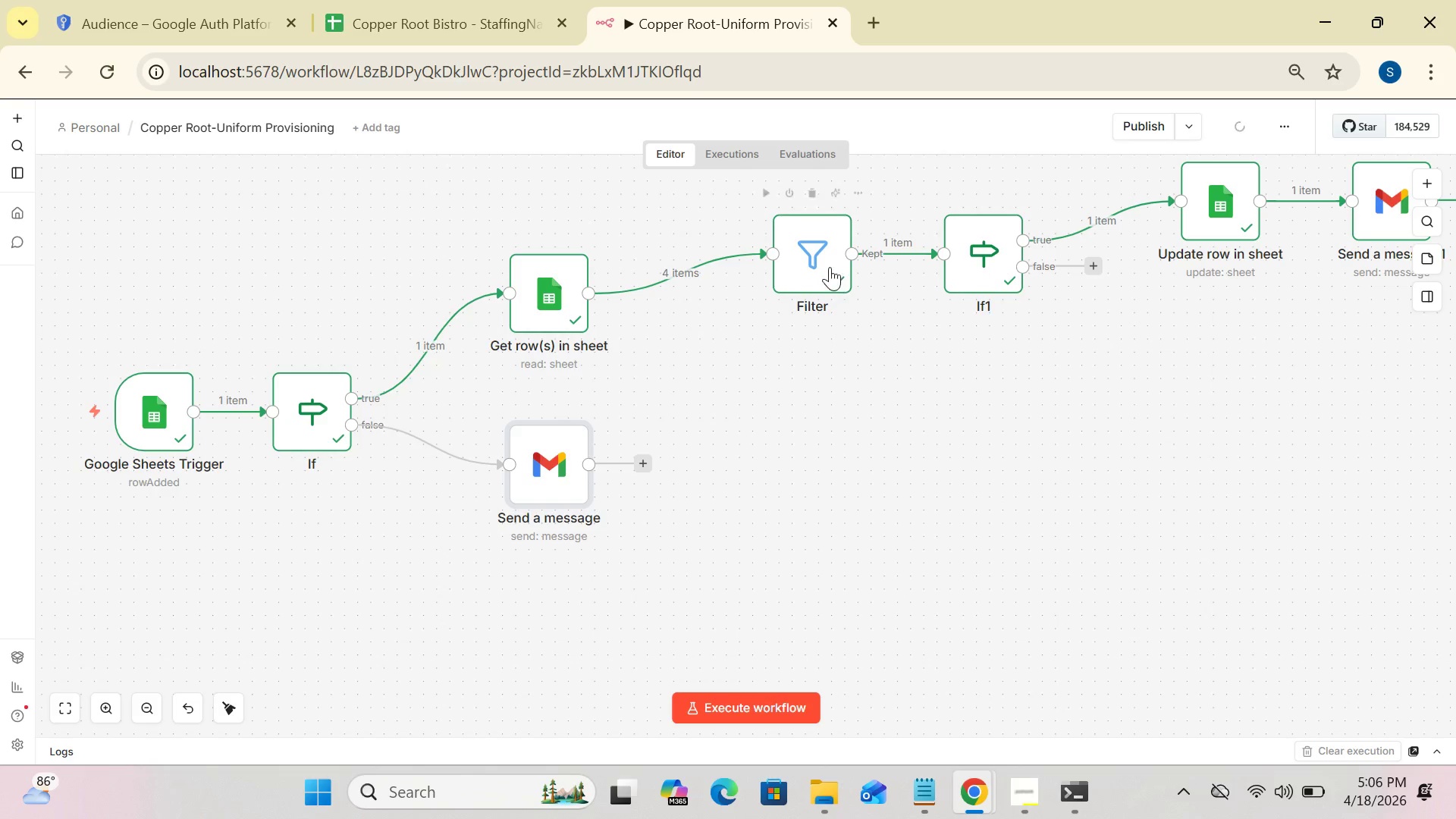 
left_click_drag(start_coordinate=[828, 265], to_coordinate=[712, 292])
 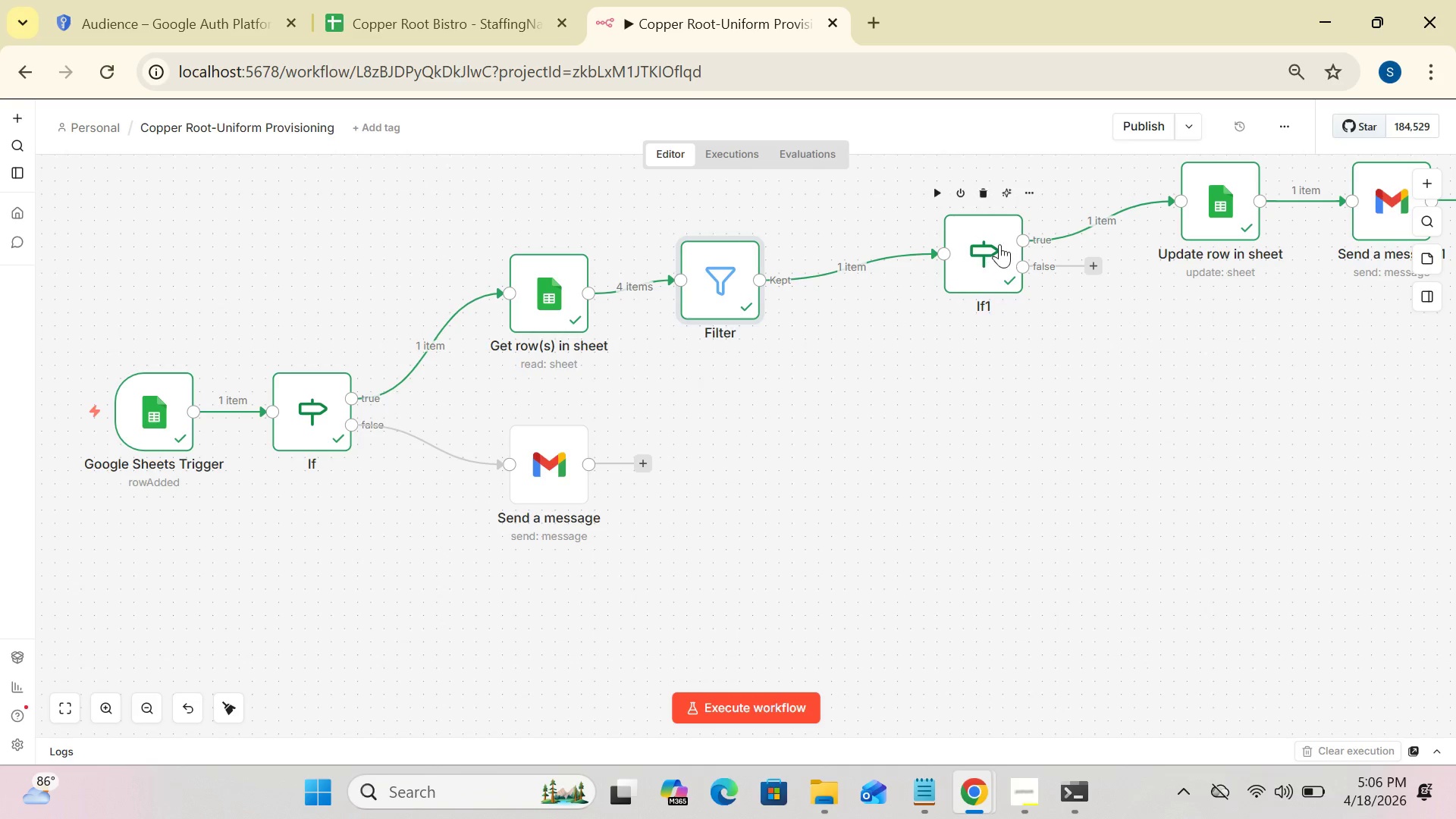 
left_click([999, 244])
 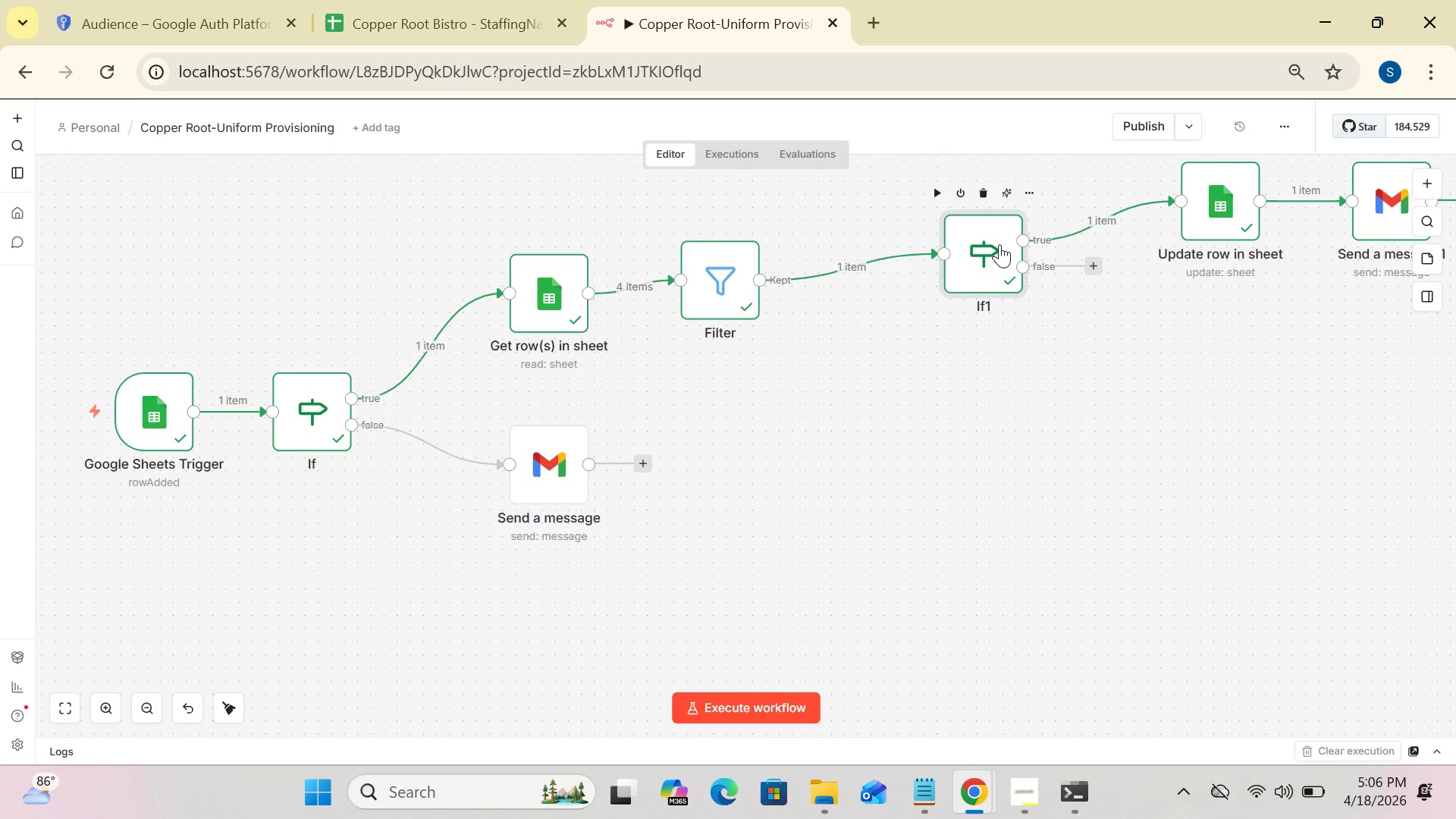 
left_click_drag(start_coordinate=[999, 244], to_coordinate=[895, 256])
 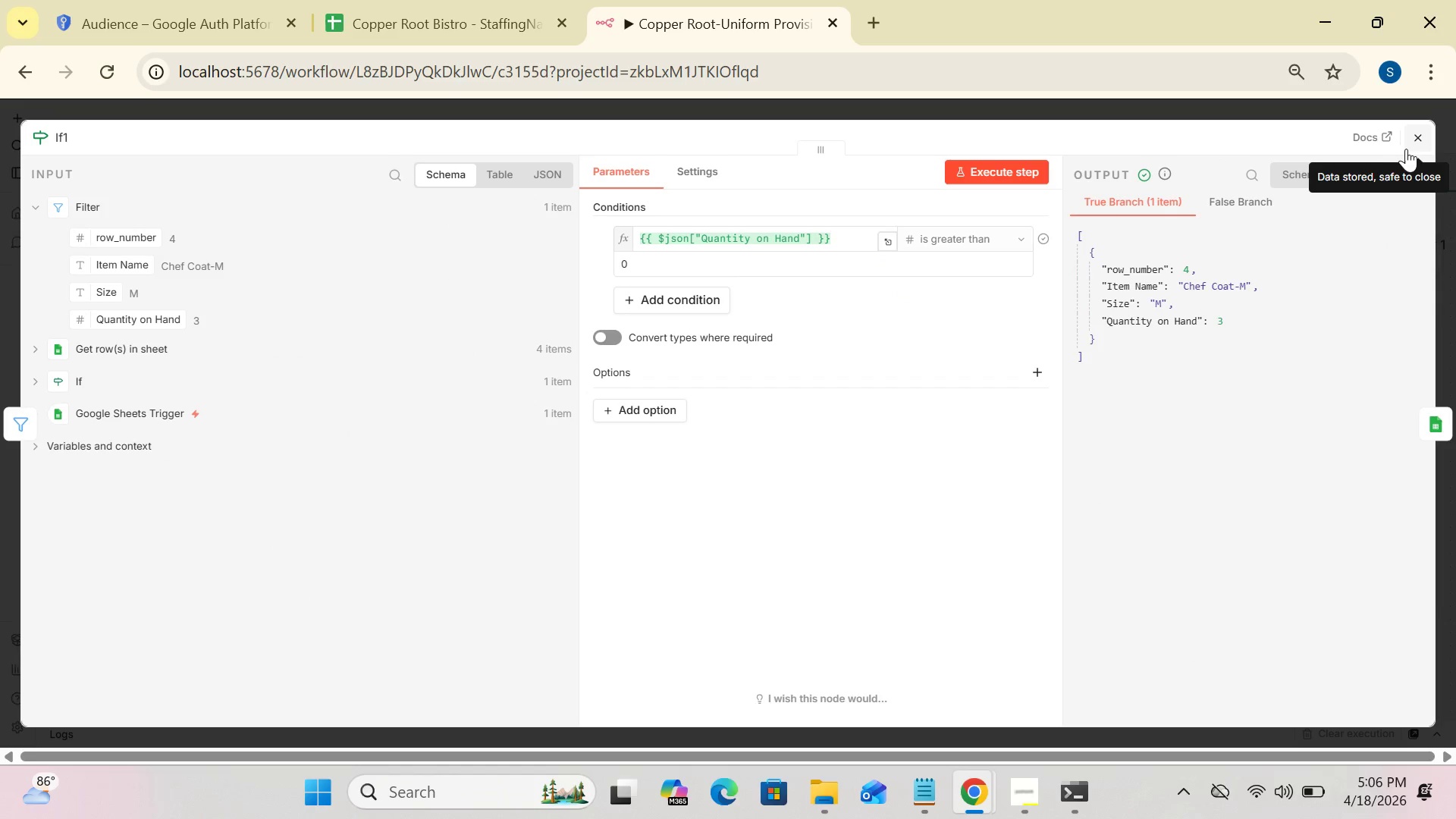 
left_click([1416, 142])
 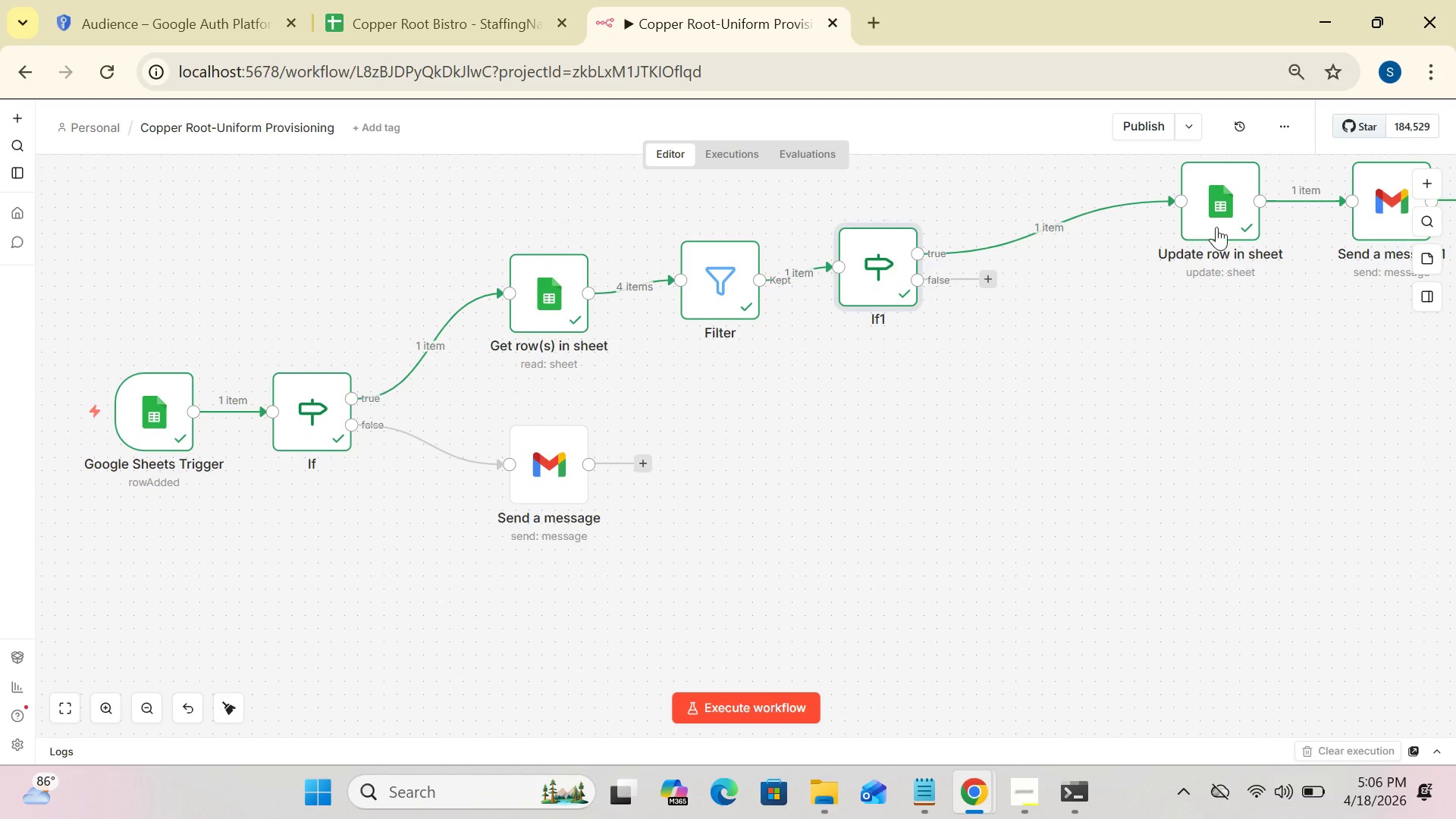 
left_click_drag(start_coordinate=[1214, 226], to_coordinate=[1080, 271])
 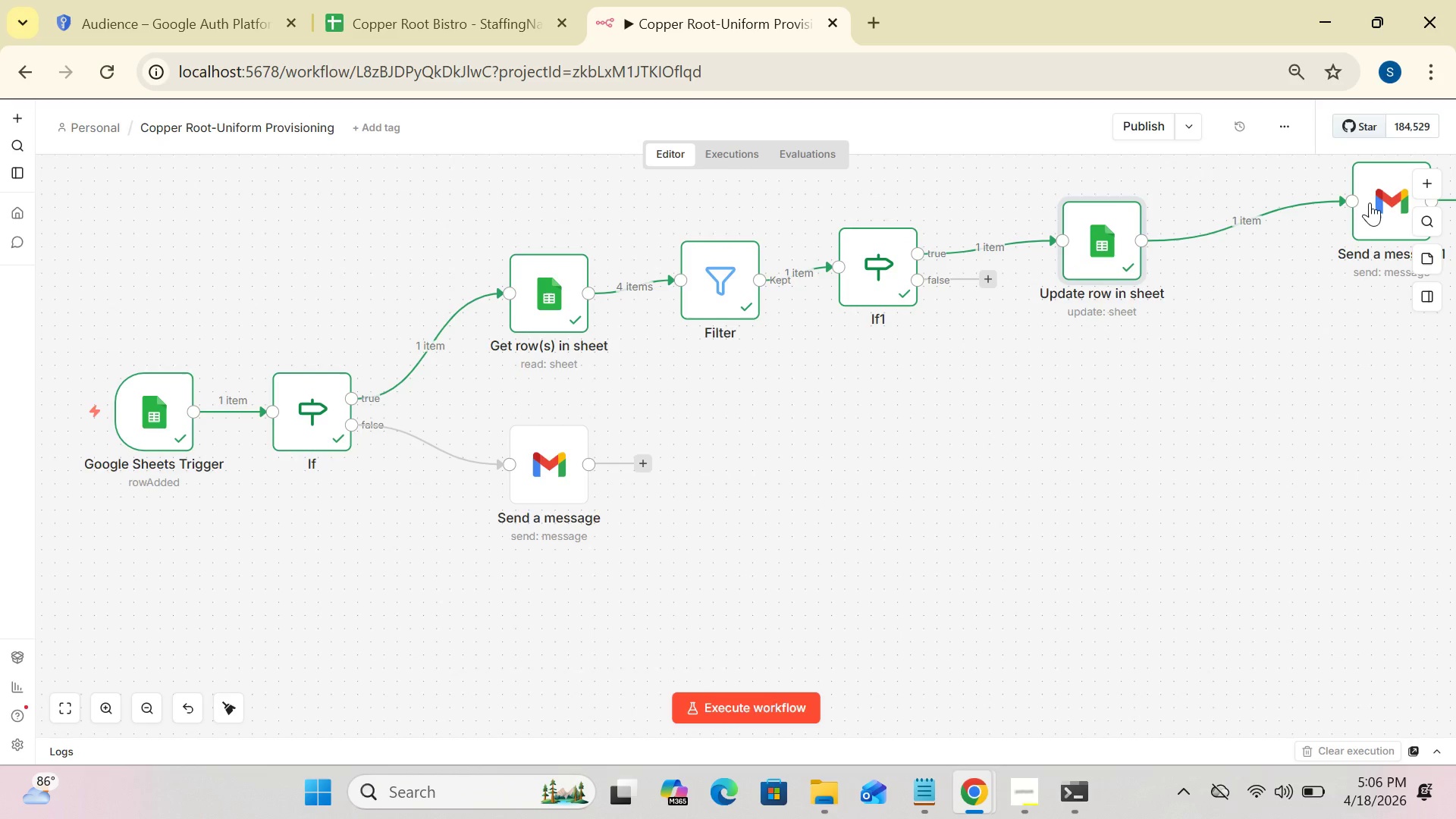 
left_click_drag(start_coordinate=[1370, 202], to_coordinate=[1245, 229])
 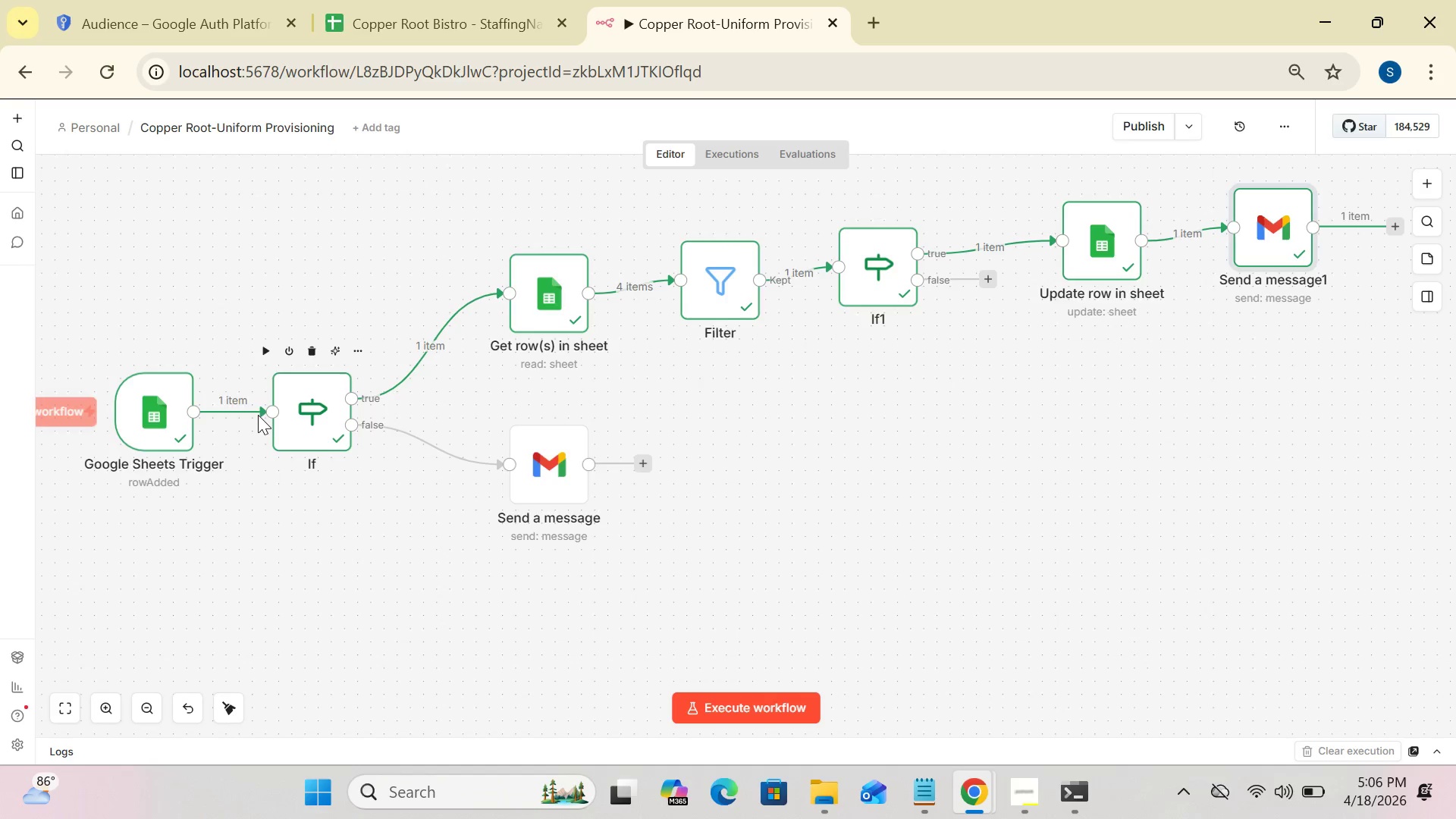 
left_click_drag(start_coordinate=[172, 419], to_coordinate=[121, 412])
 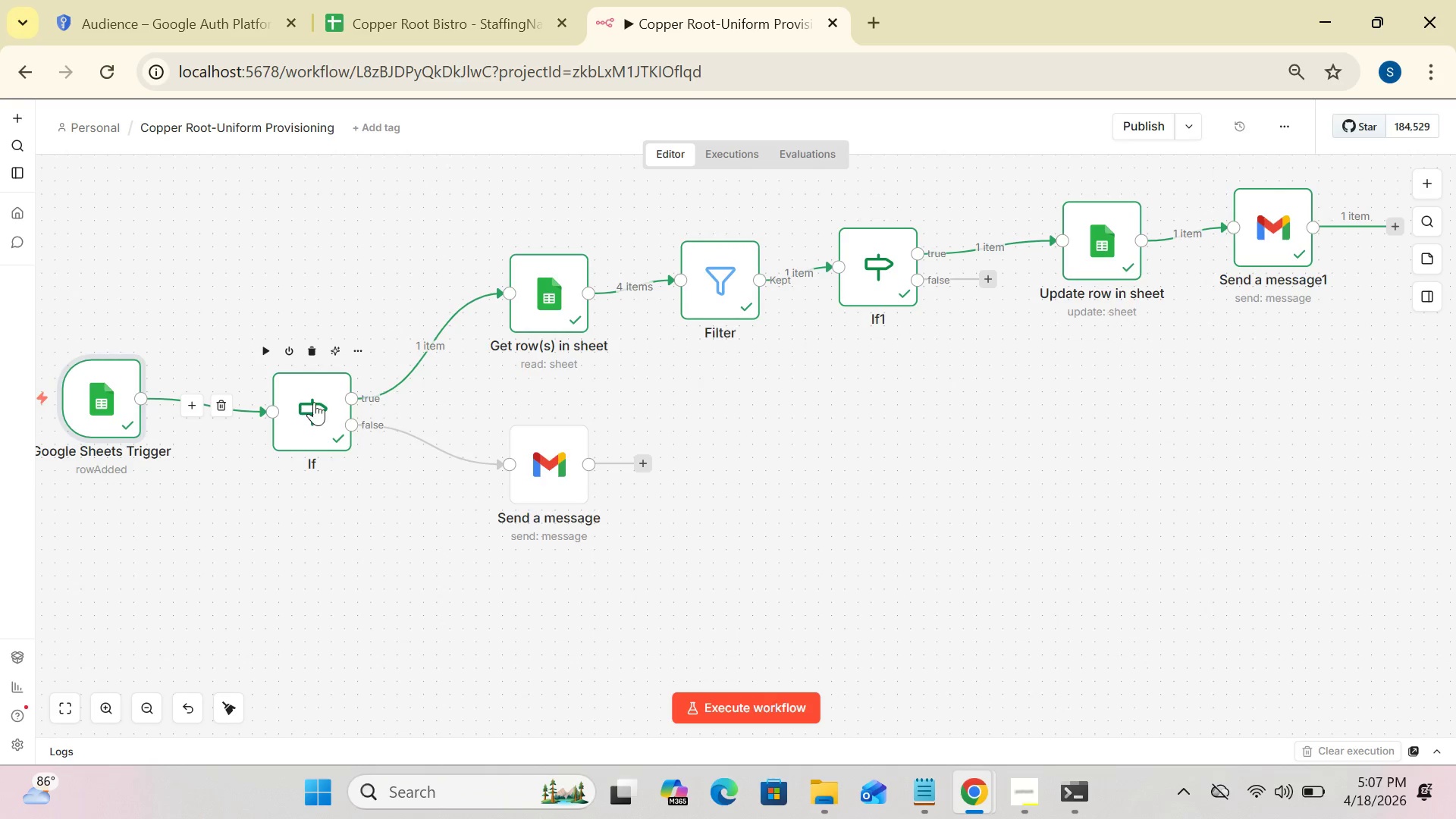 
left_click_drag(start_coordinate=[314, 402], to_coordinate=[250, 376])
 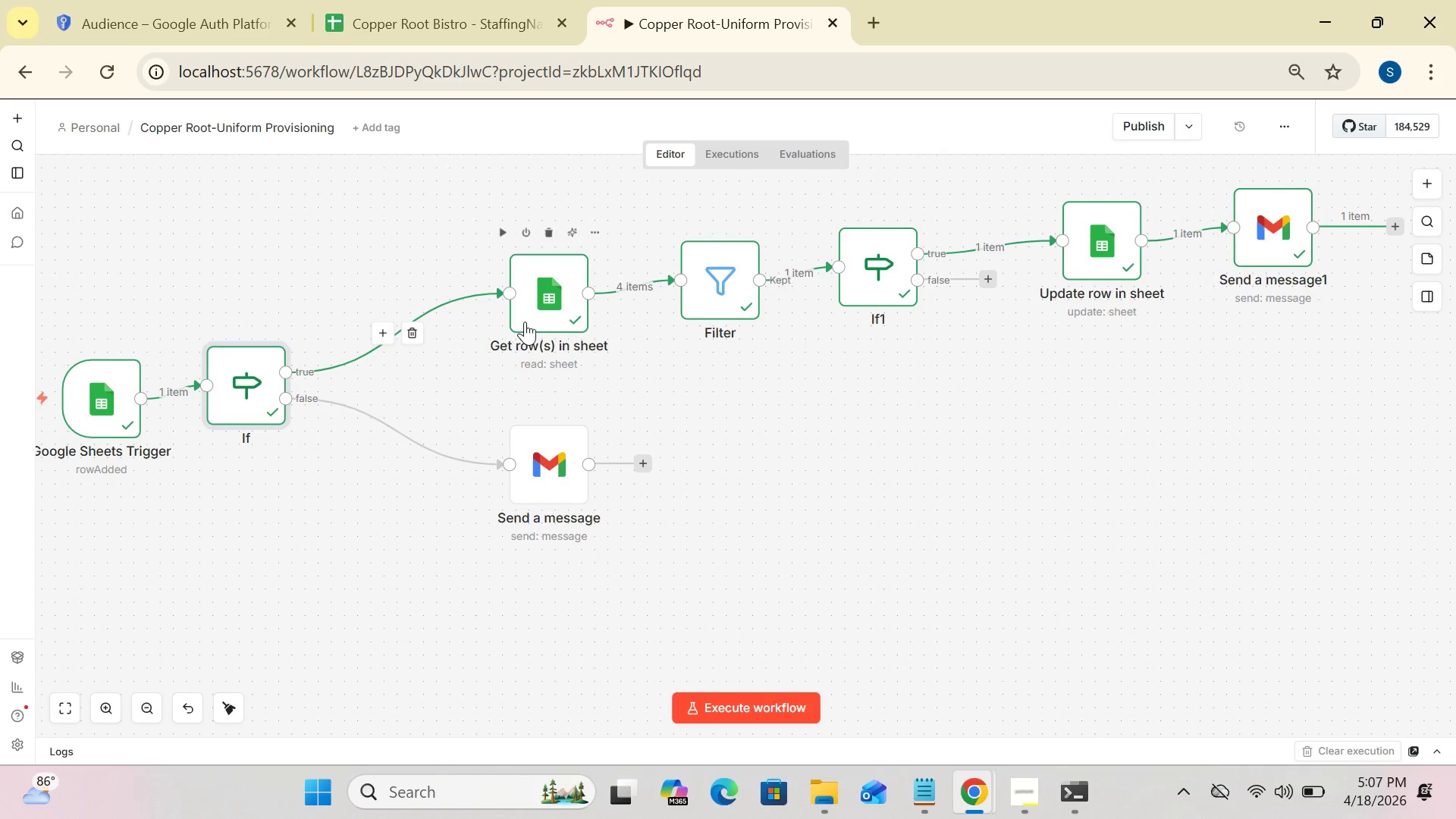 
left_click_drag(start_coordinate=[536, 317], to_coordinate=[435, 313])
 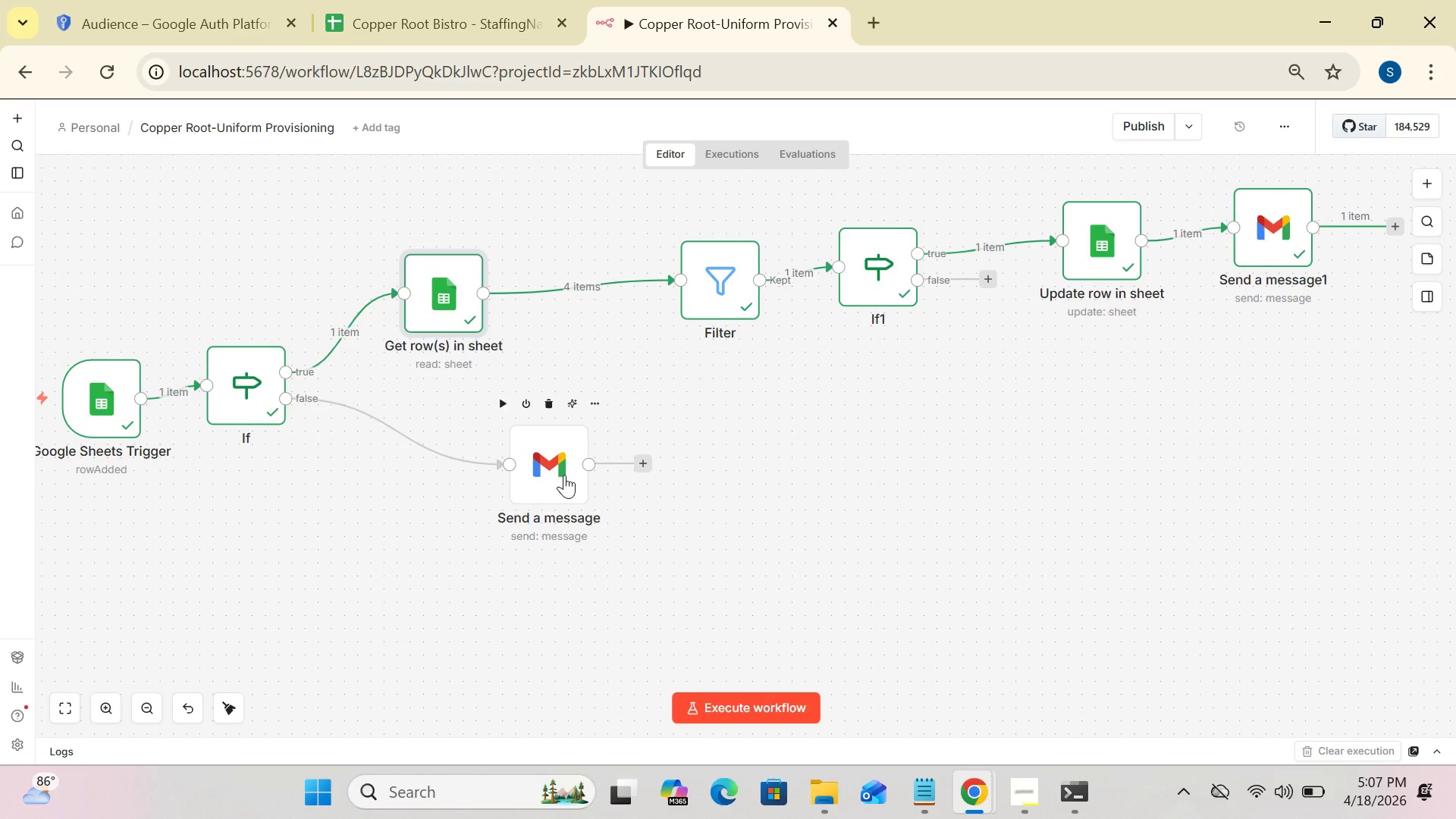 
left_click_drag(start_coordinate=[564, 475], to_coordinate=[457, 481])
 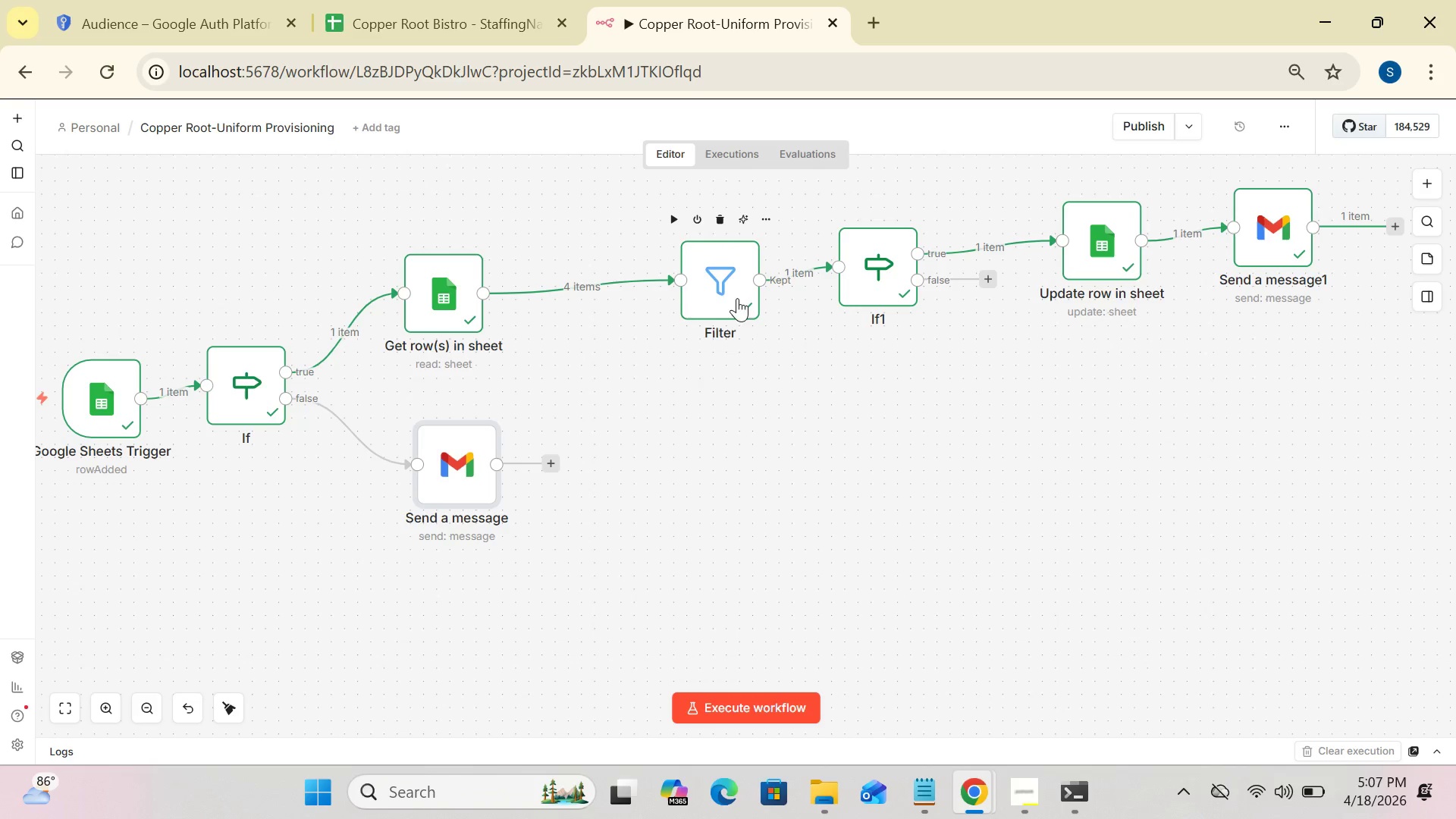 
left_click_drag(start_coordinate=[728, 293], to_coordinate=[612, 300])
 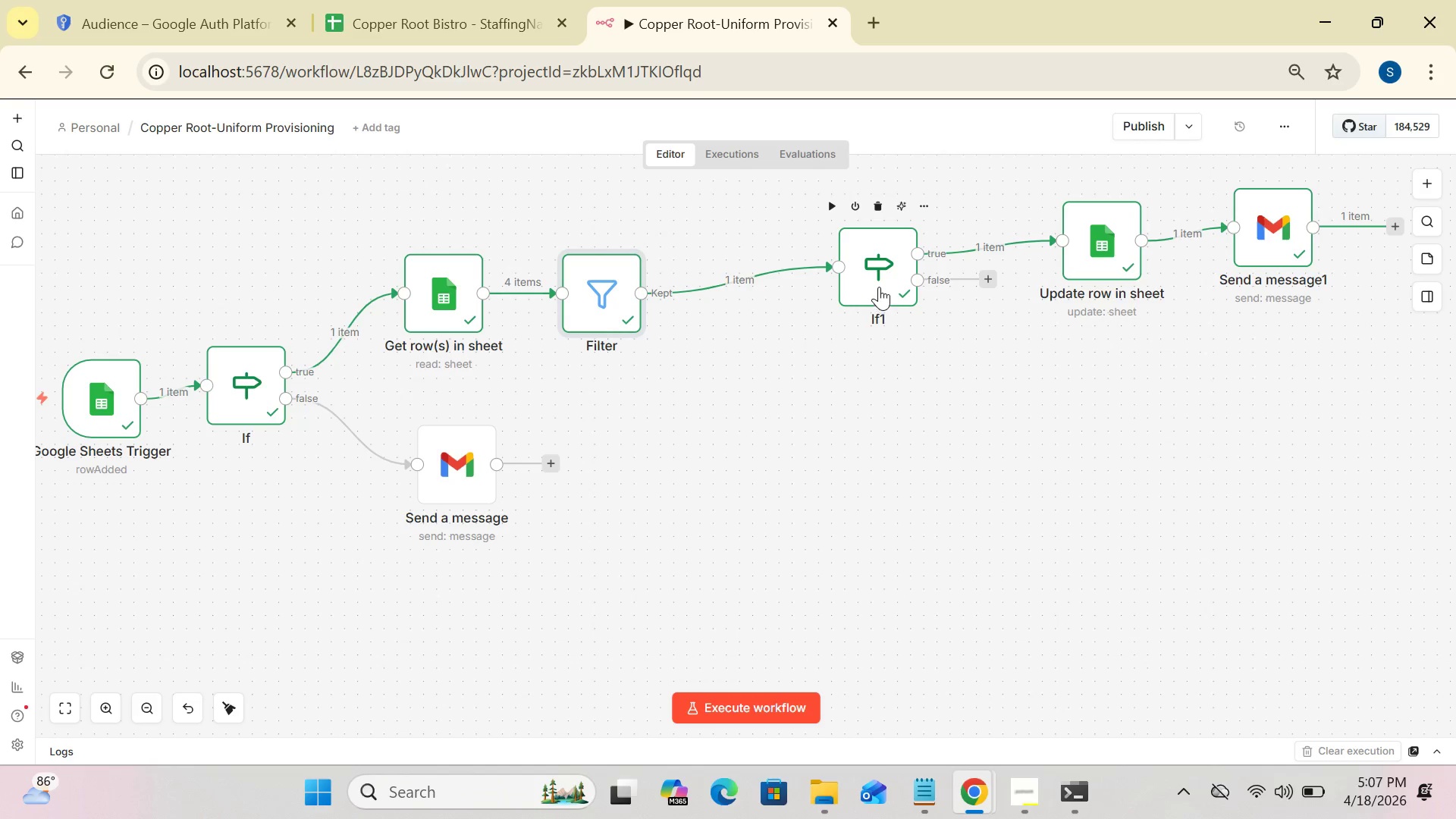 
left_click_drag(start_coordinate=[879, 287], to_coordinate=[765, 309])
 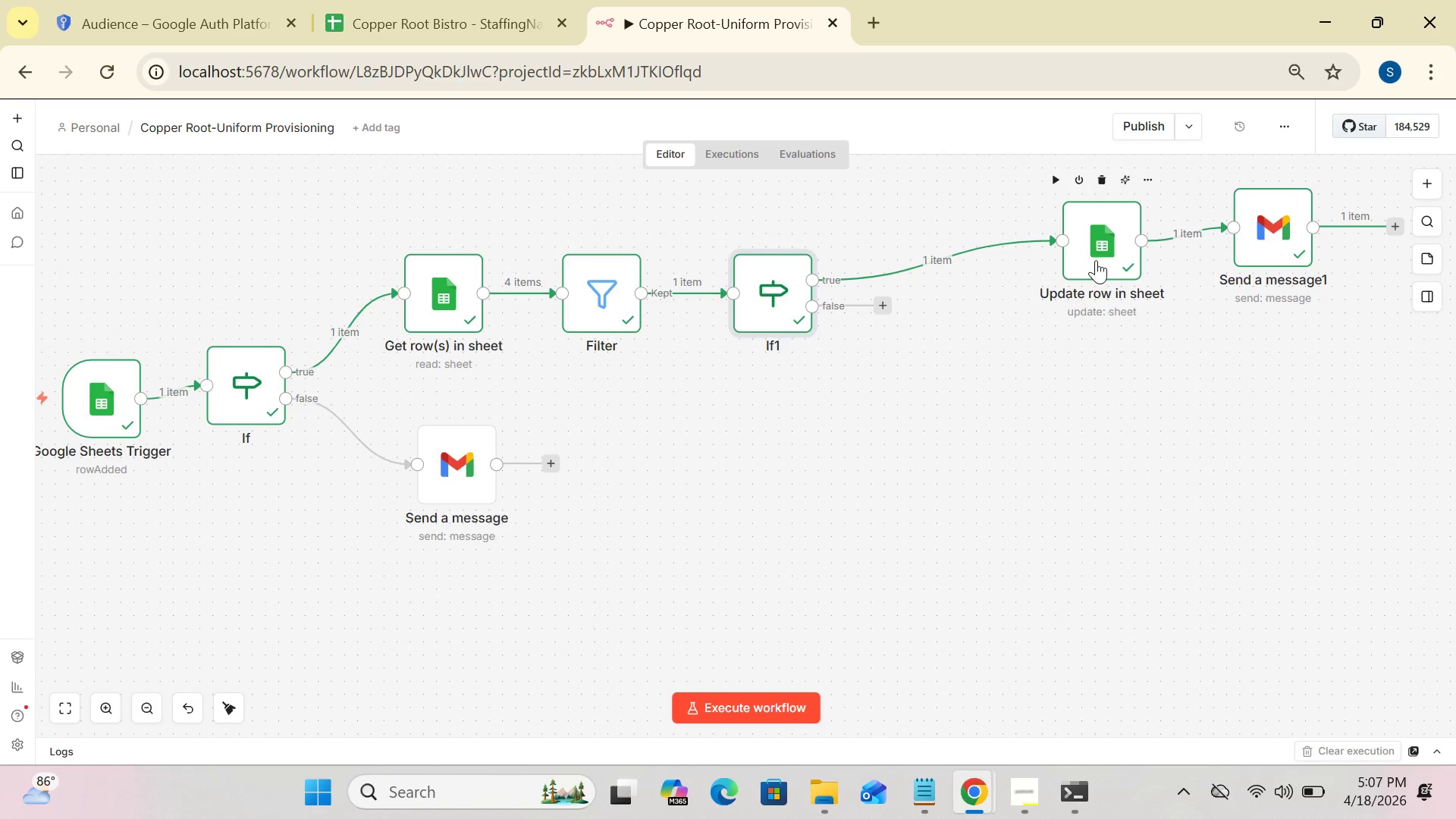 
left_click_drag(start_coordinate=[1096, 260], to_coordinate=[988, 280])
 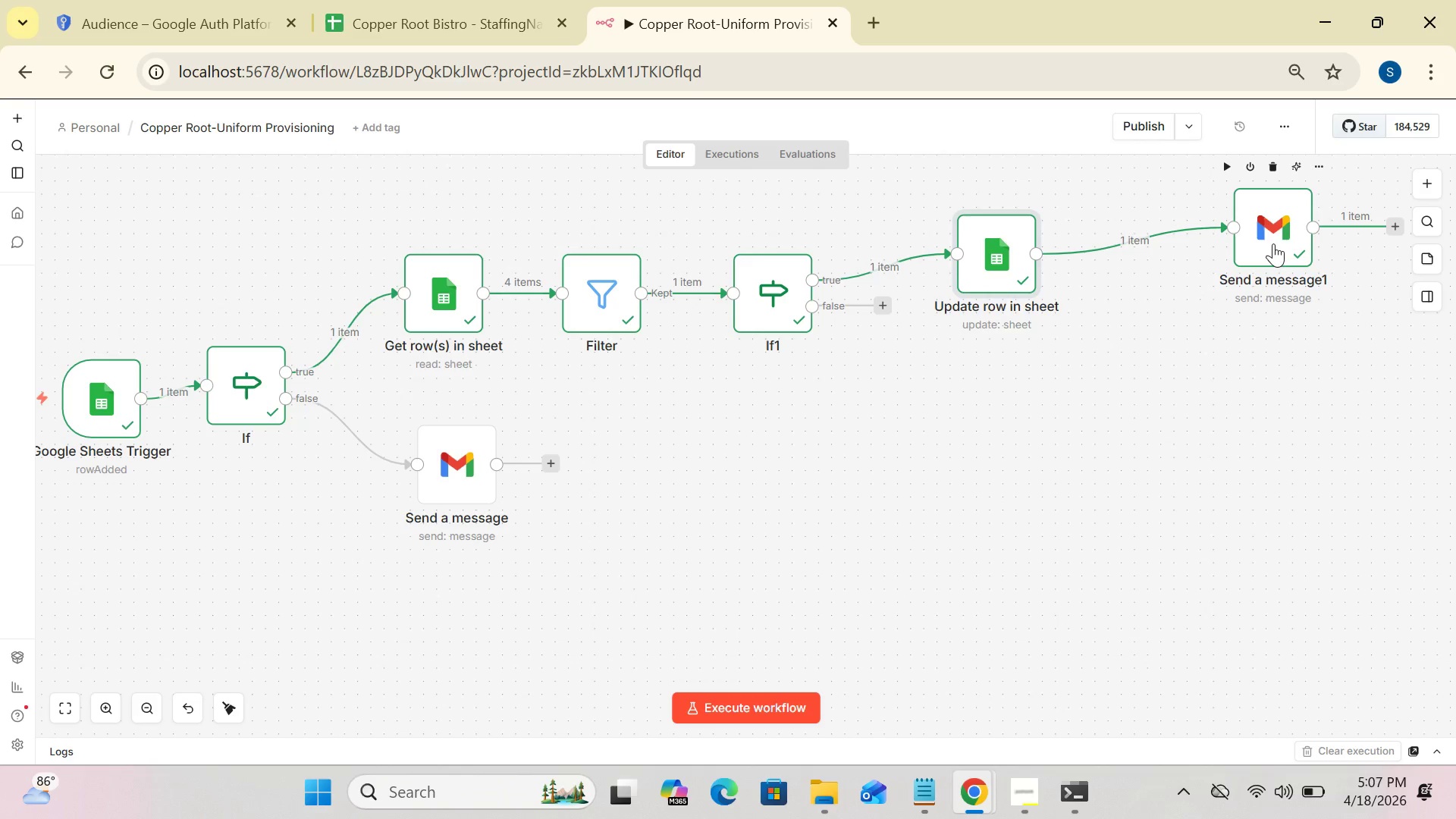 
left_click_drag(start_coordinate=[1273, 244], to_coordinate=[1145, 261])
 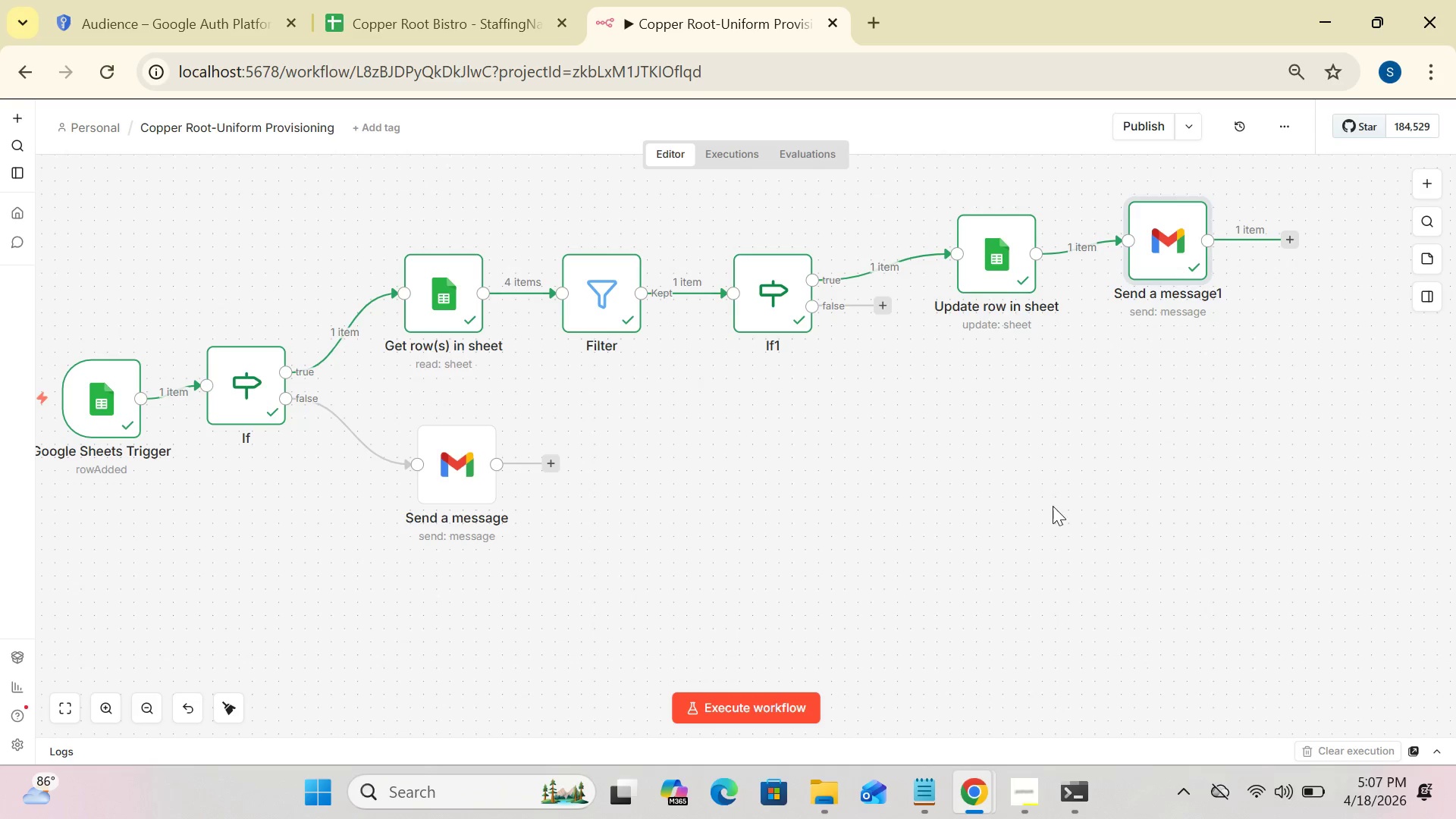 
wait(8.08)
 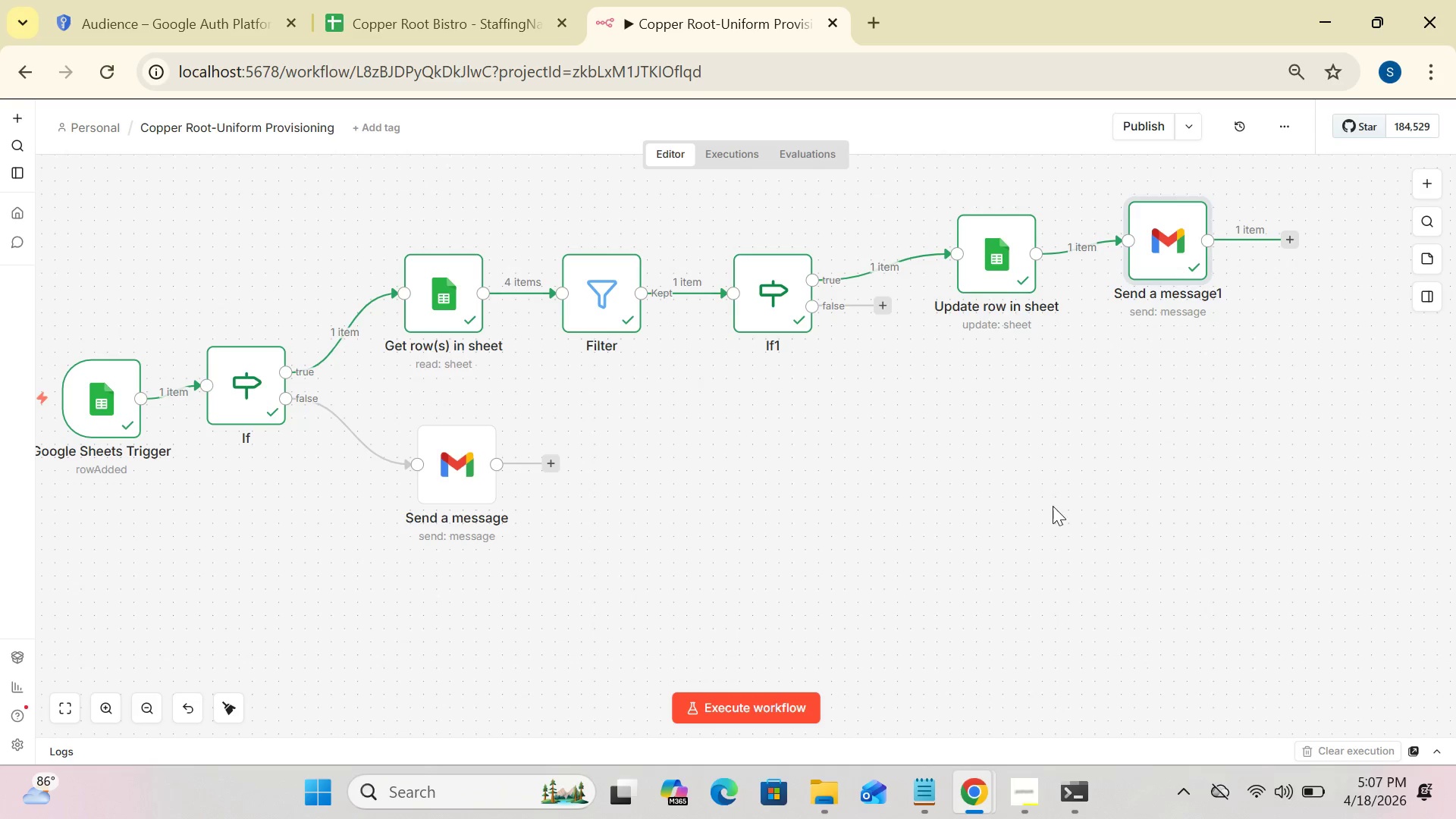 
double_click([1166, 253])
 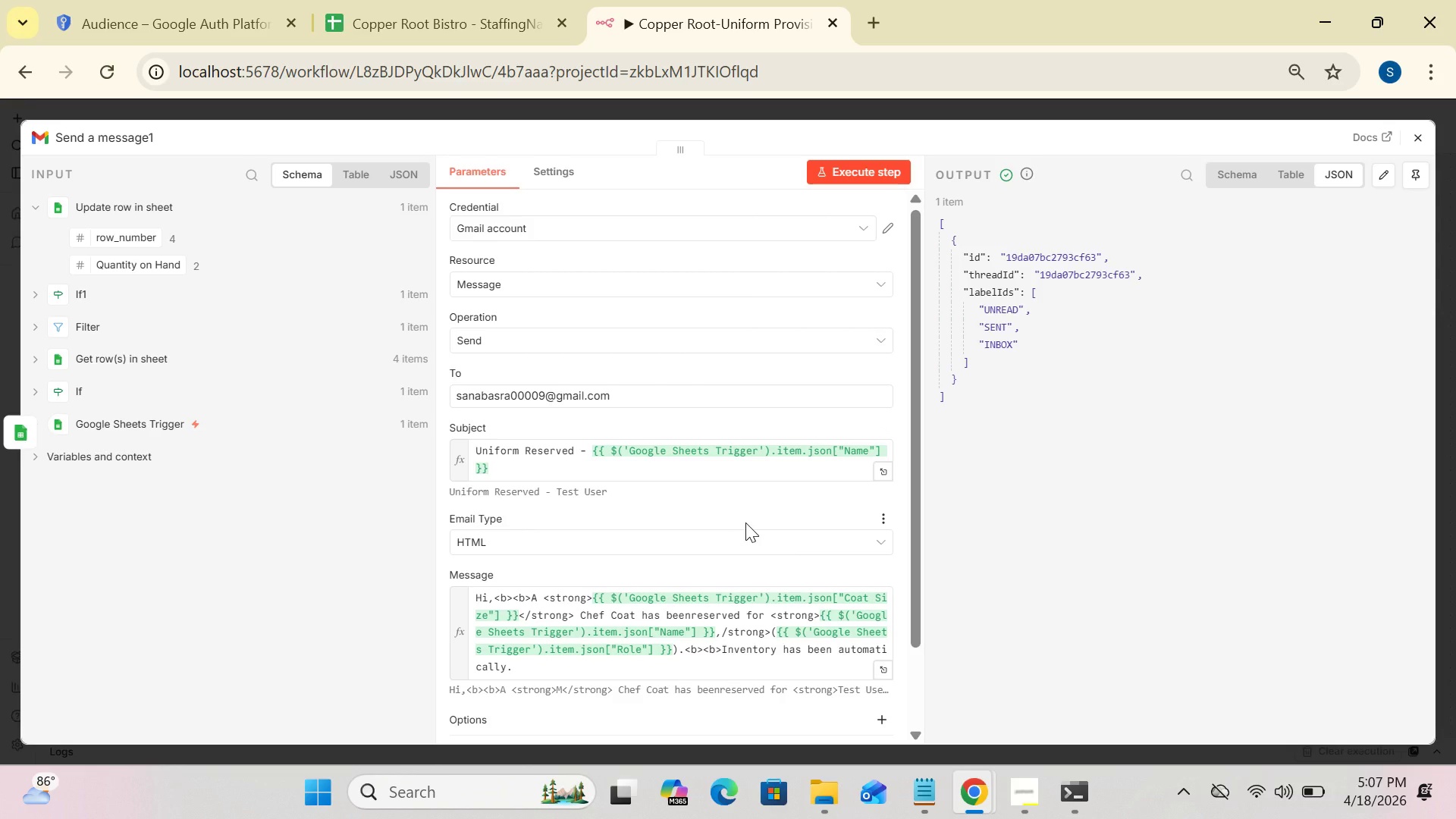 
wait(15.62)
 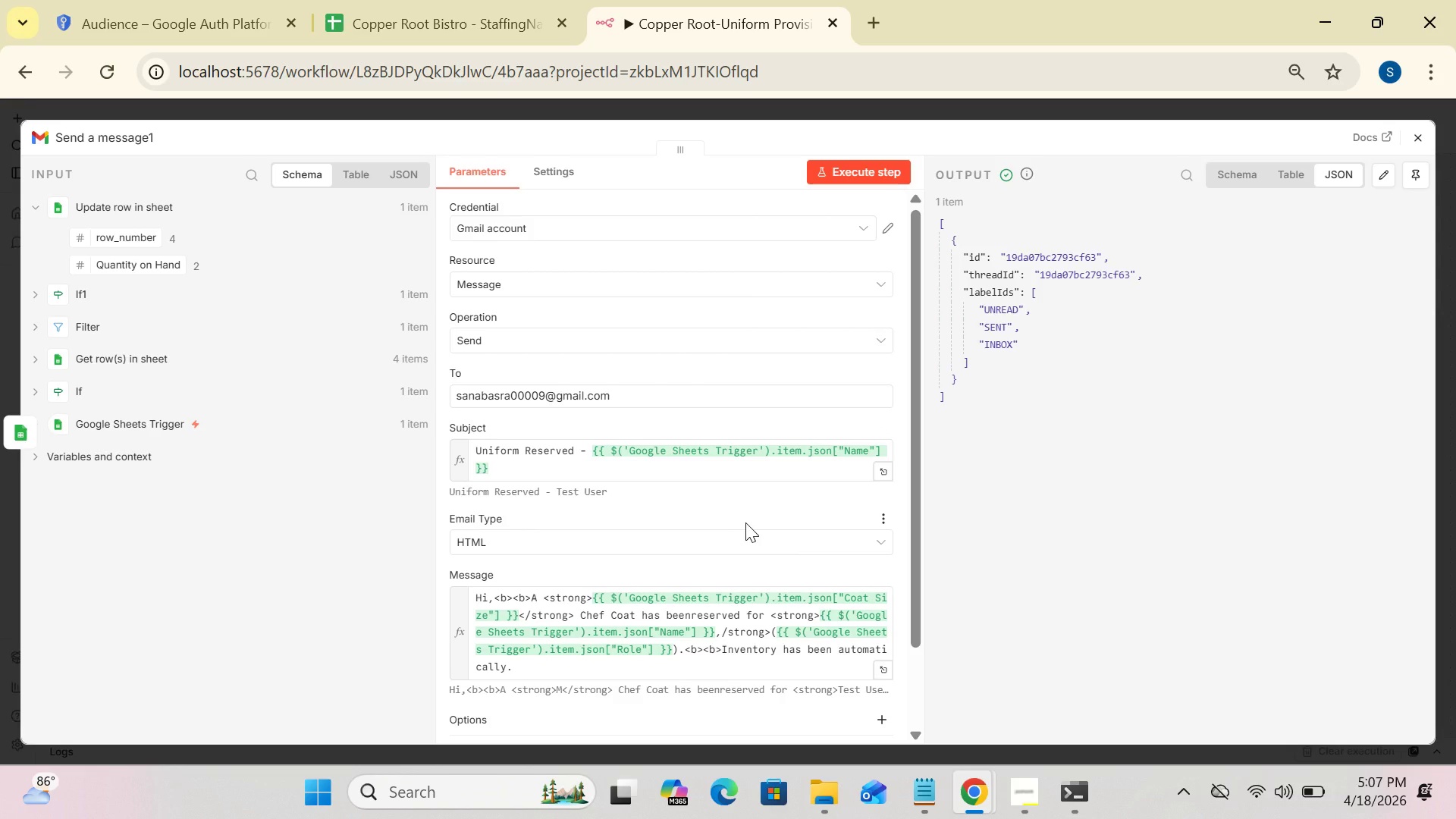 
left_click([886, 670])
 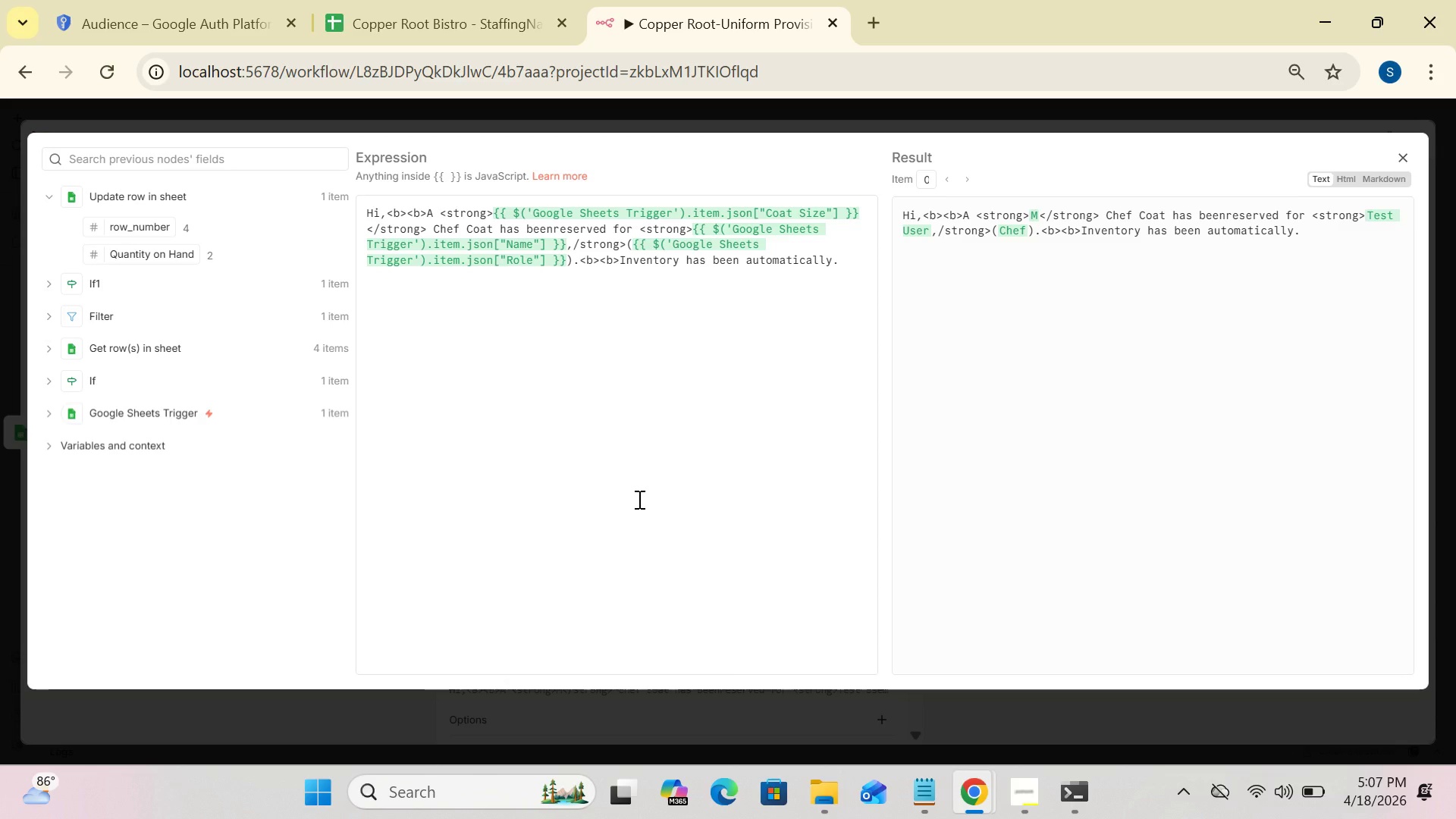 
wait(16.58)
 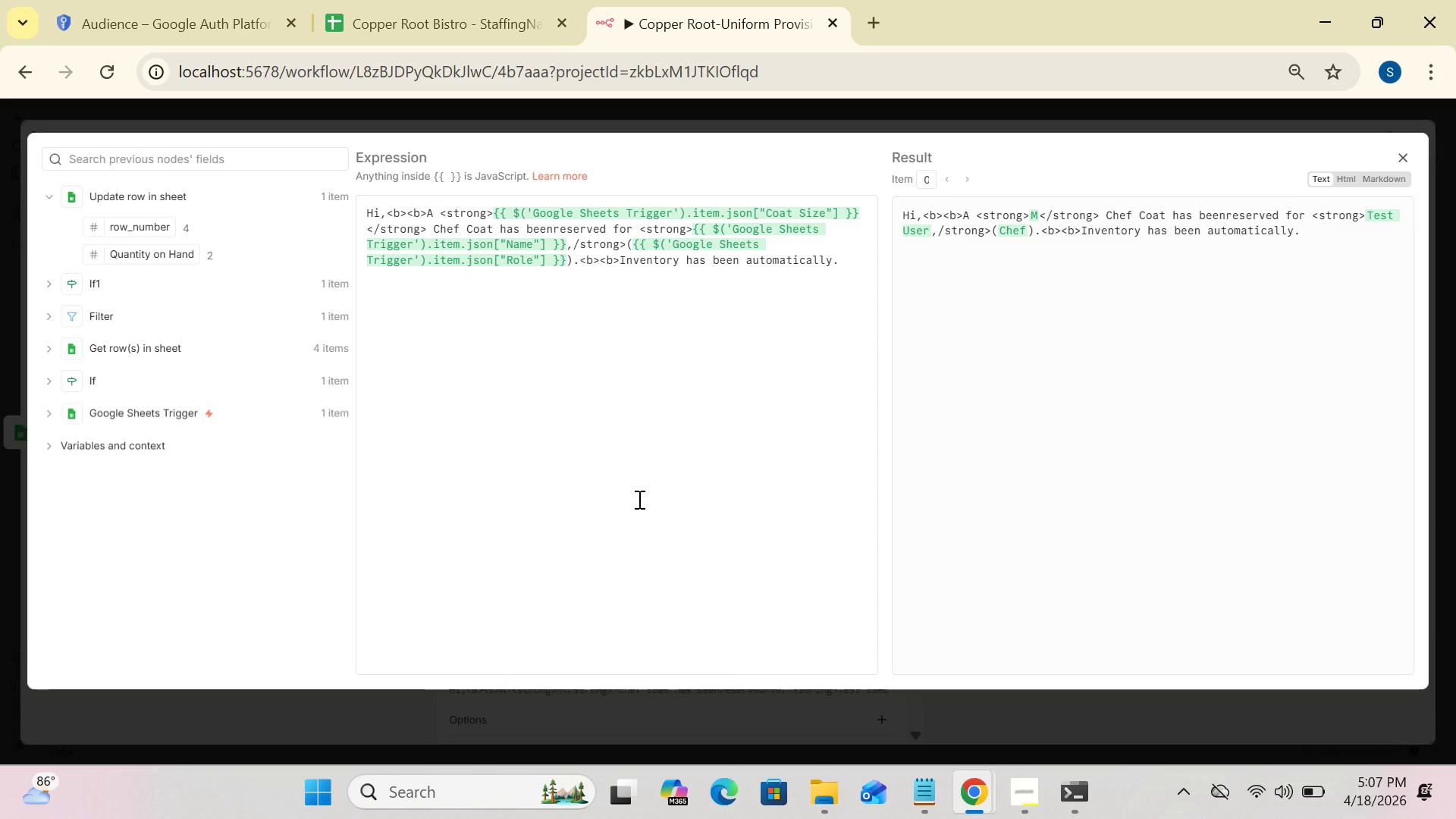 
left_click_drag(start_coordinate=[718, 560], to_coordinate=[761, 526])
 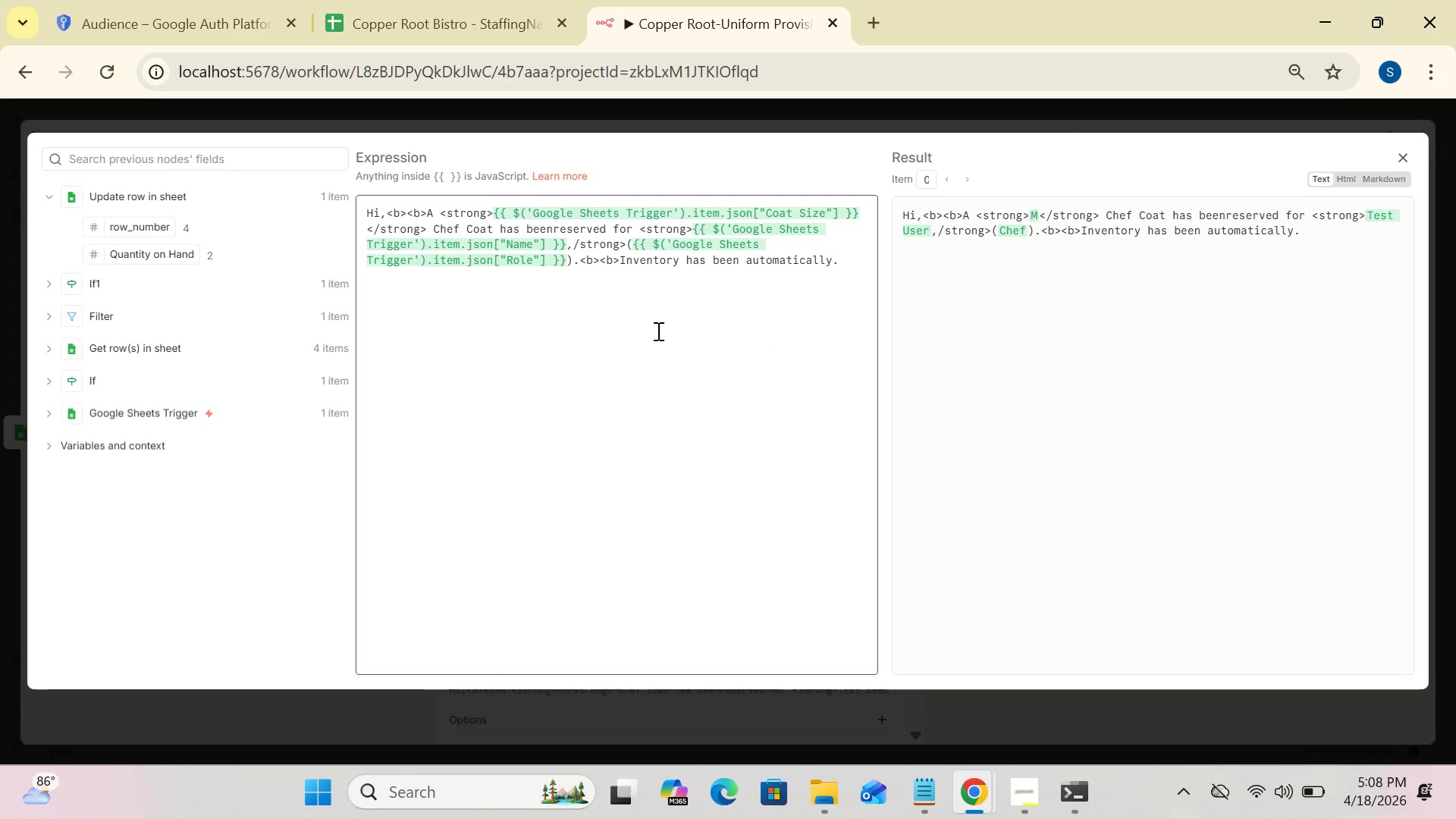 
wait(13.33)
 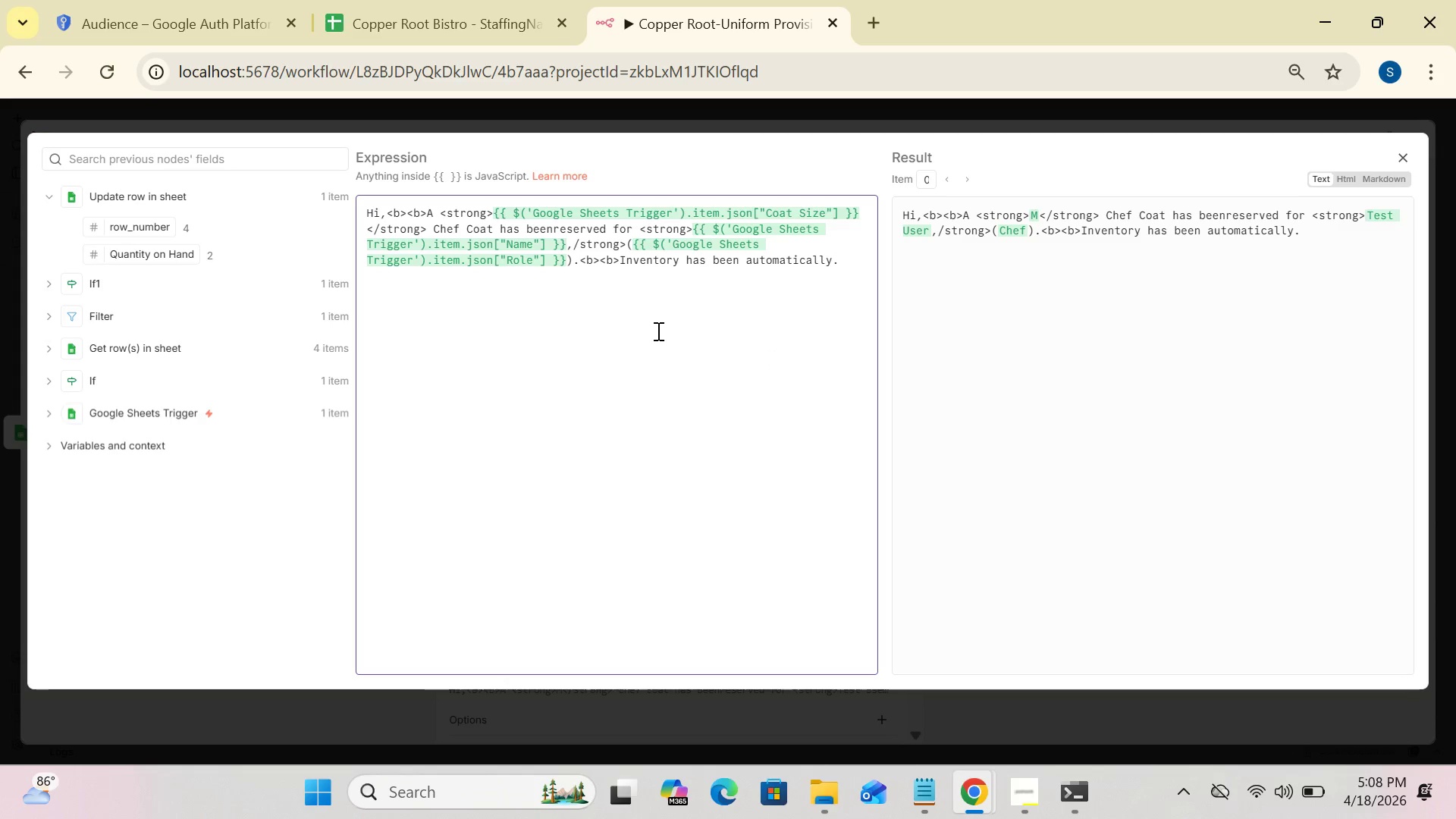 
left_click([619, 258])
 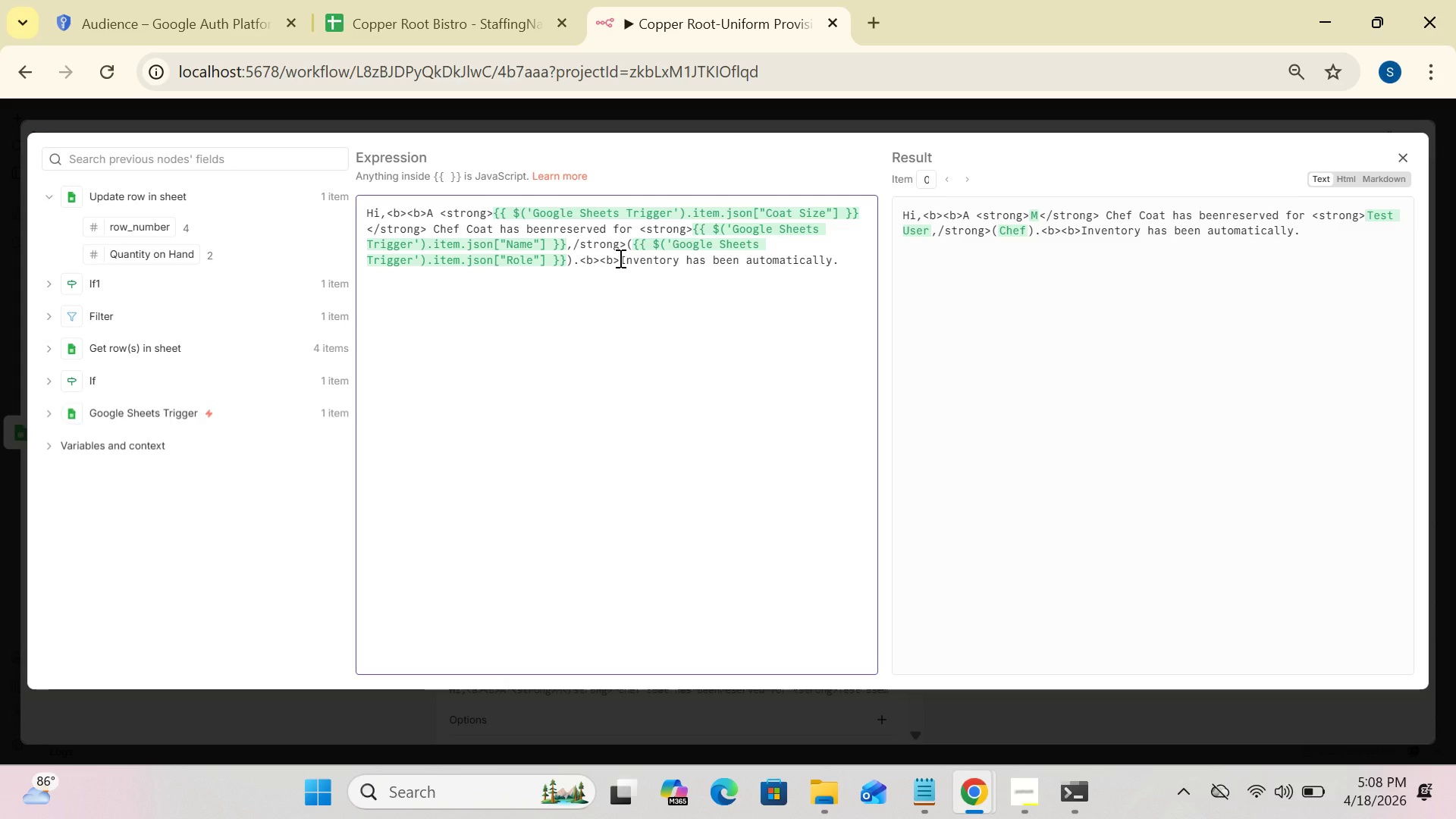 
hold_key(key=Backspace, duration=1.5)
 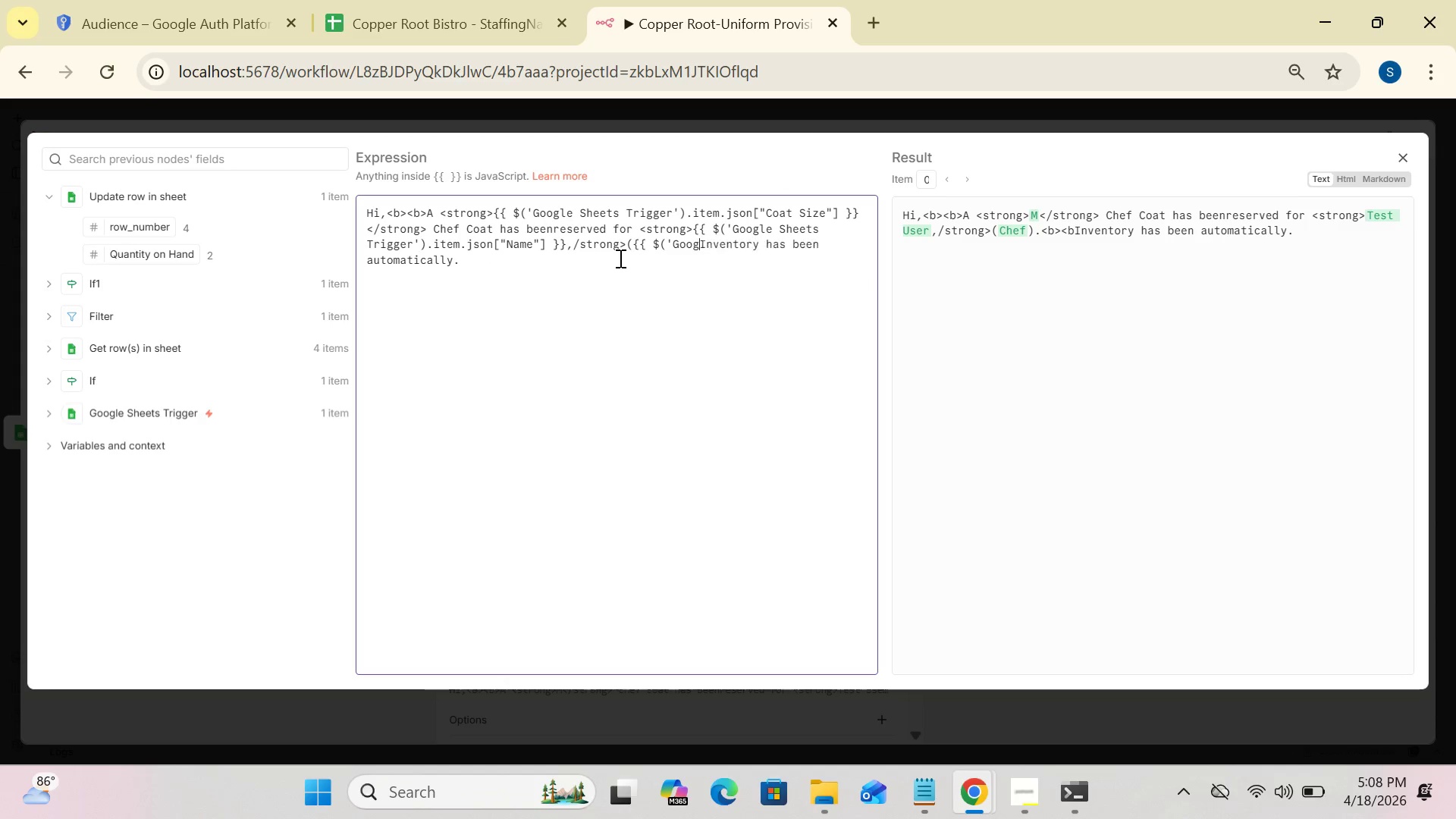 
hold_key(key=Backspace, duration=1.52)
 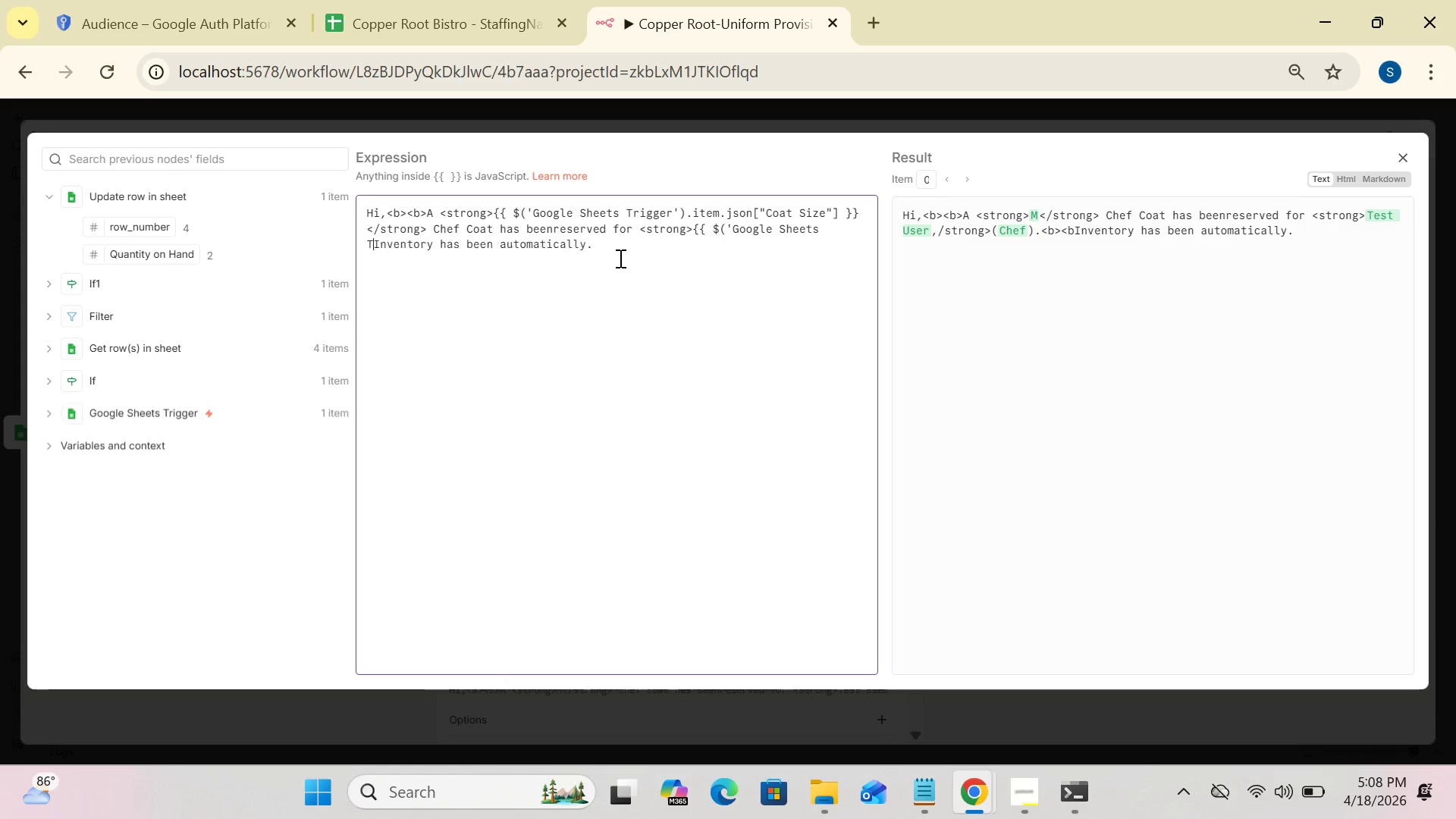 
hold_key(key=Backspace, duration=1.51)
 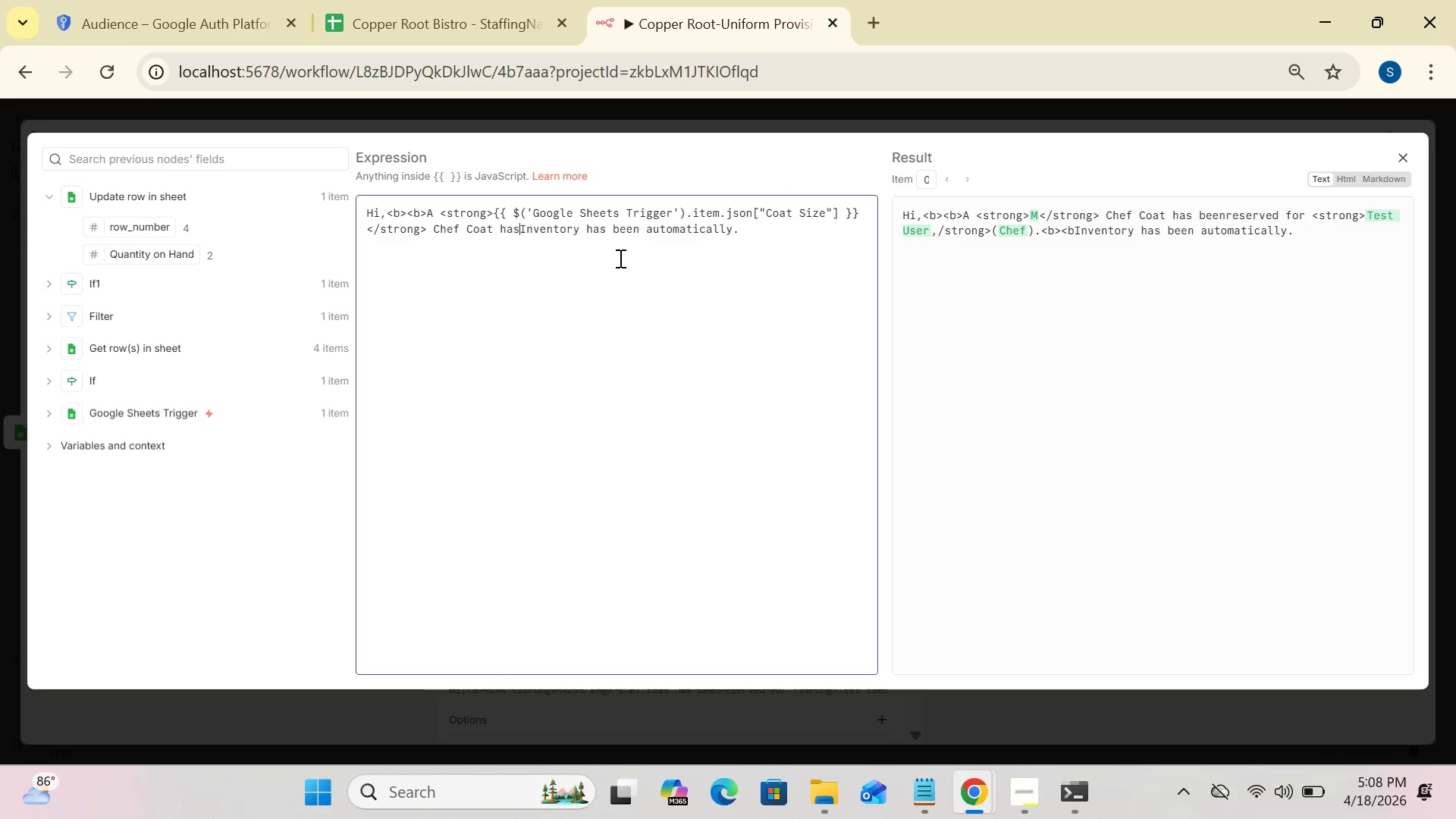 
hold_key(key=Backspace, duration=1.5)
 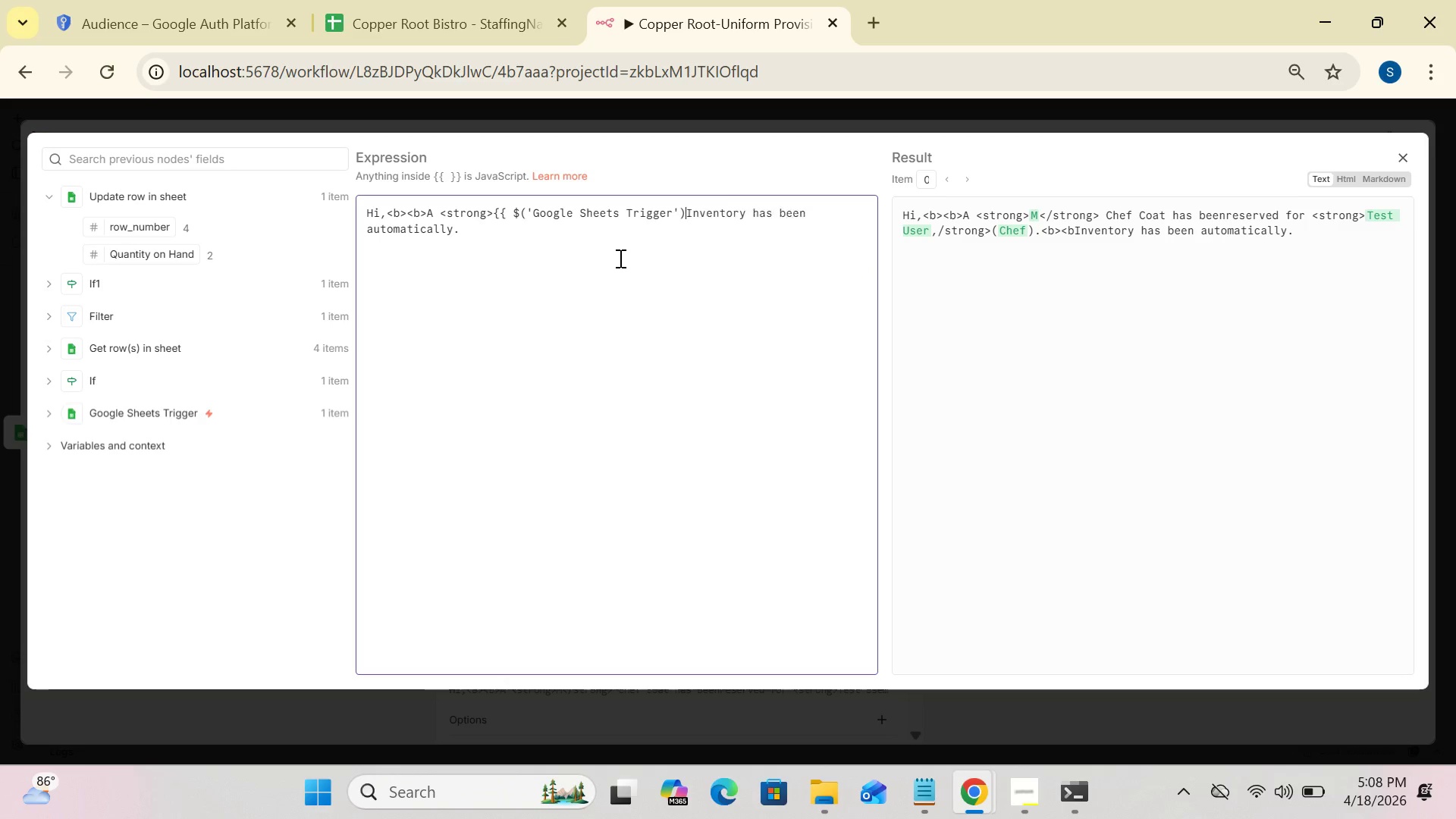 
hold_key(key=Backspace, duration=1.24)
 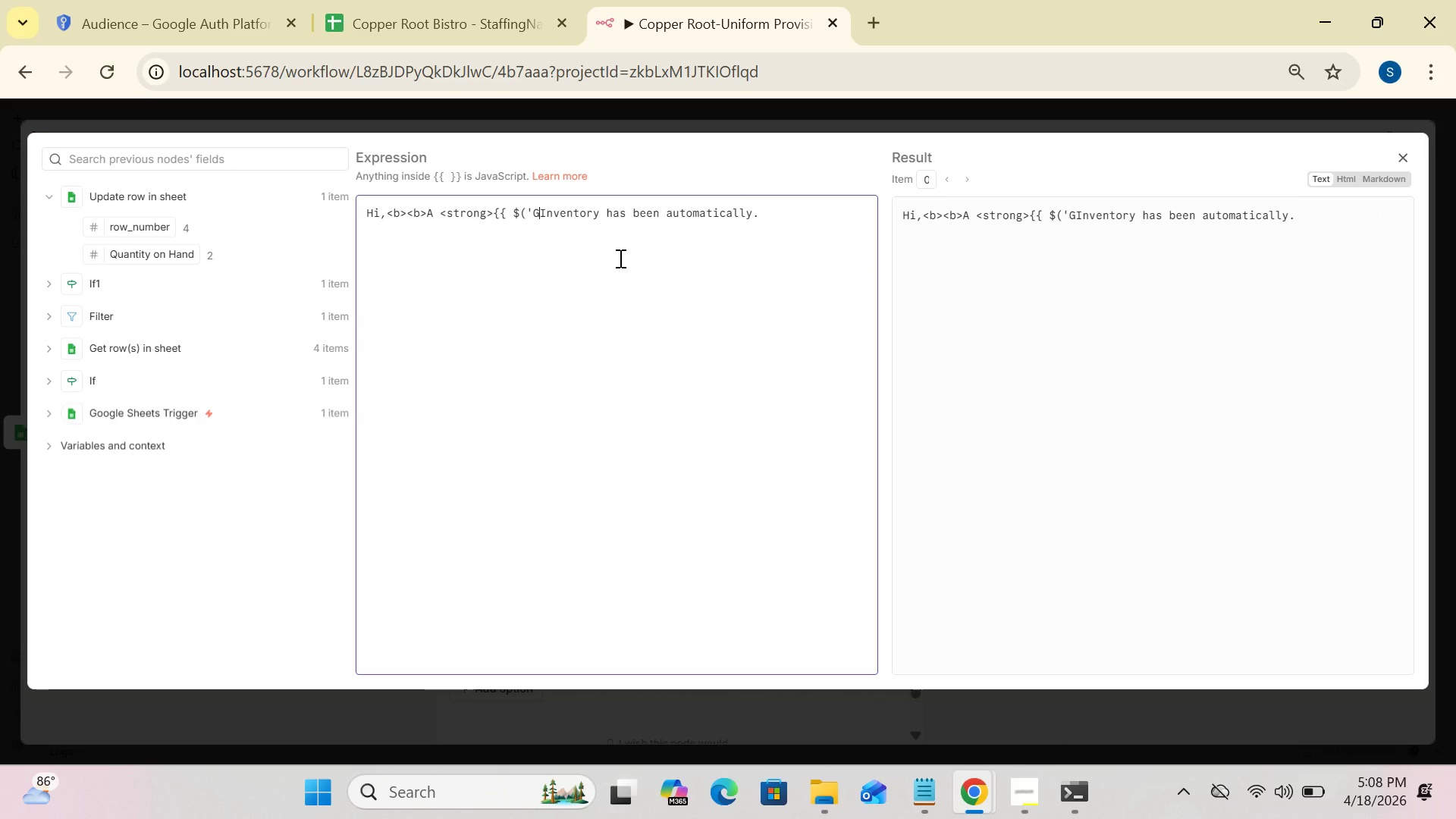 
key(Backspace)
 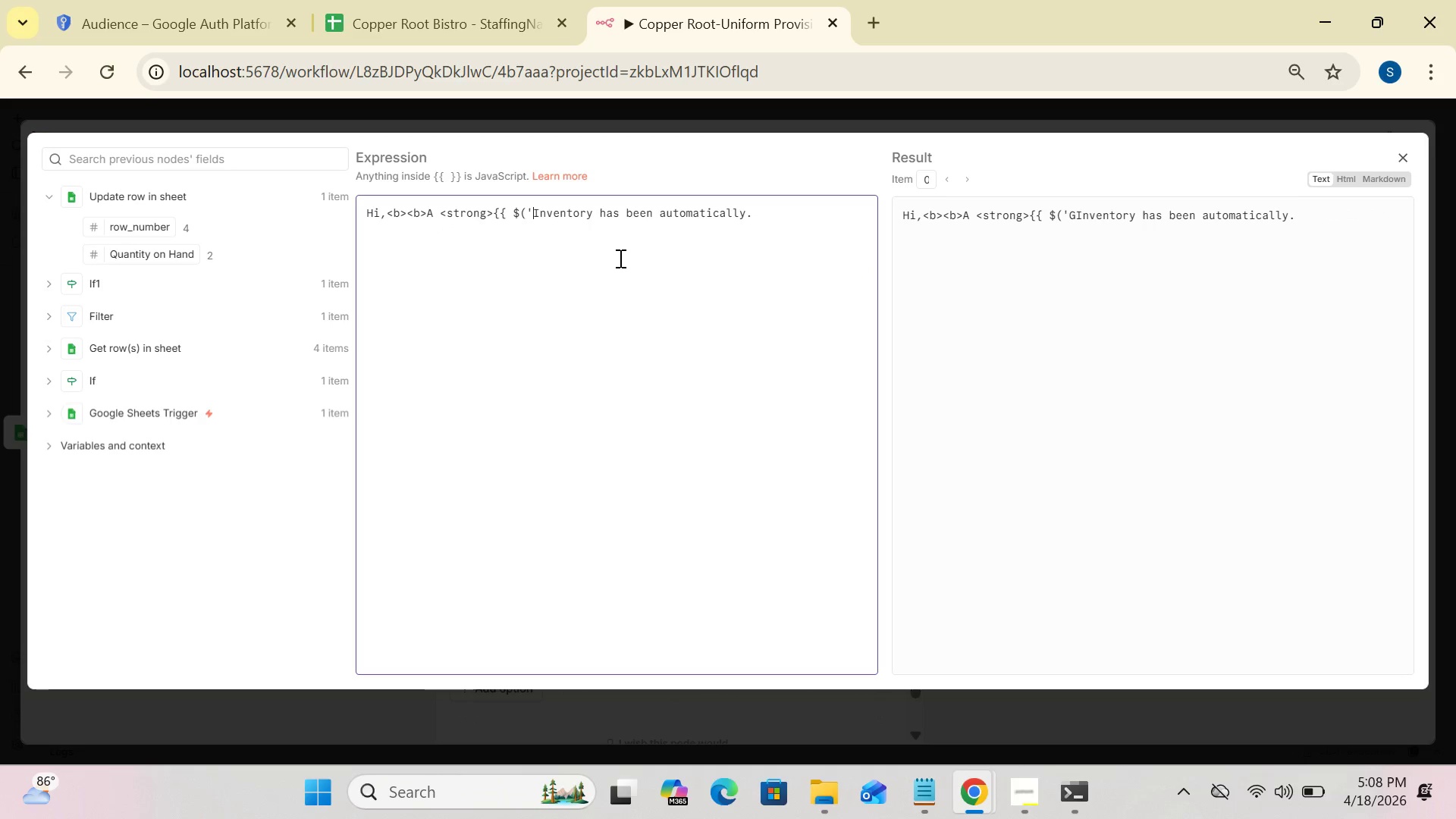 
key(Backspace)
 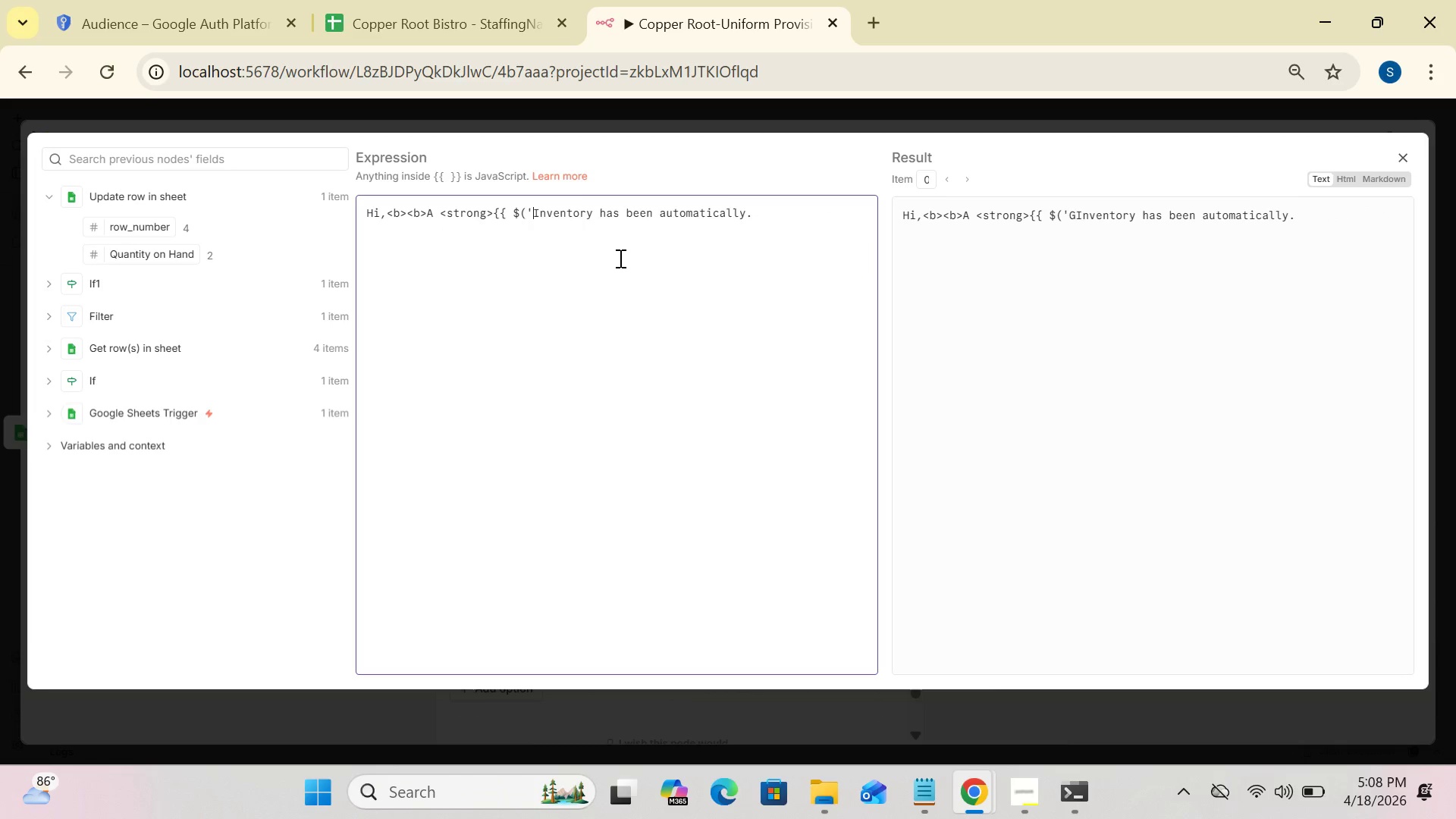 
key(Backspace)
 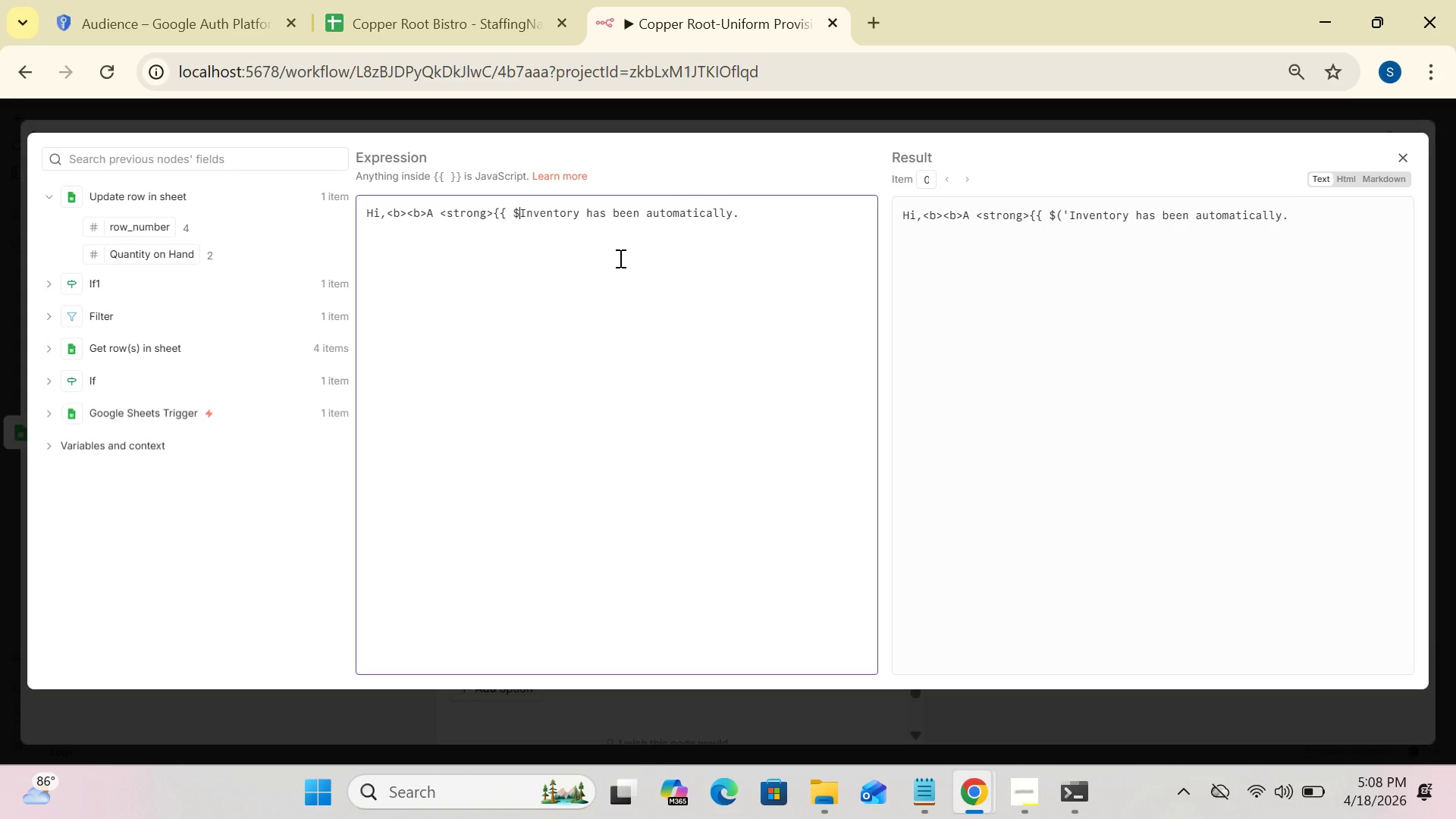 
key(Backspace)
 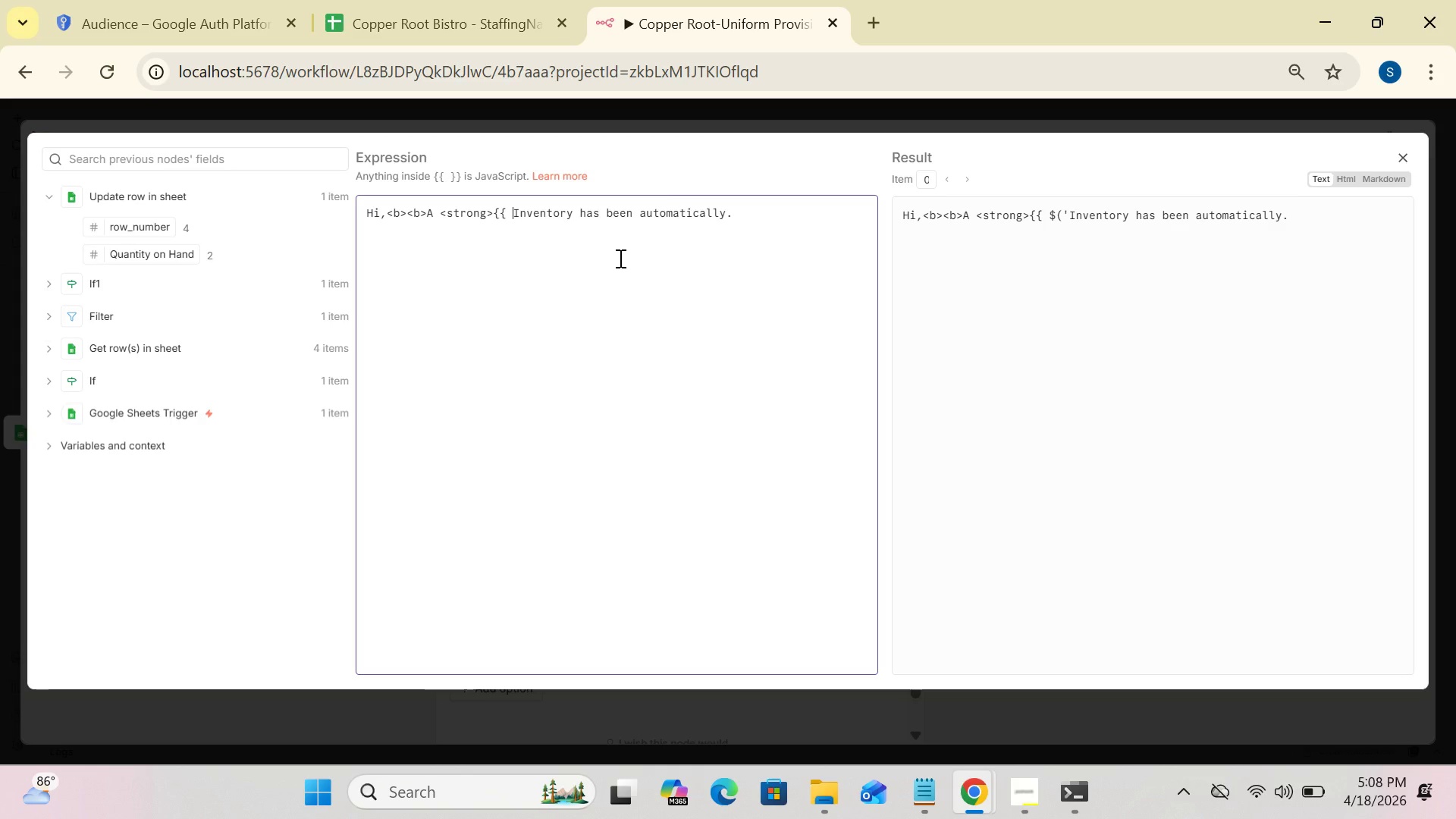 
key(Backspace)
 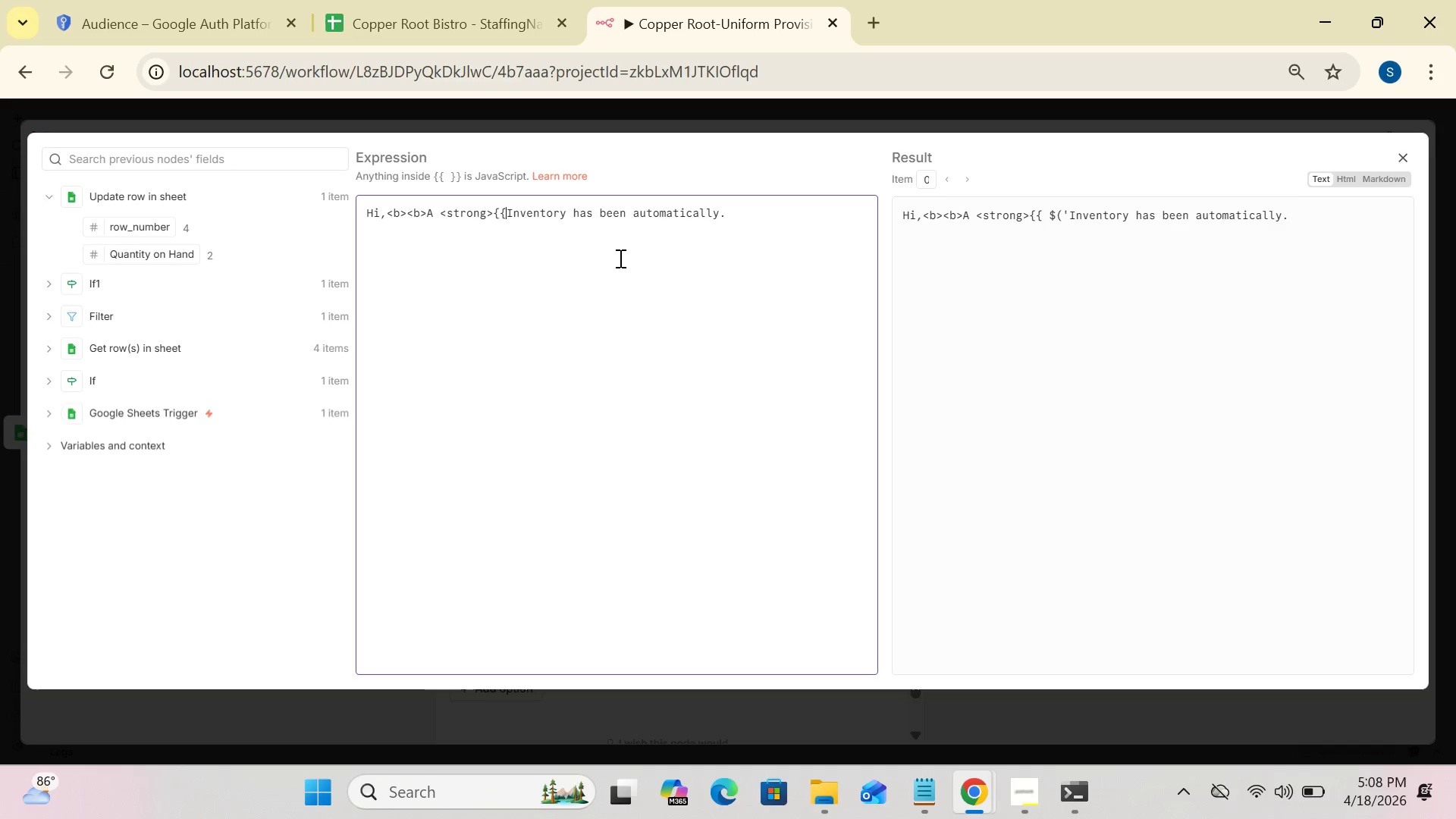 
key(Backspace)
 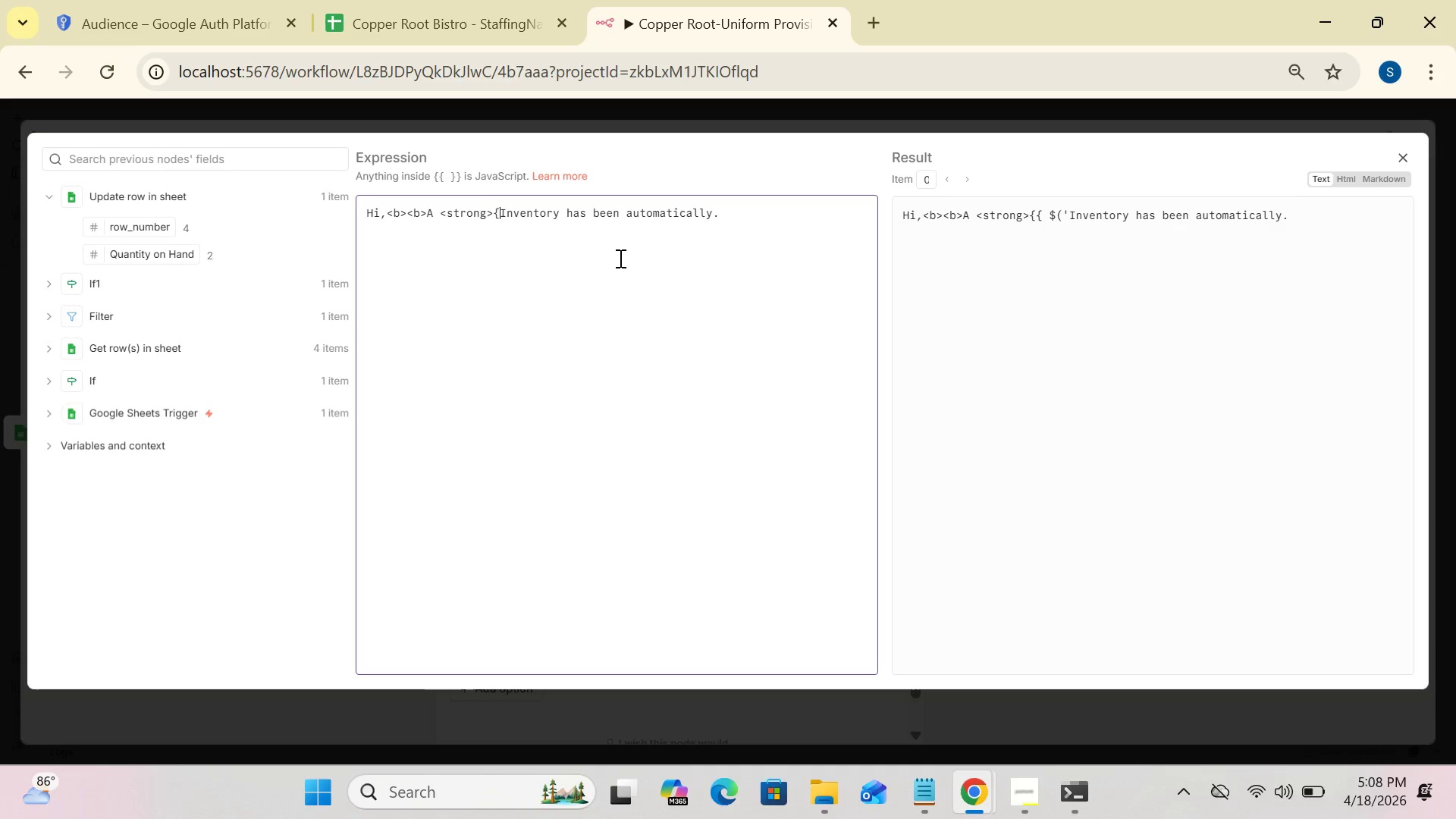 
key(Backspace)
 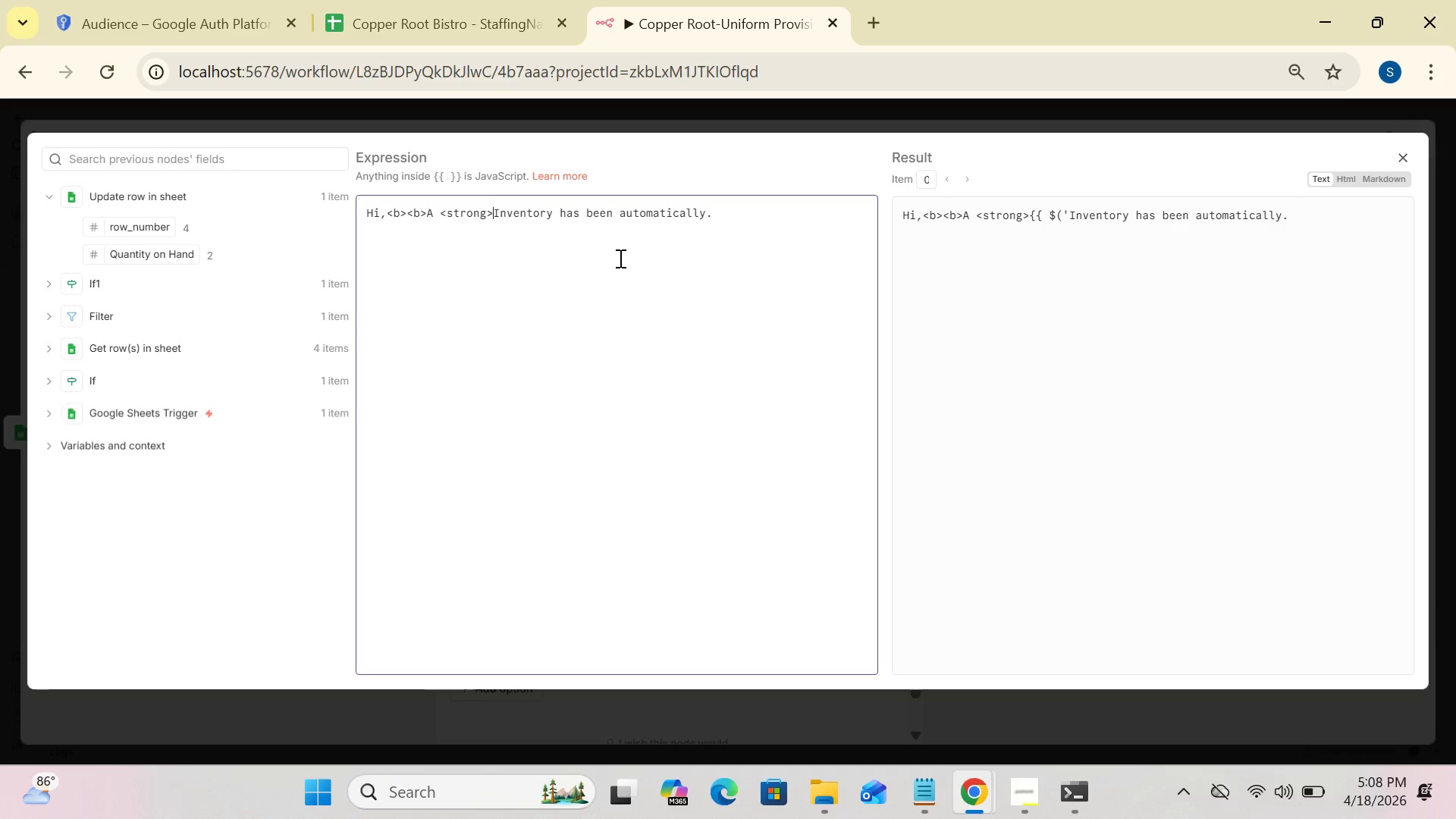 
key(Backspace)
 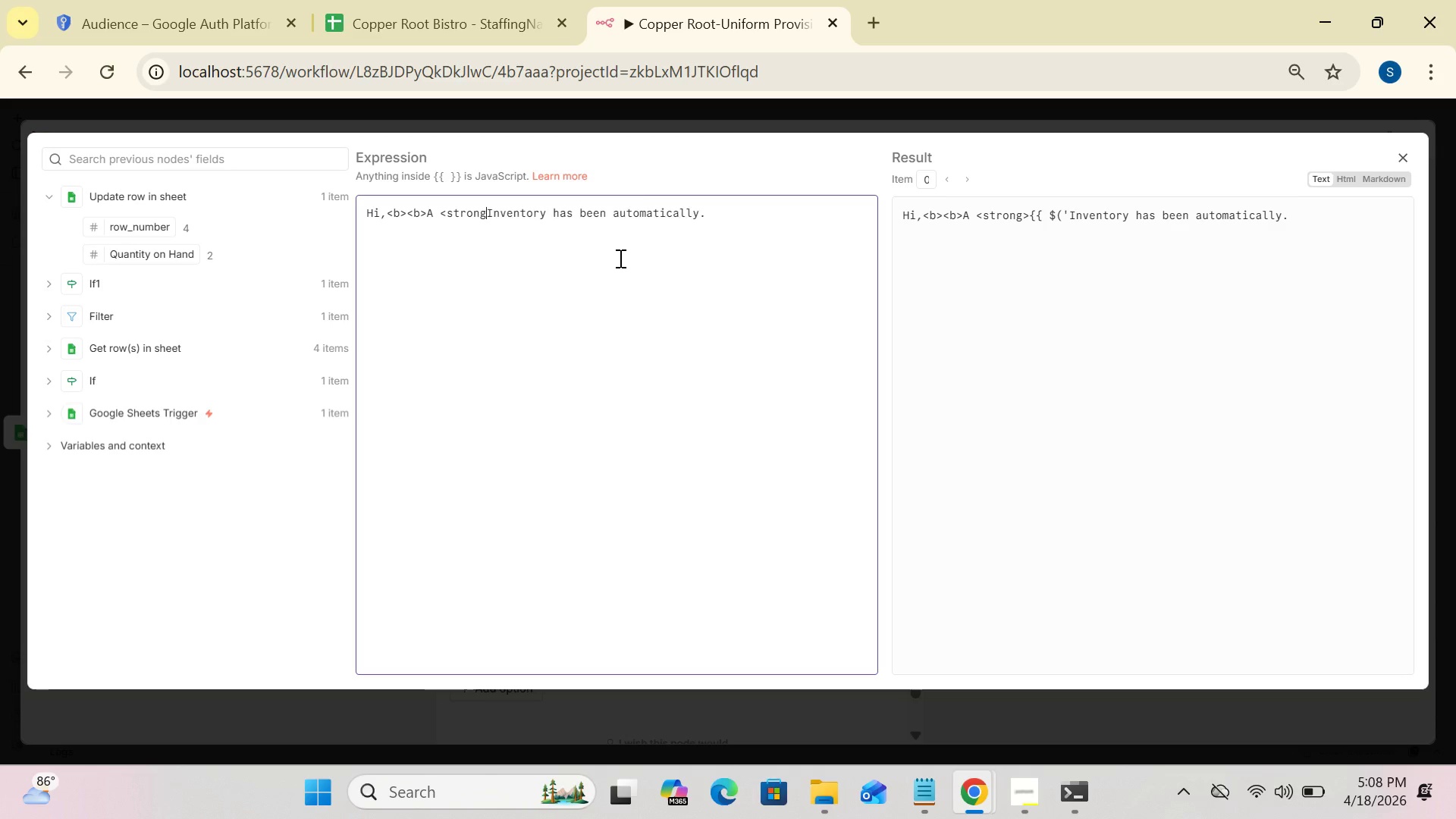 
key(Backspace)
 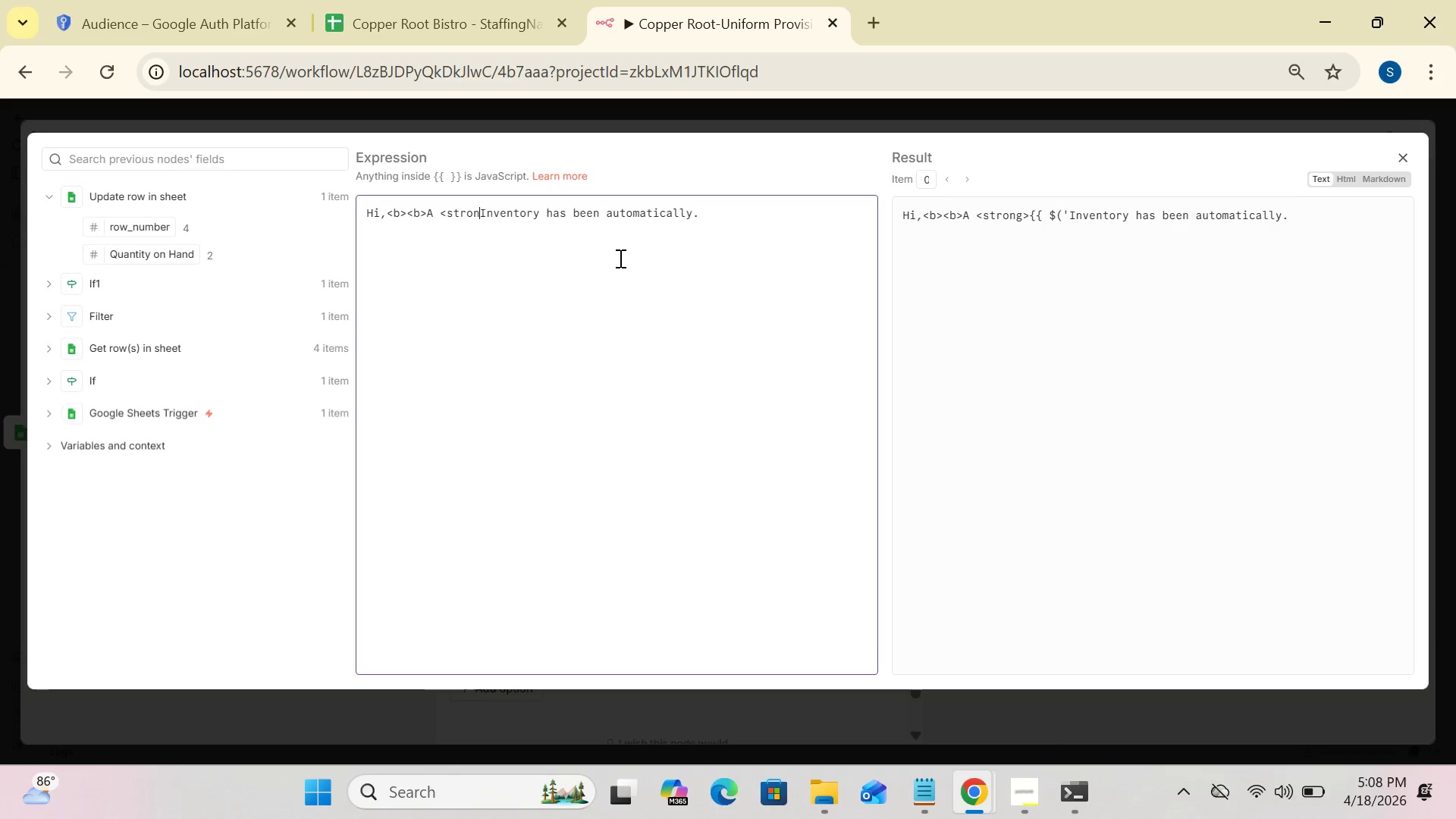 
key(Backspace)
 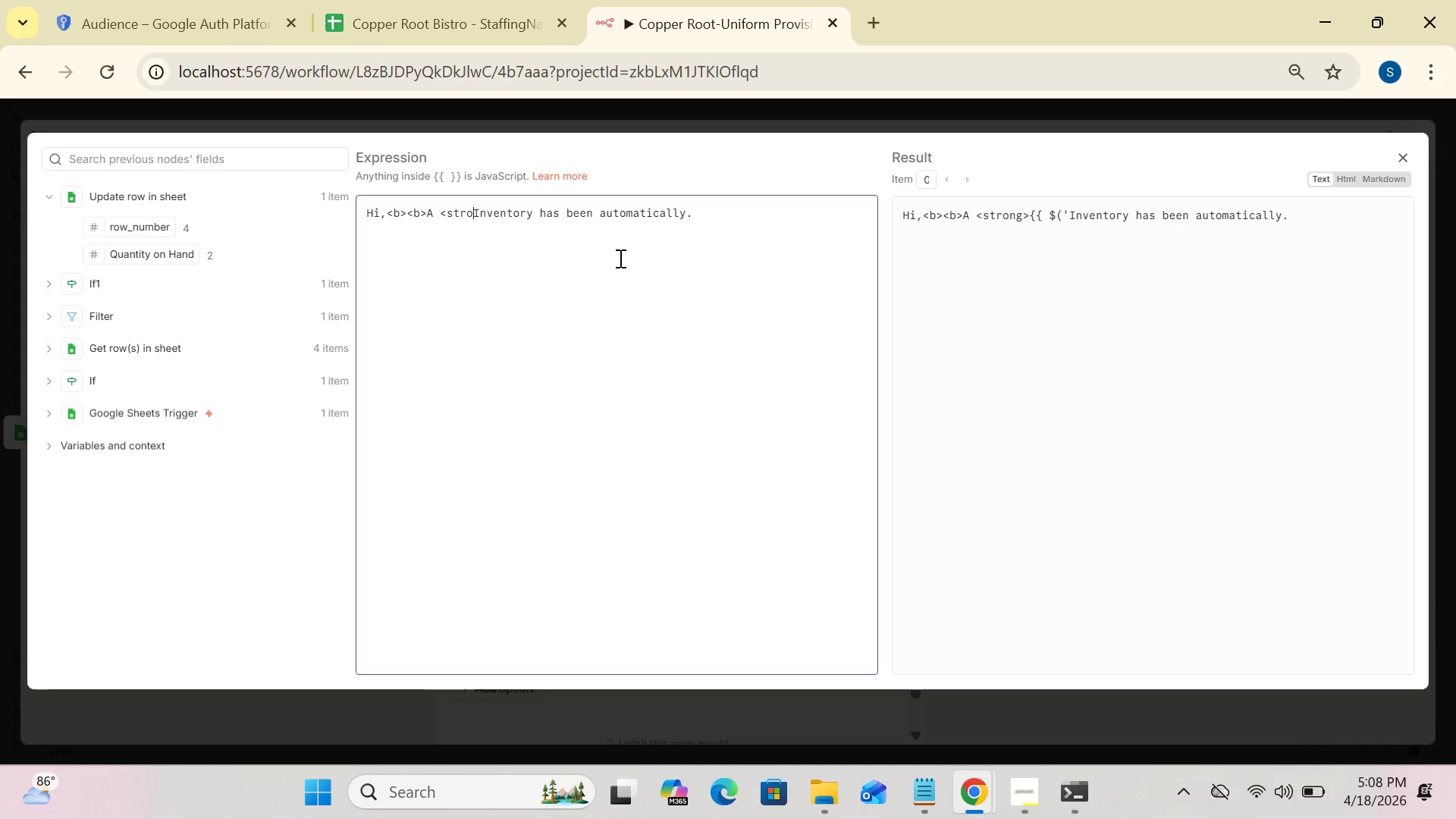 
key(Backspace)
 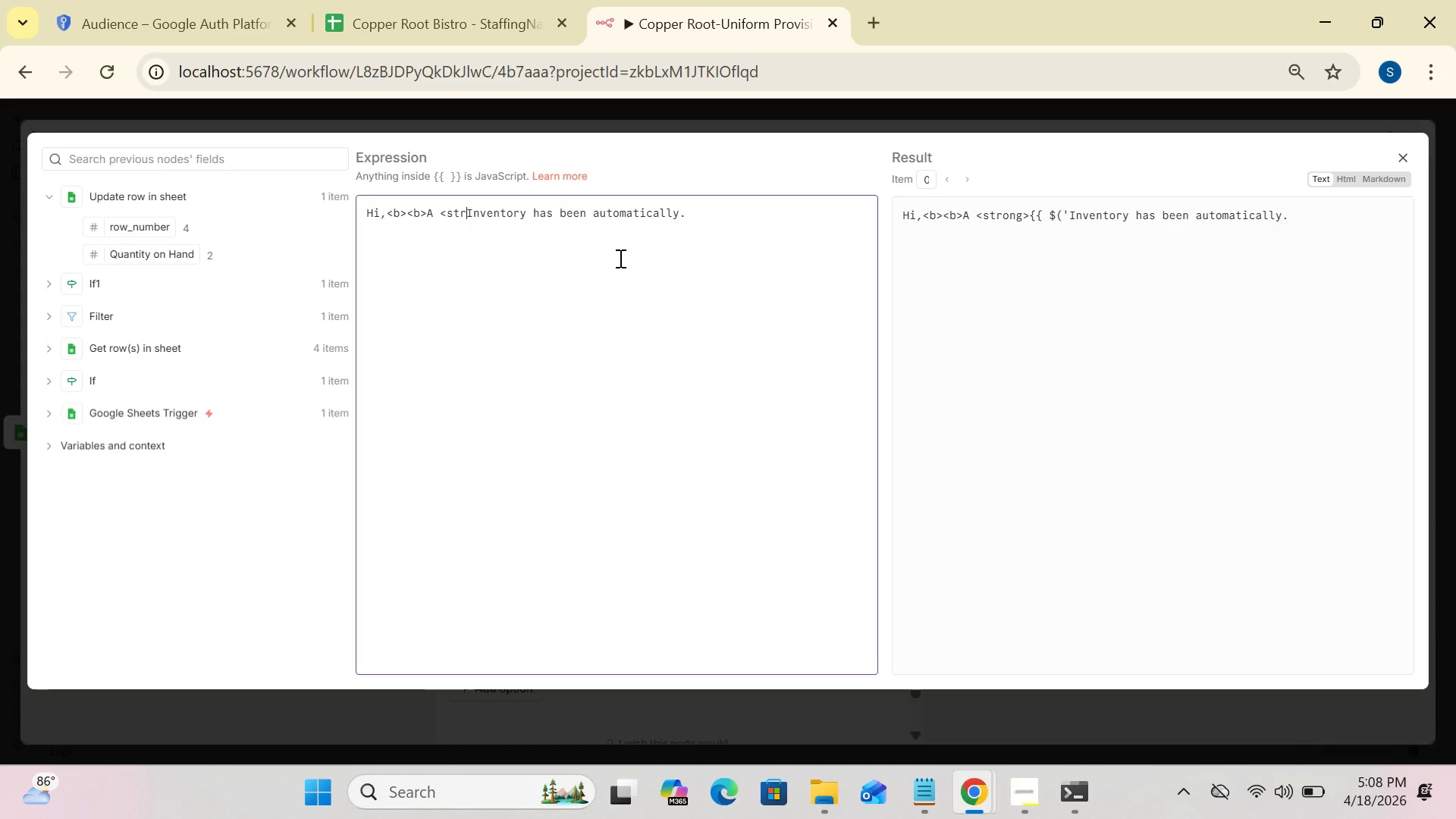 
key(Backspace)
 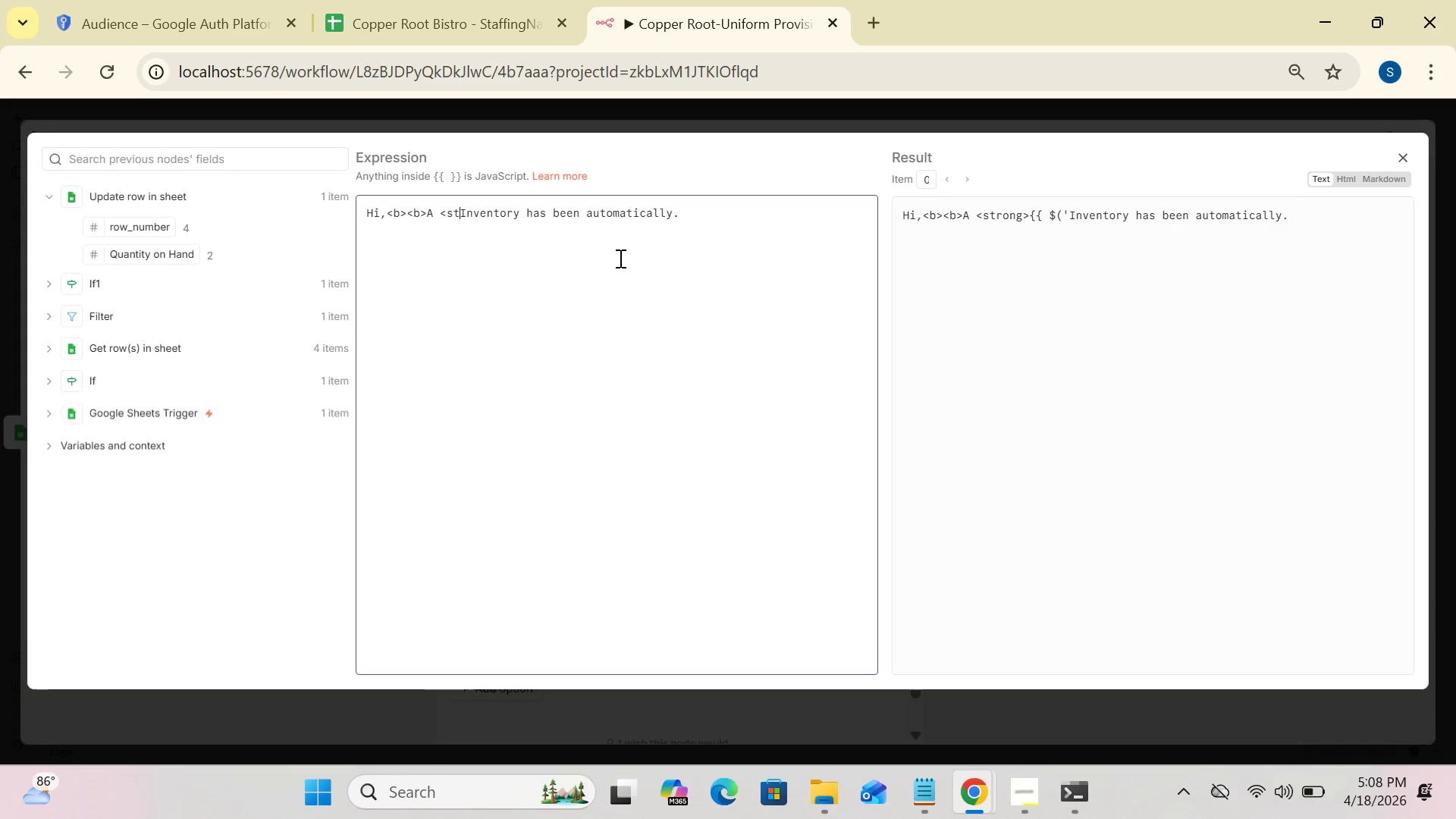 
key(Backspace)
 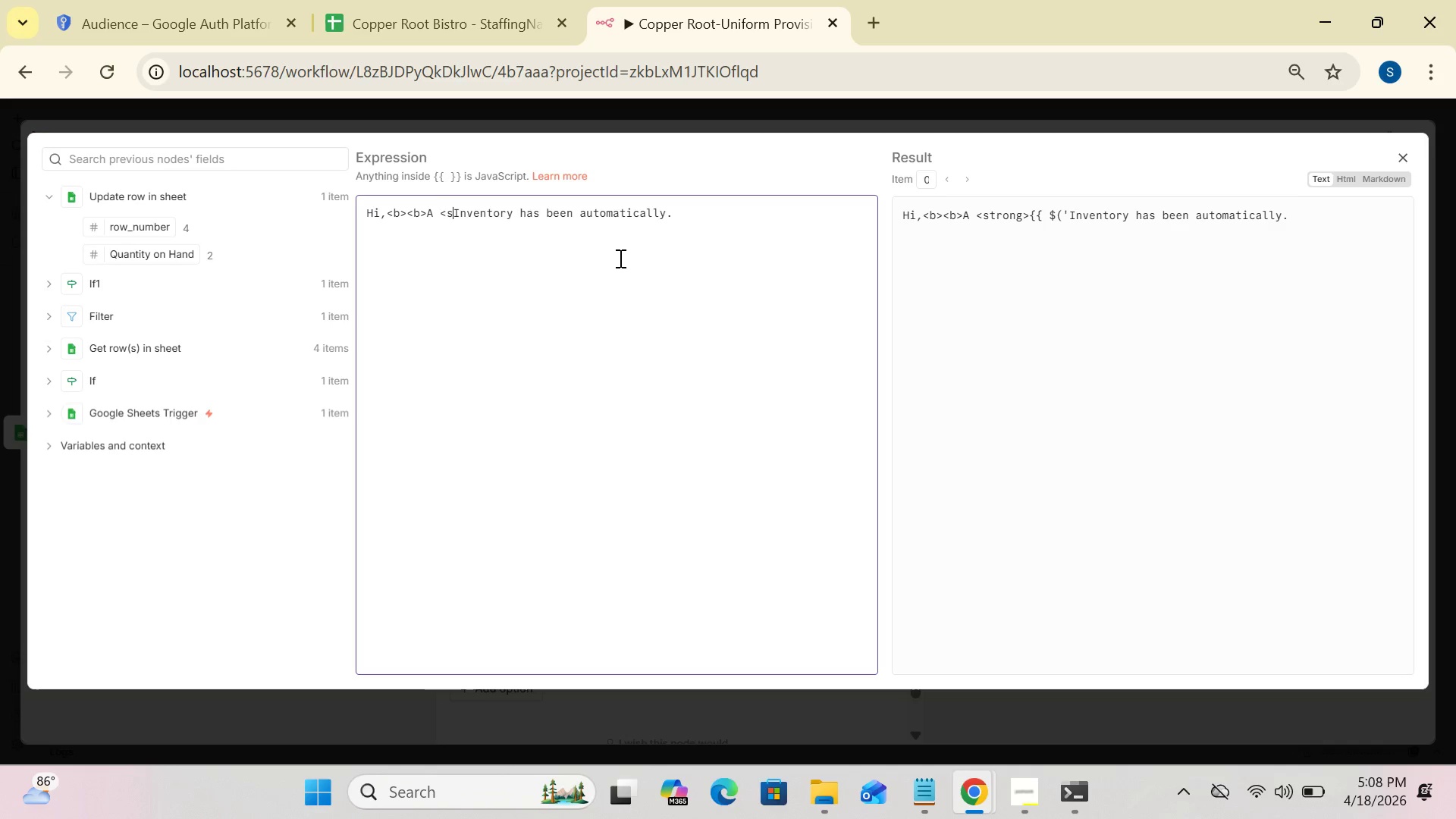 
key(Backspace)
 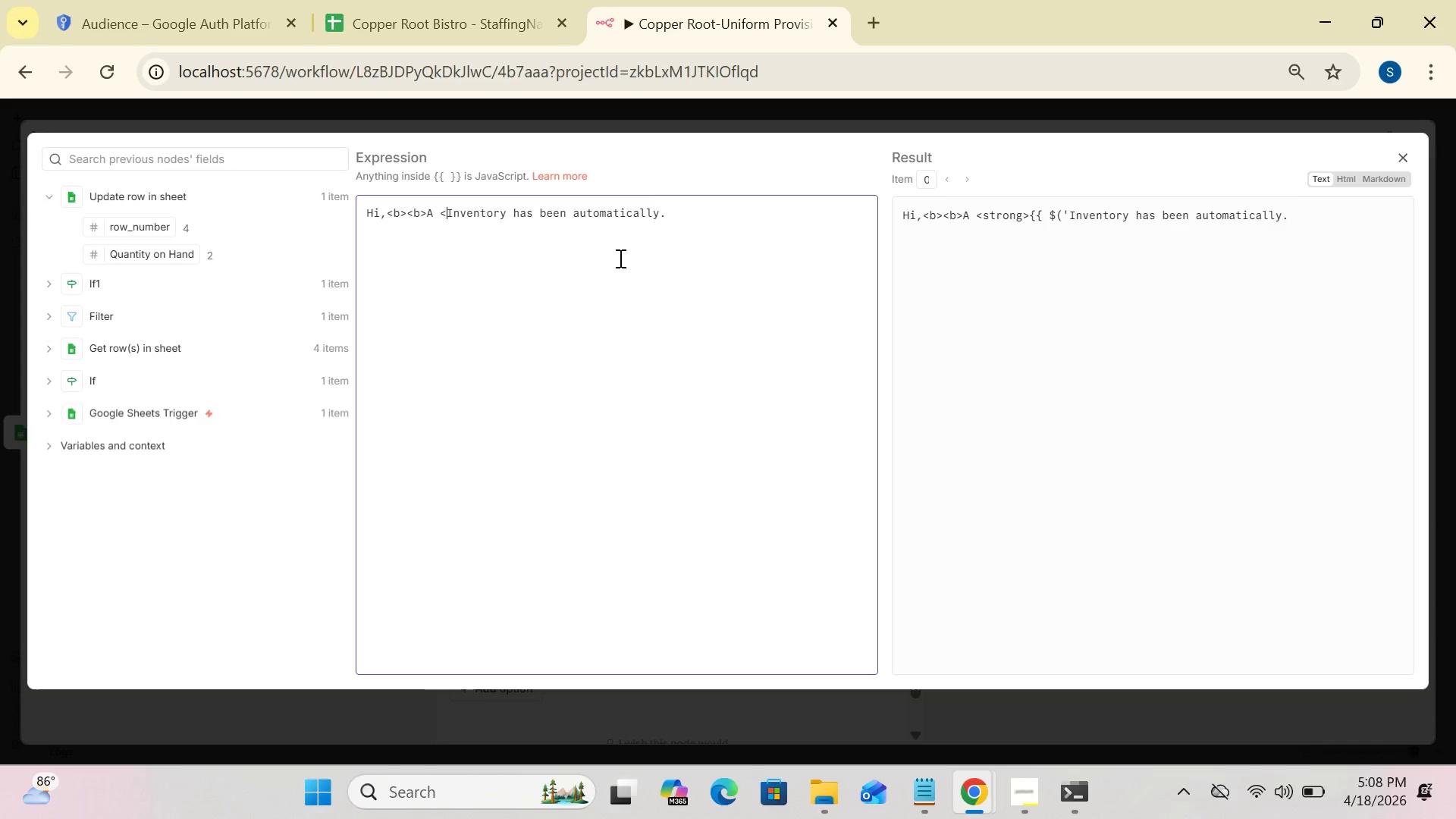 
key(Backspace)
 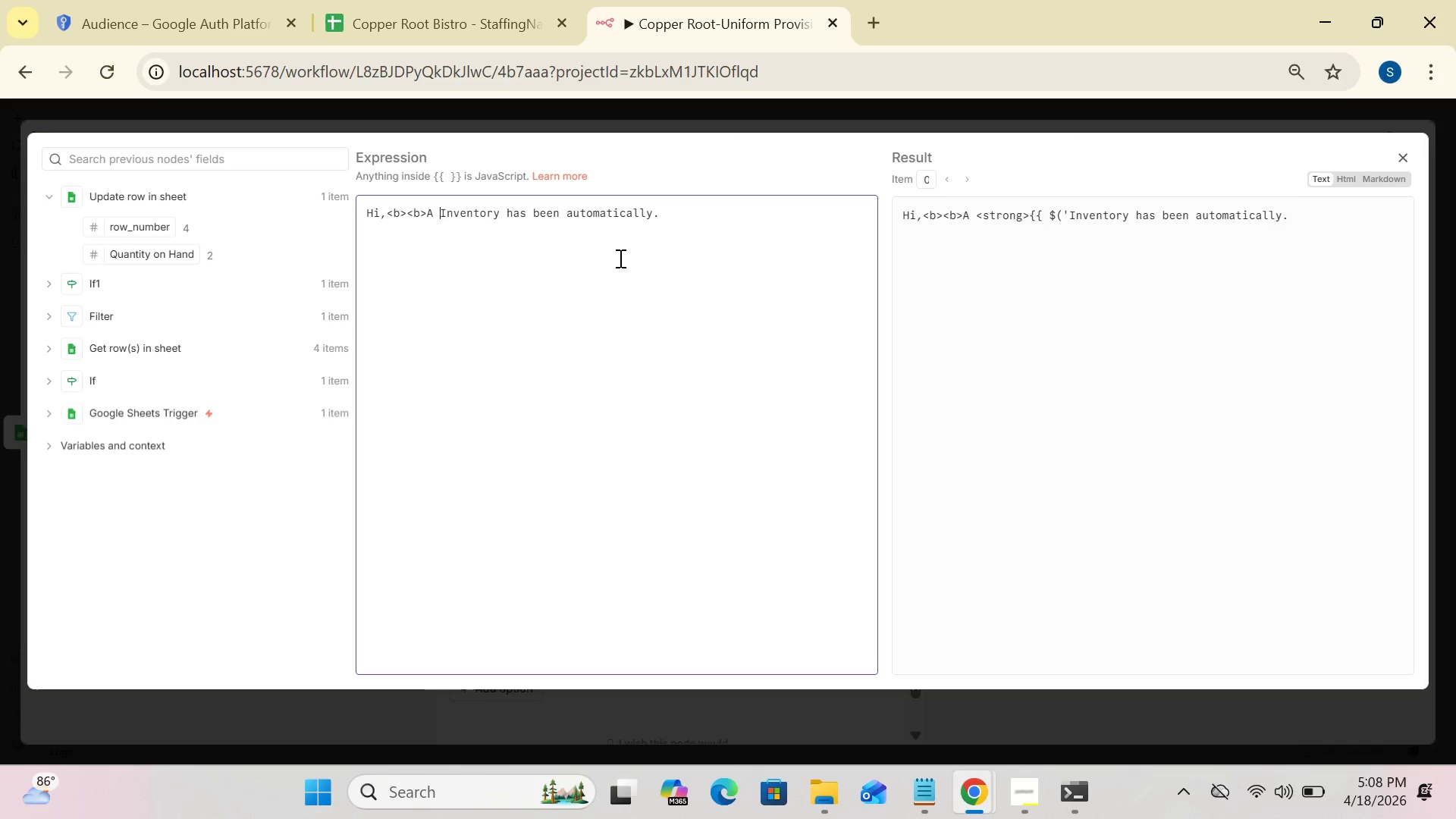 
key(Backspace)
 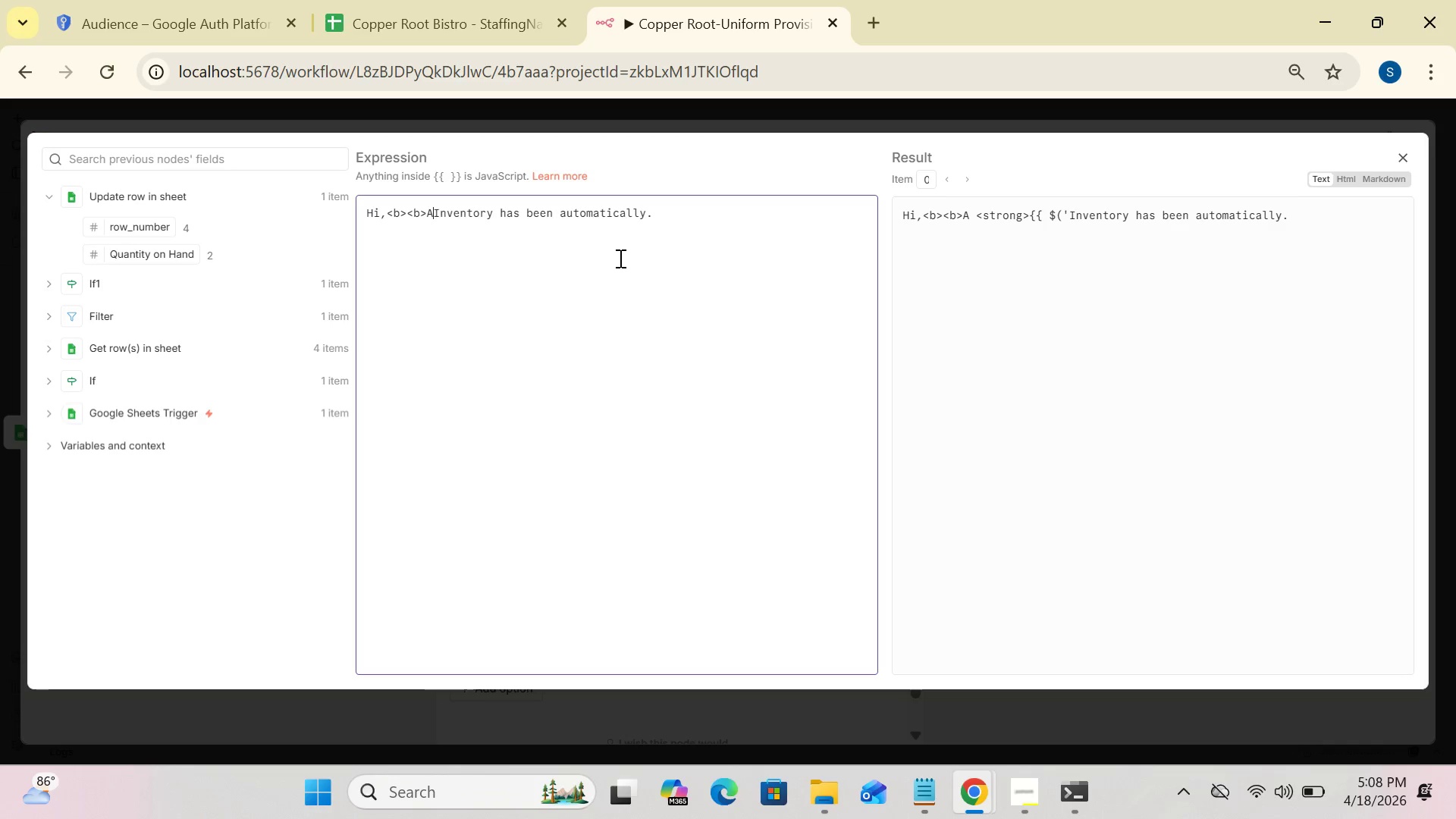 
key(Backspace)
 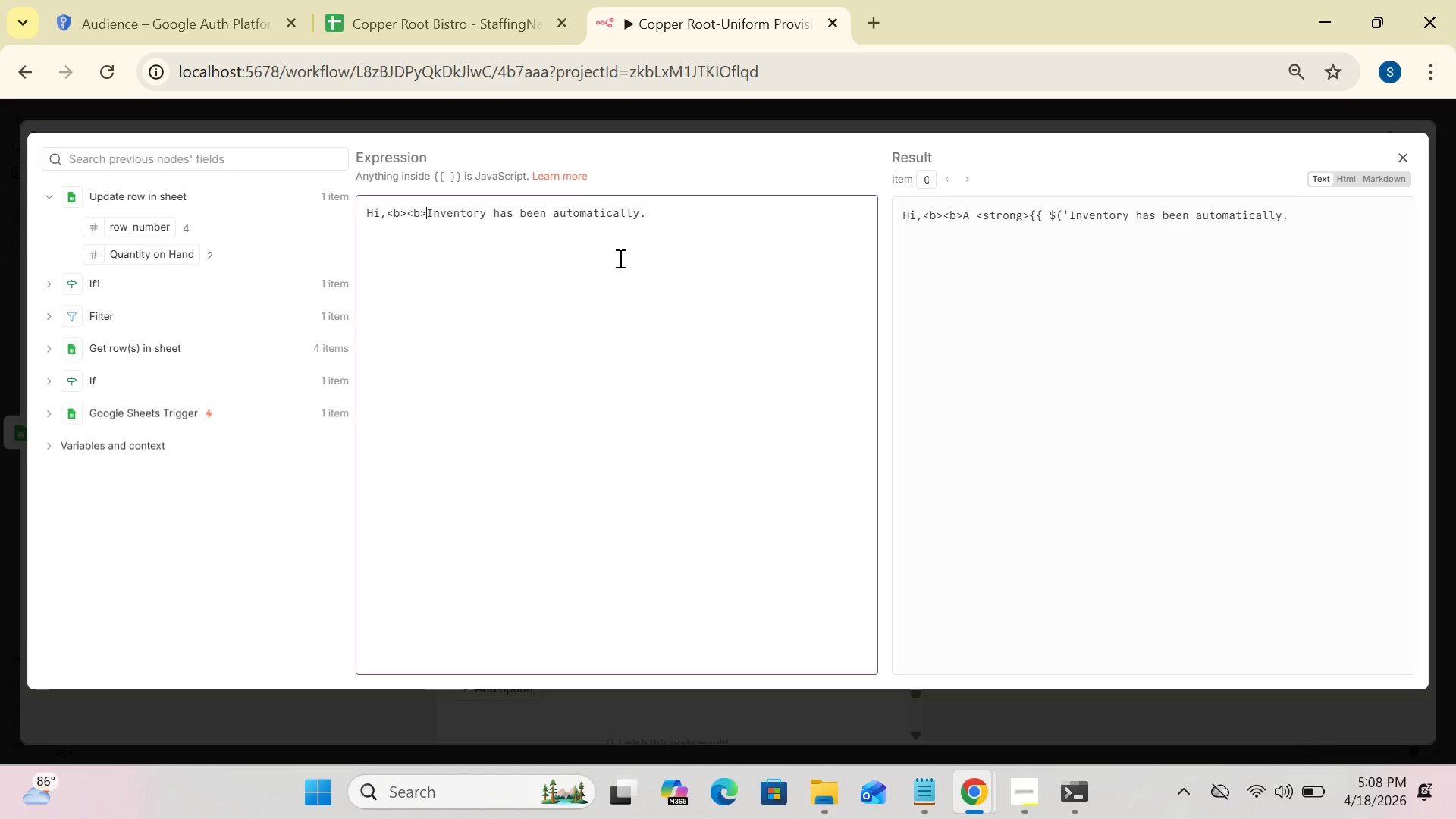 
key(Backspace)
 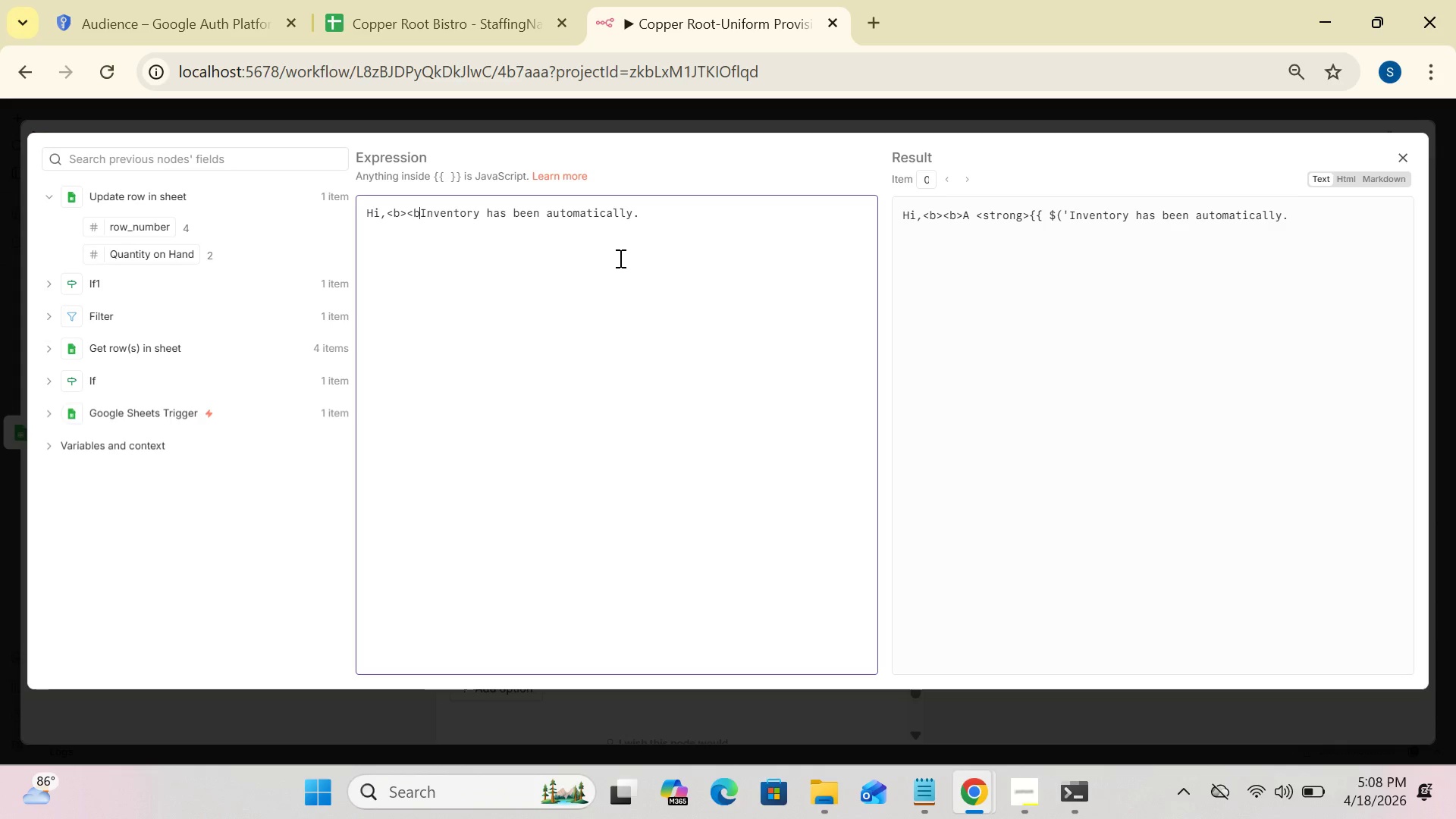 
key(Backspace)
 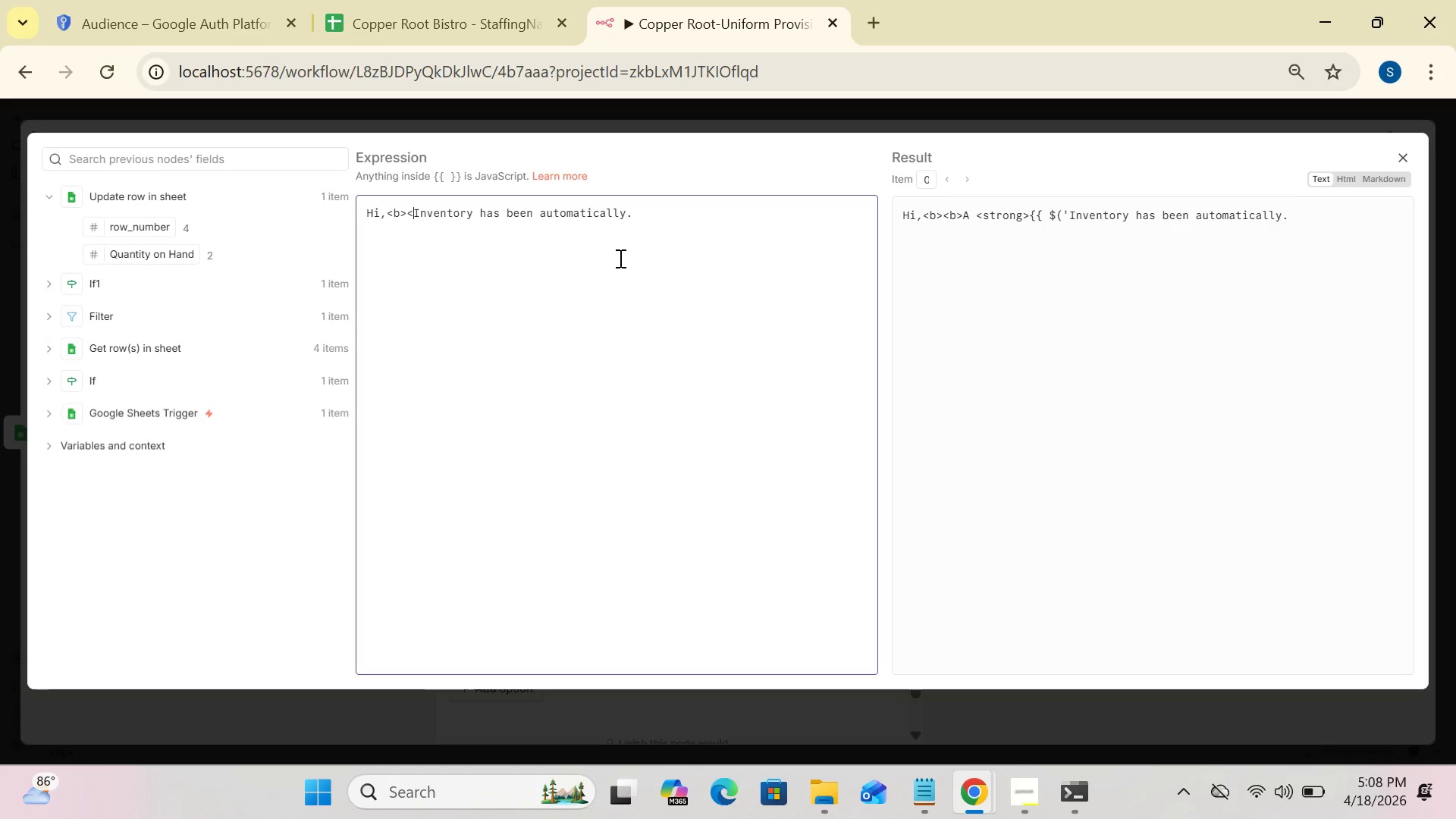 
key(Backspace)
 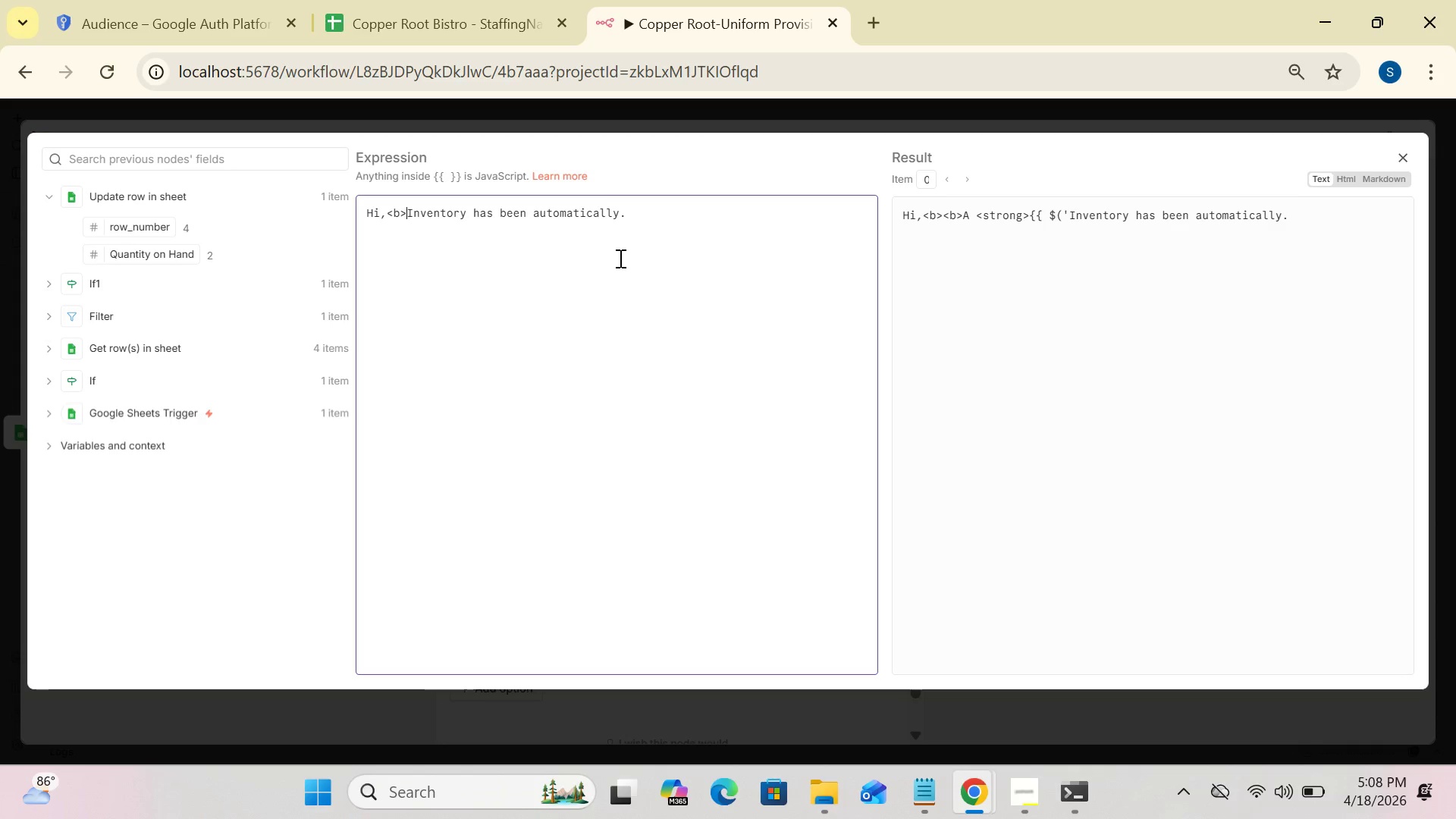 
key(Backspace)
 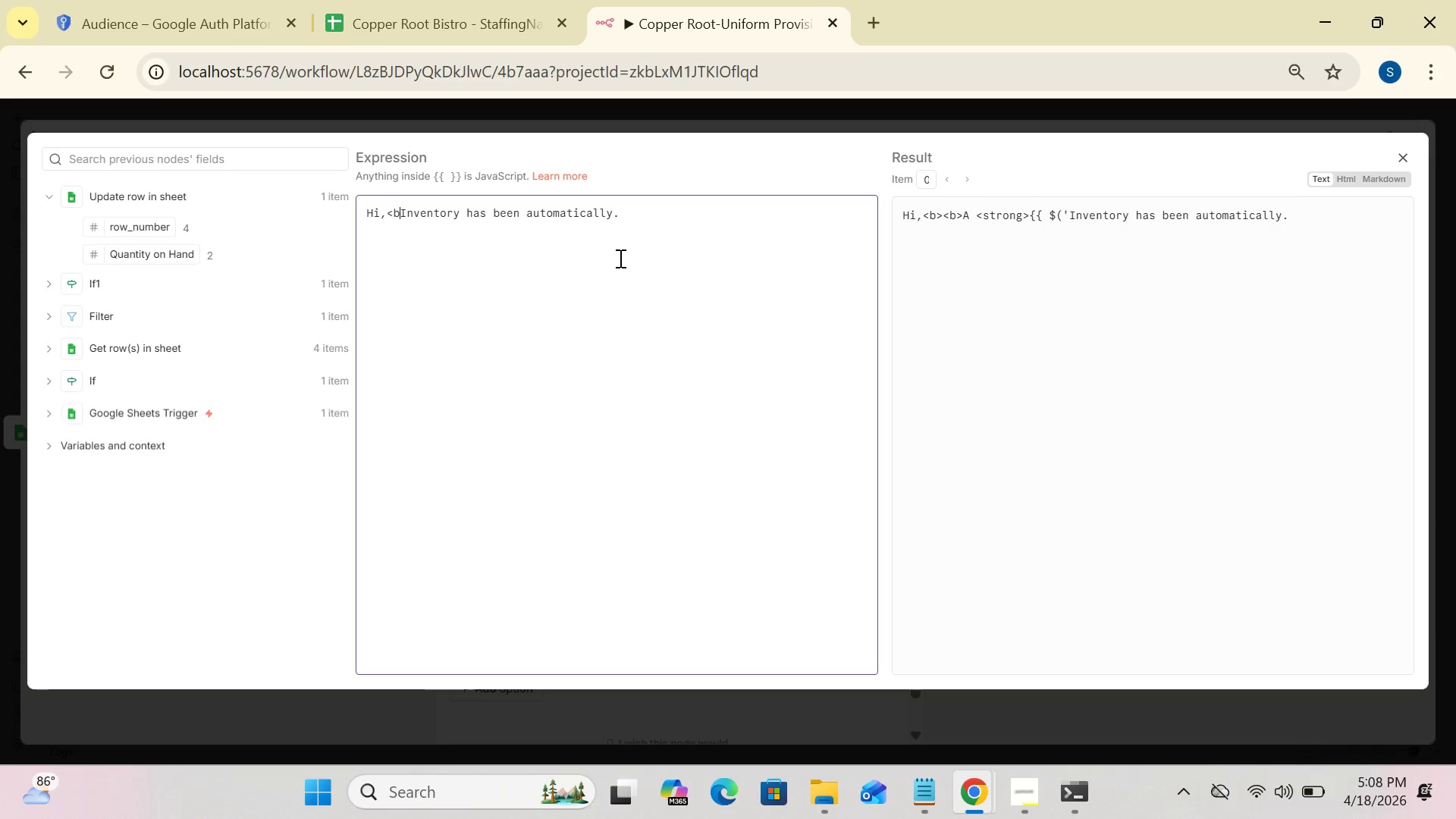 
key(Backspace)
 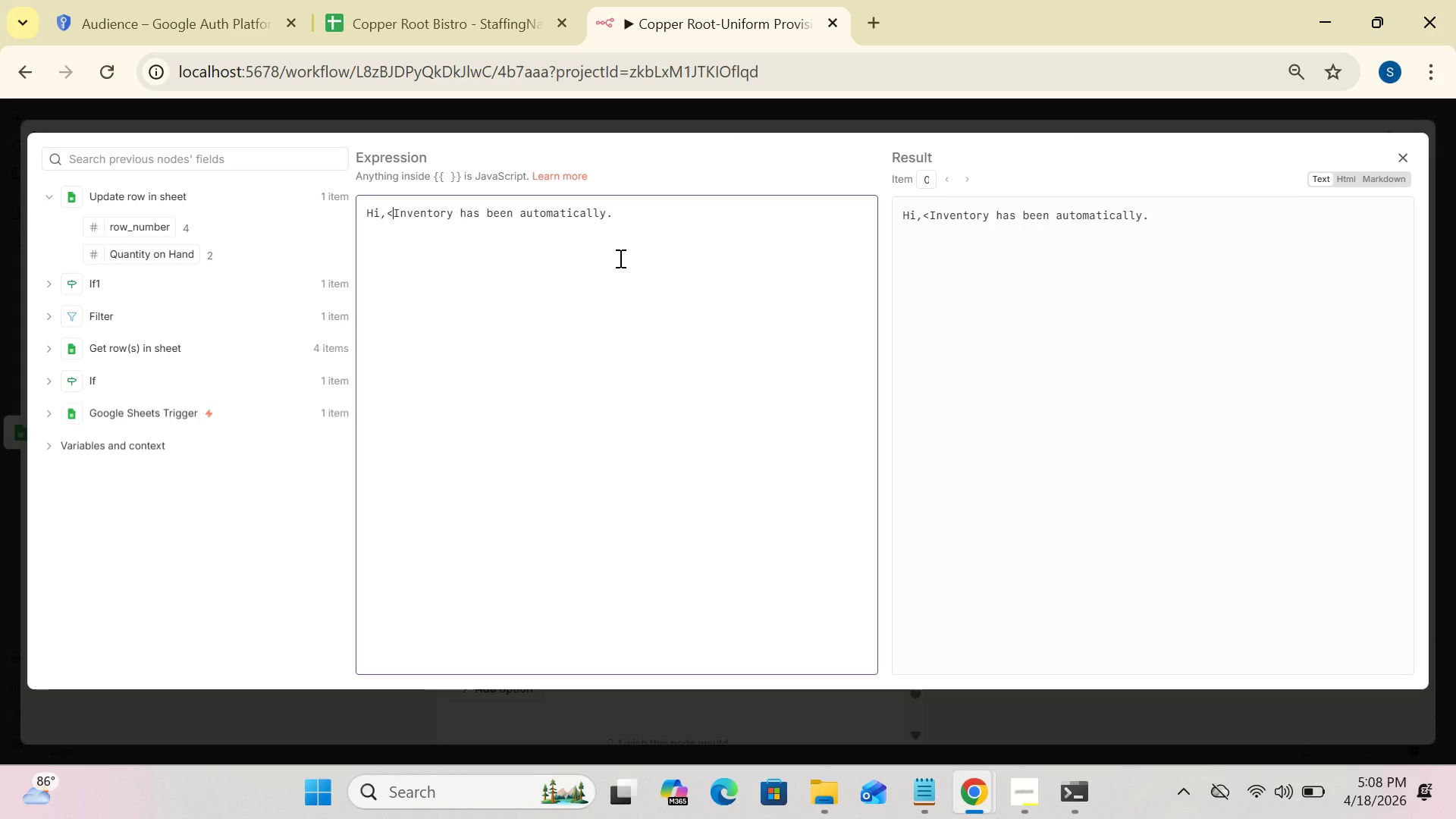 
key(Backspace)
 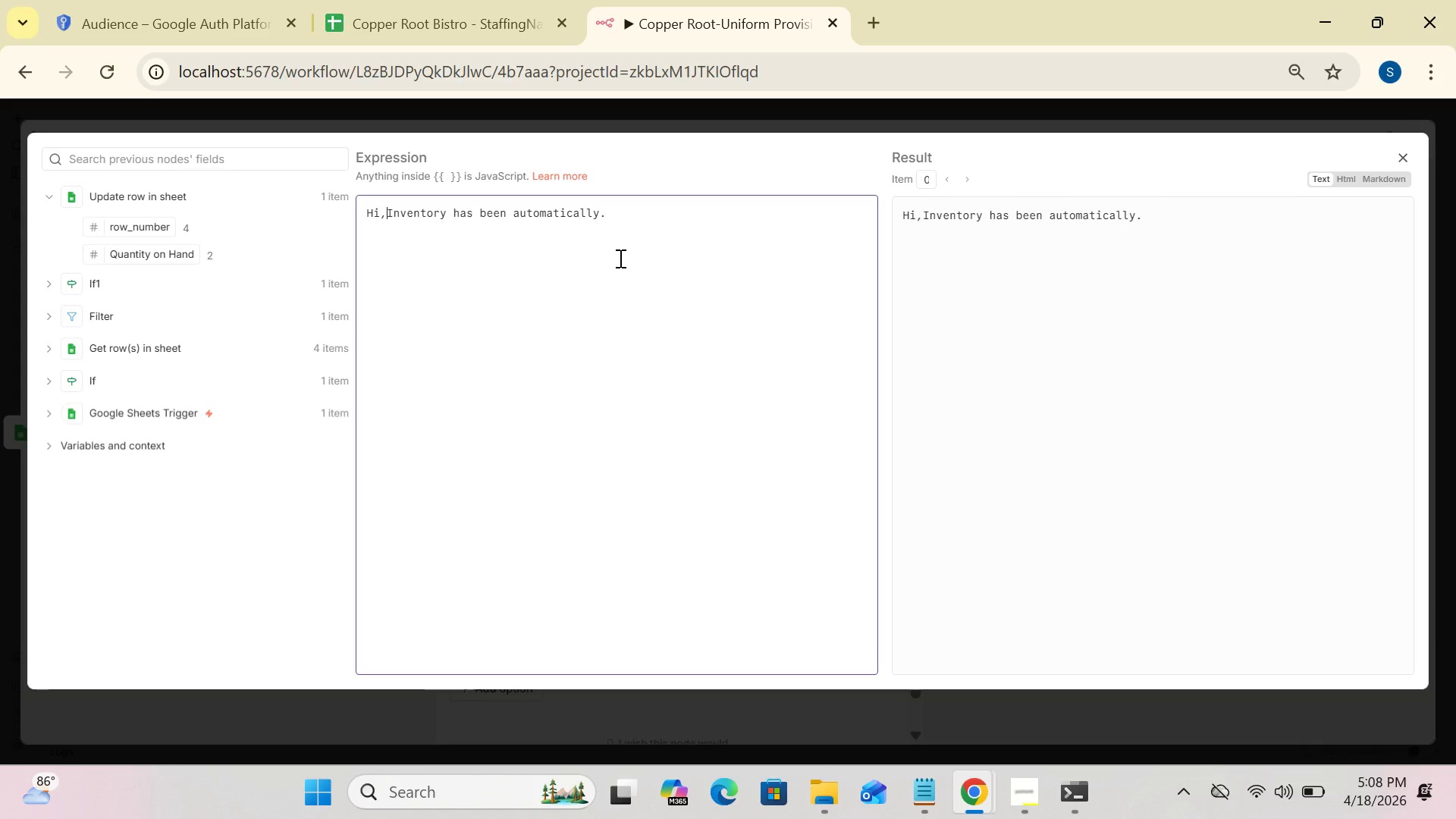 
key(Enter)
 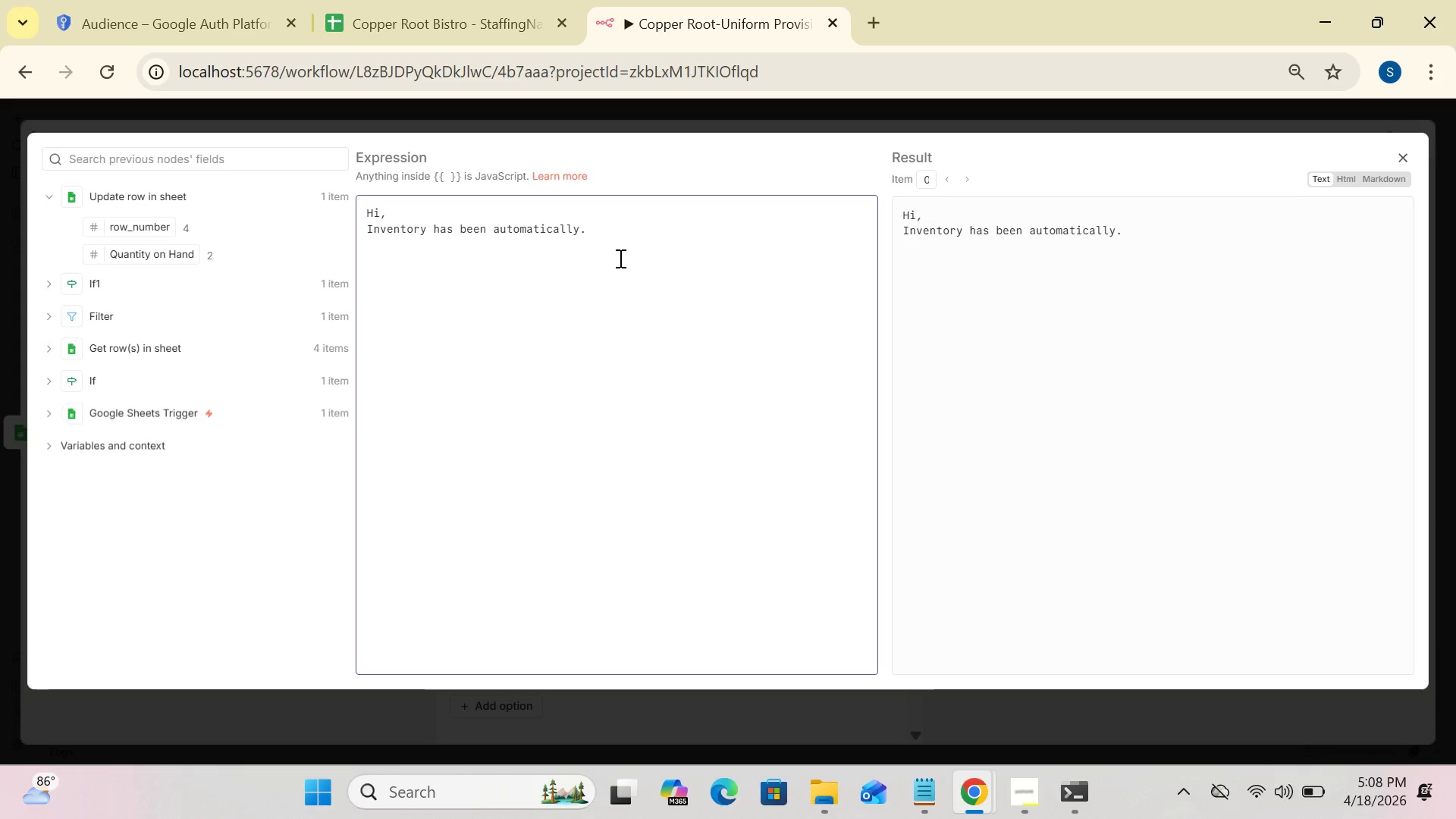 
wait(19.47)
 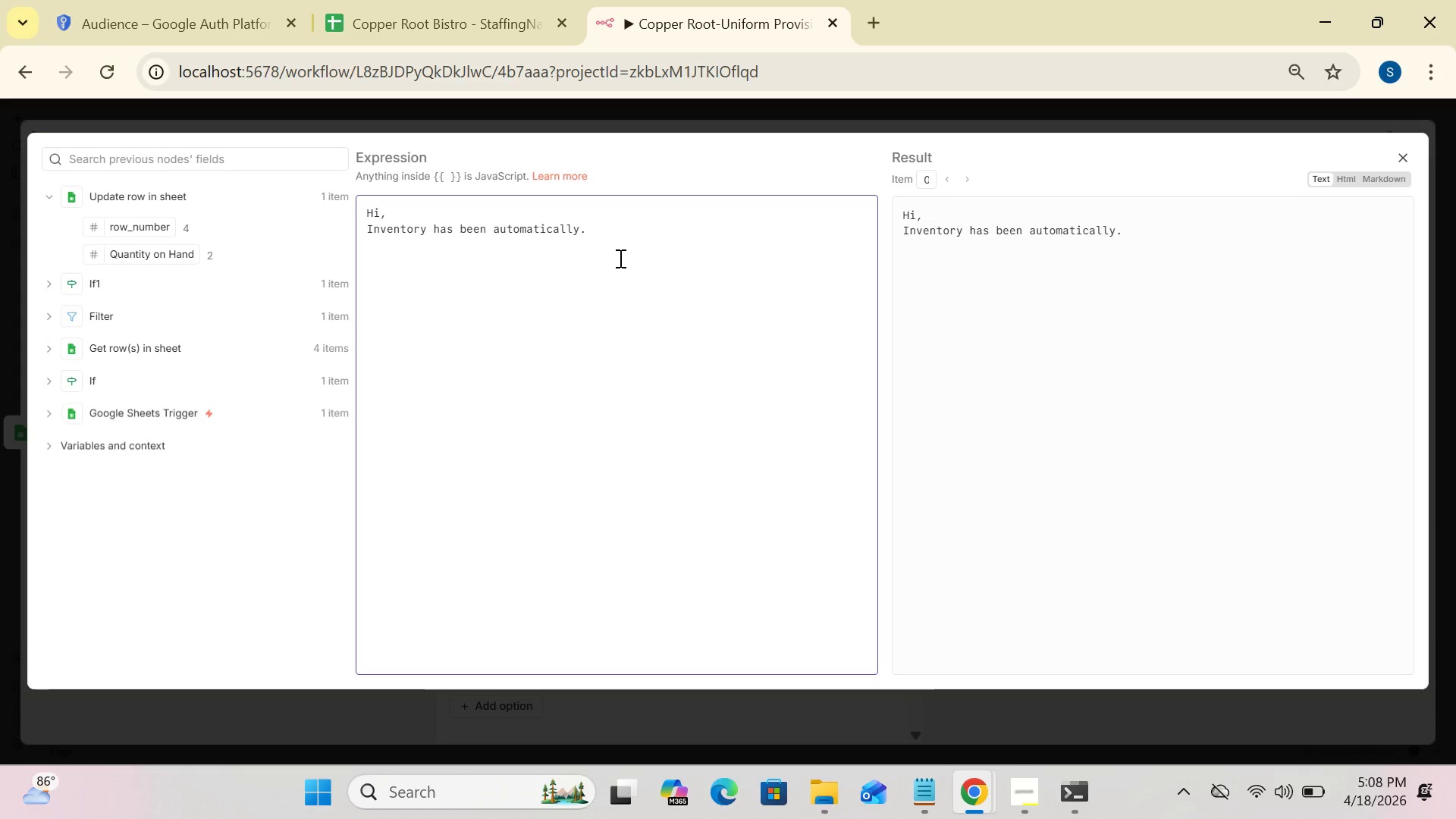 
left_click([397, 216])
 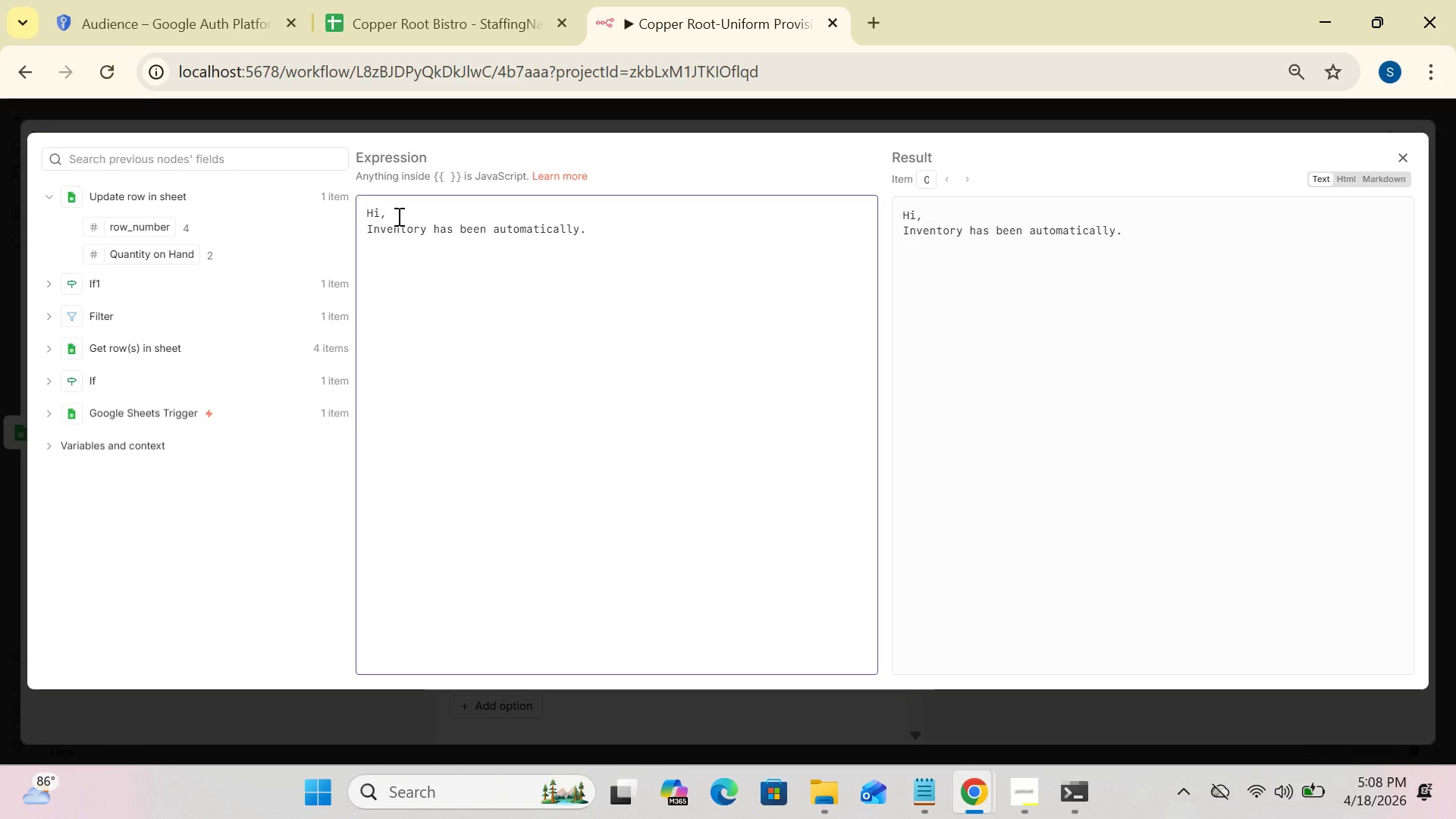 
key(Enter)
 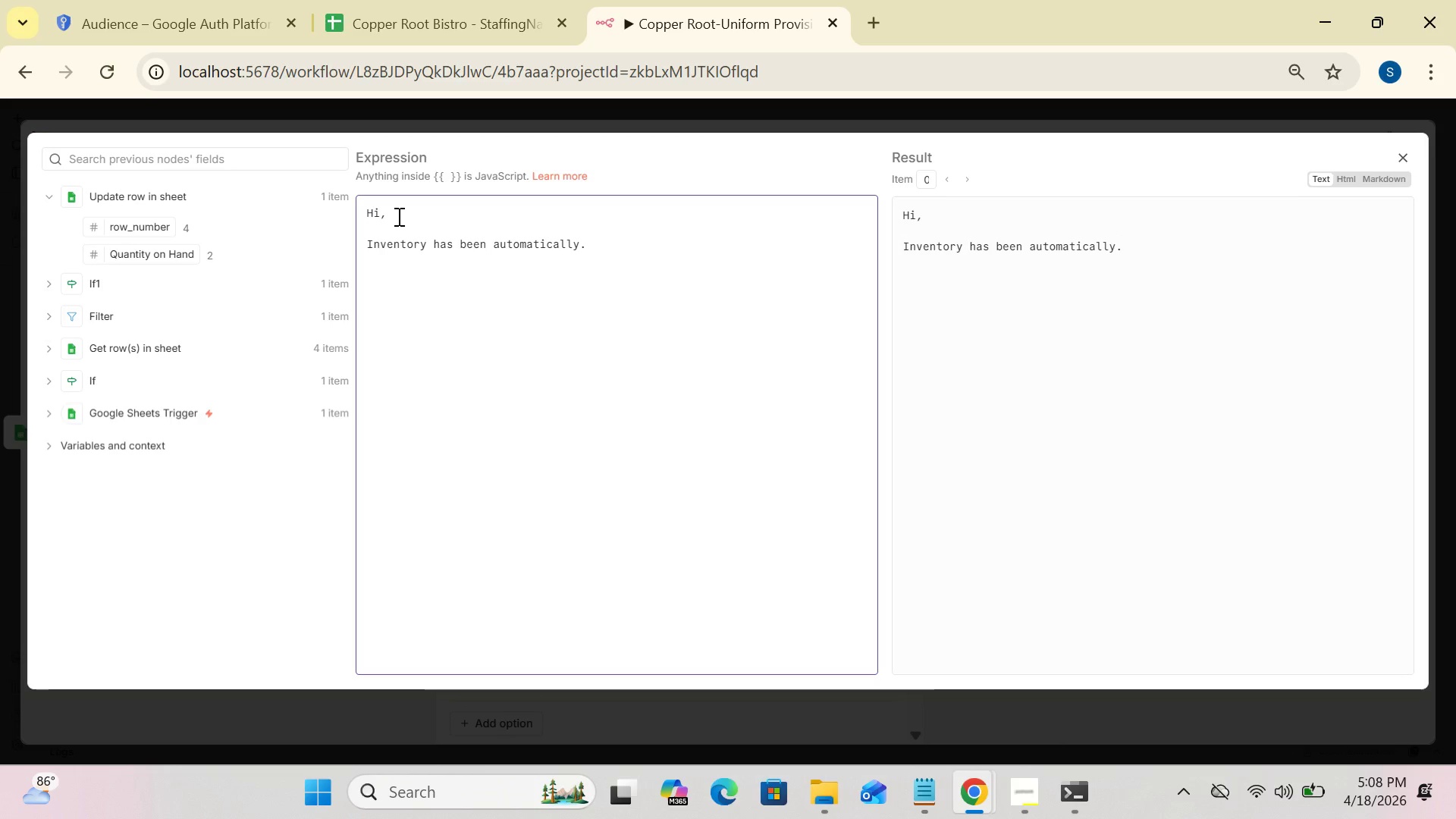 
key(CapsLock)
 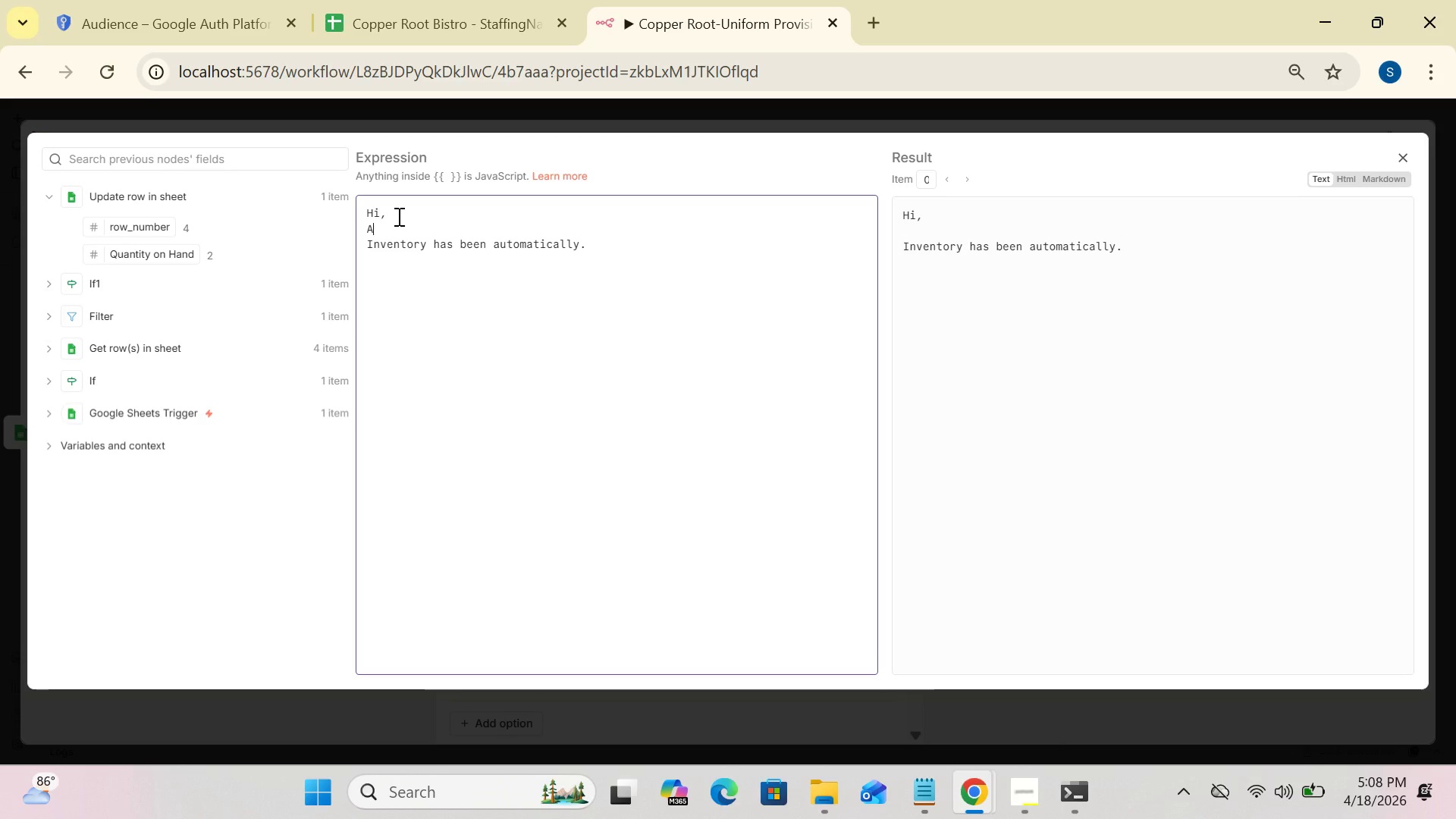 
key(A)
 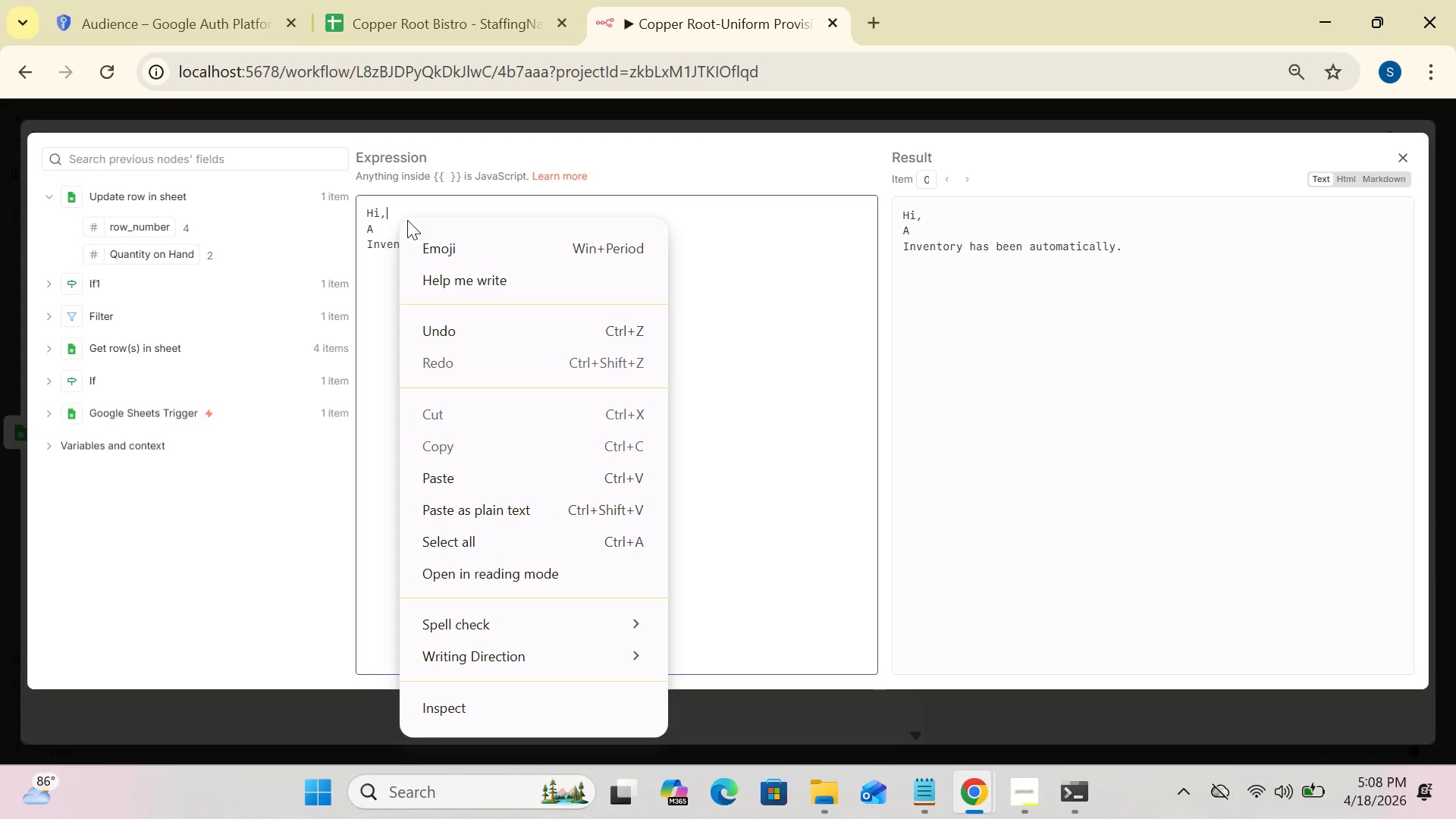 
left_click([276, 431])
 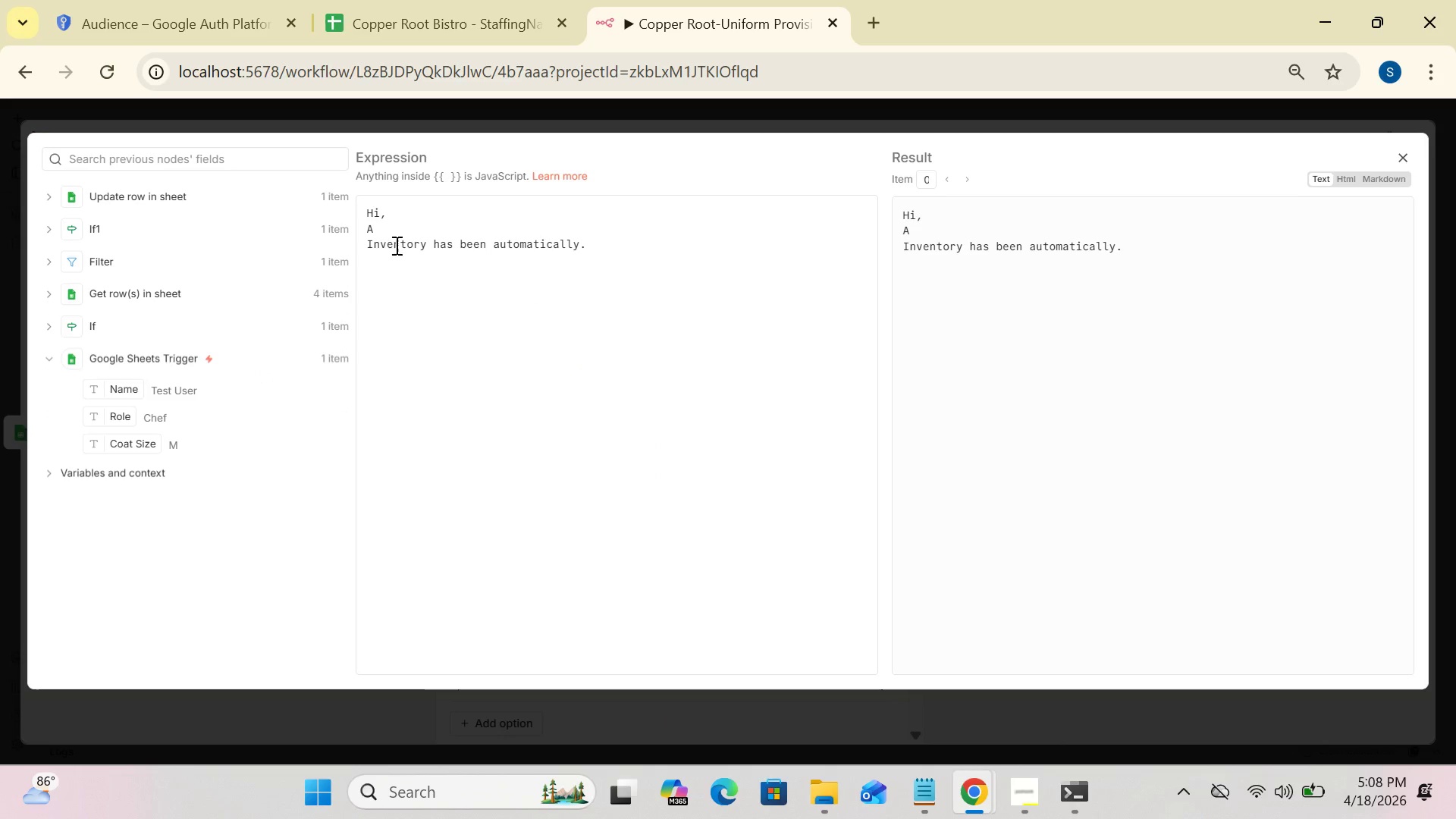 
left_click([384, 228])
 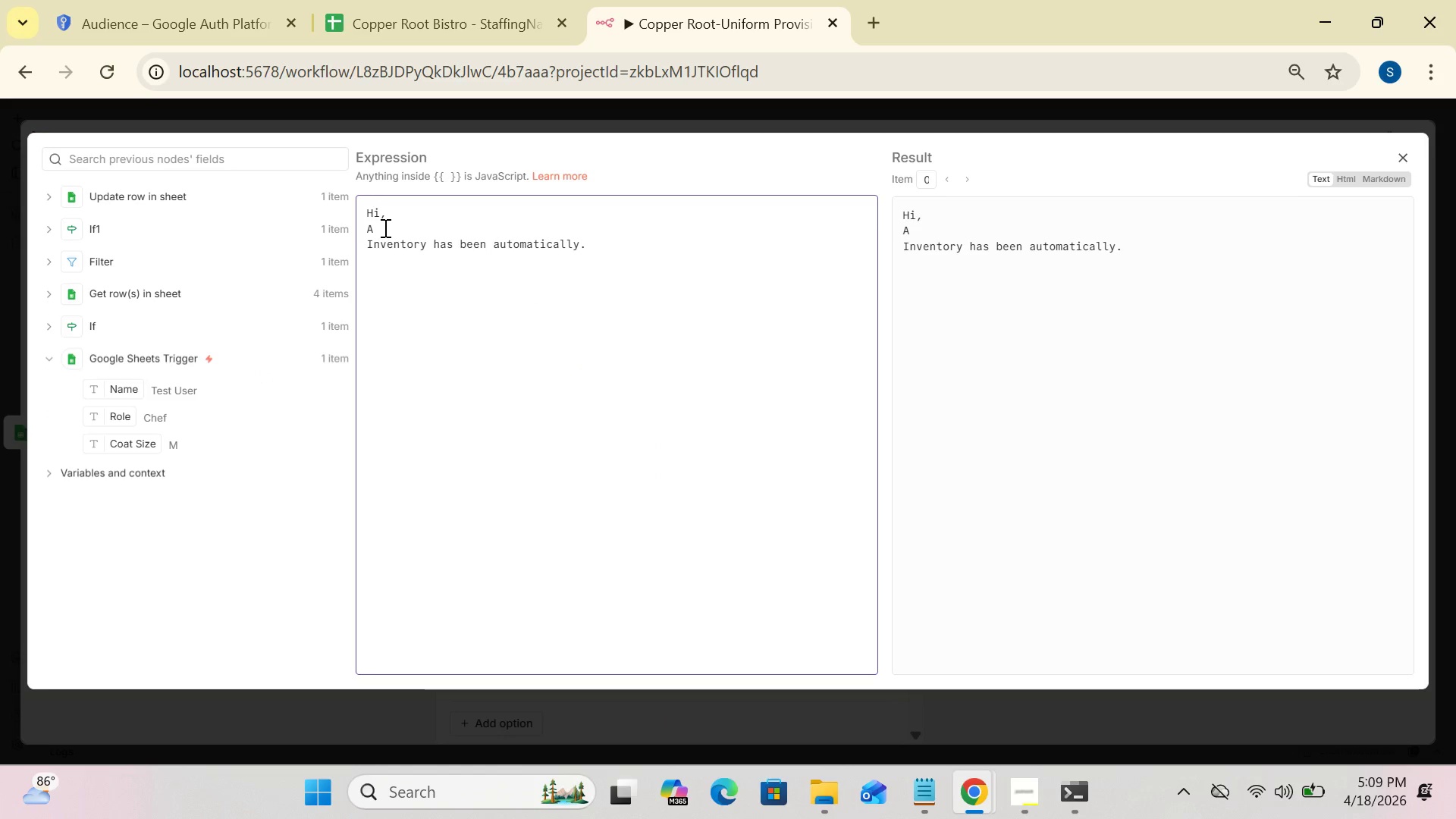 
key(Space)
 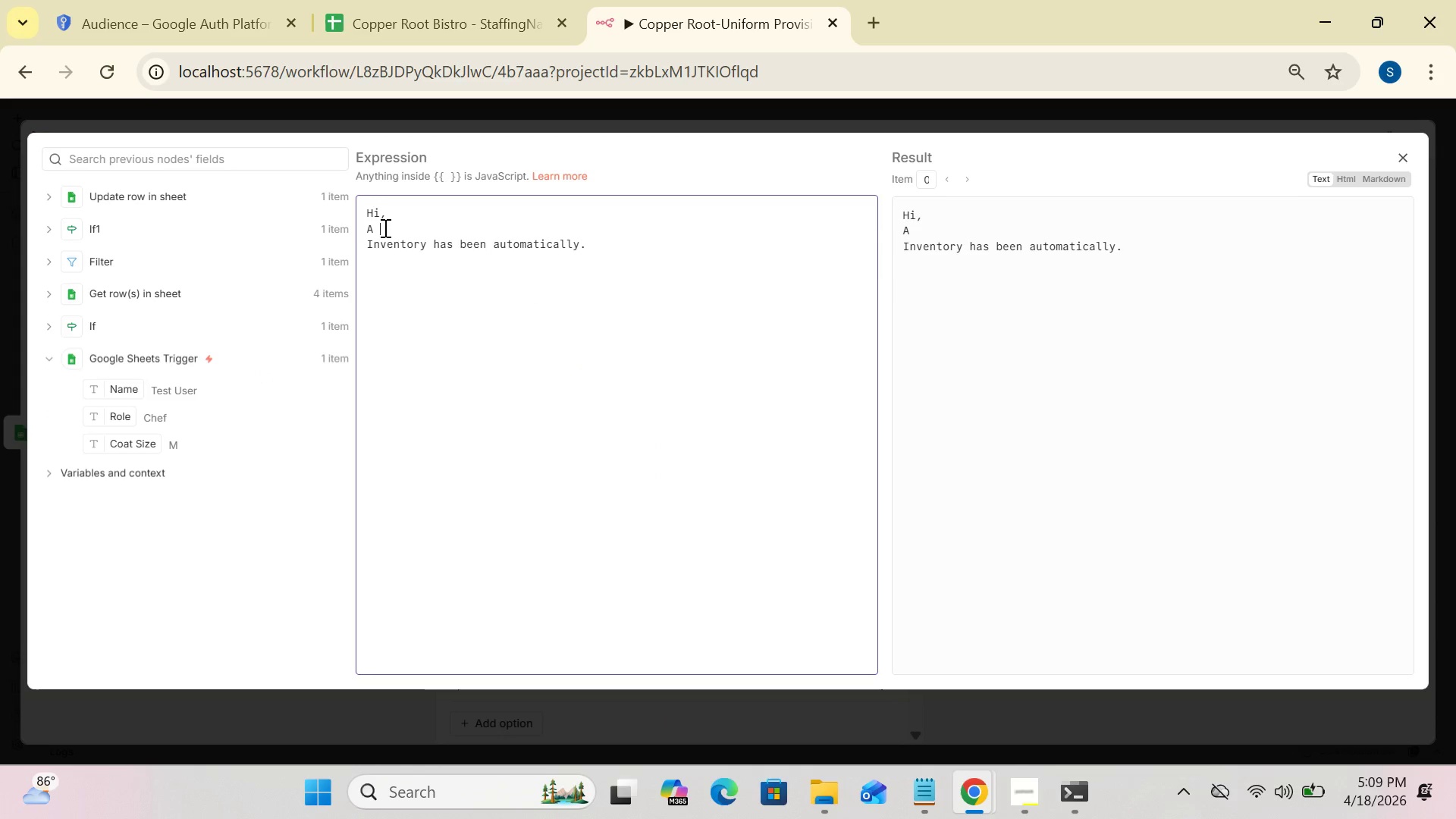 
key(Shift+BracketLeft)
 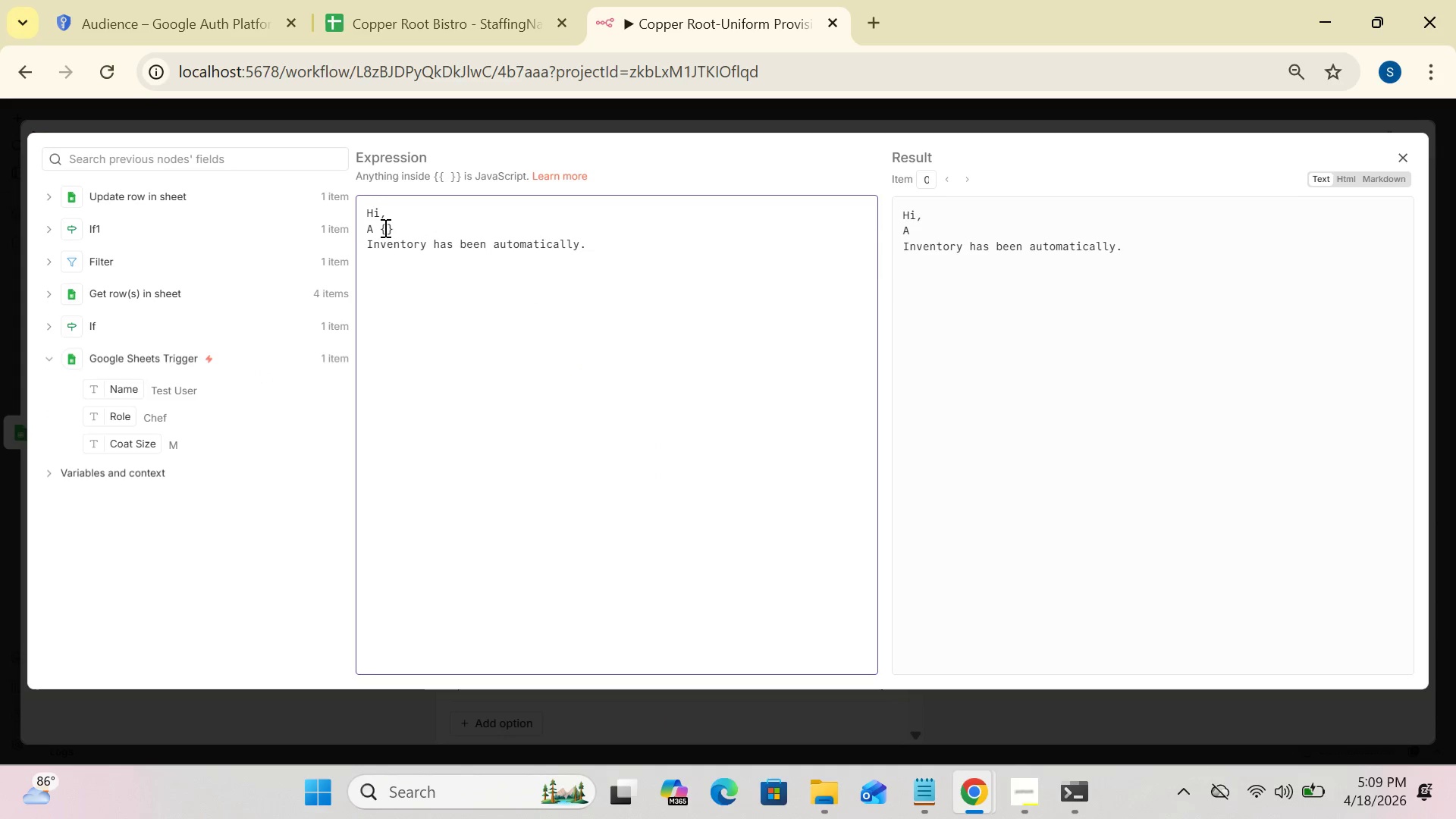 
key(Shift+BracketLeft)
 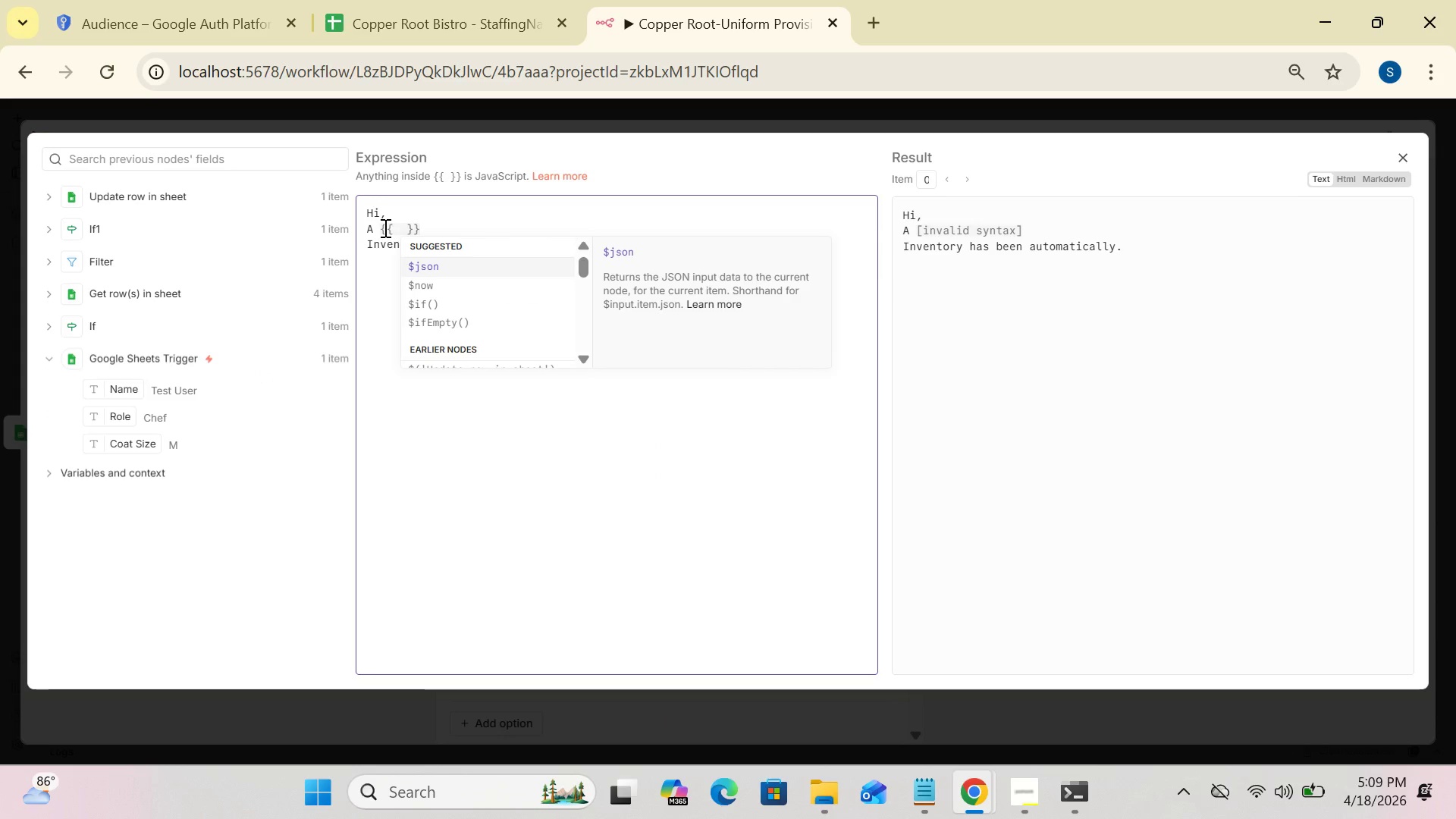 
key(Space)
 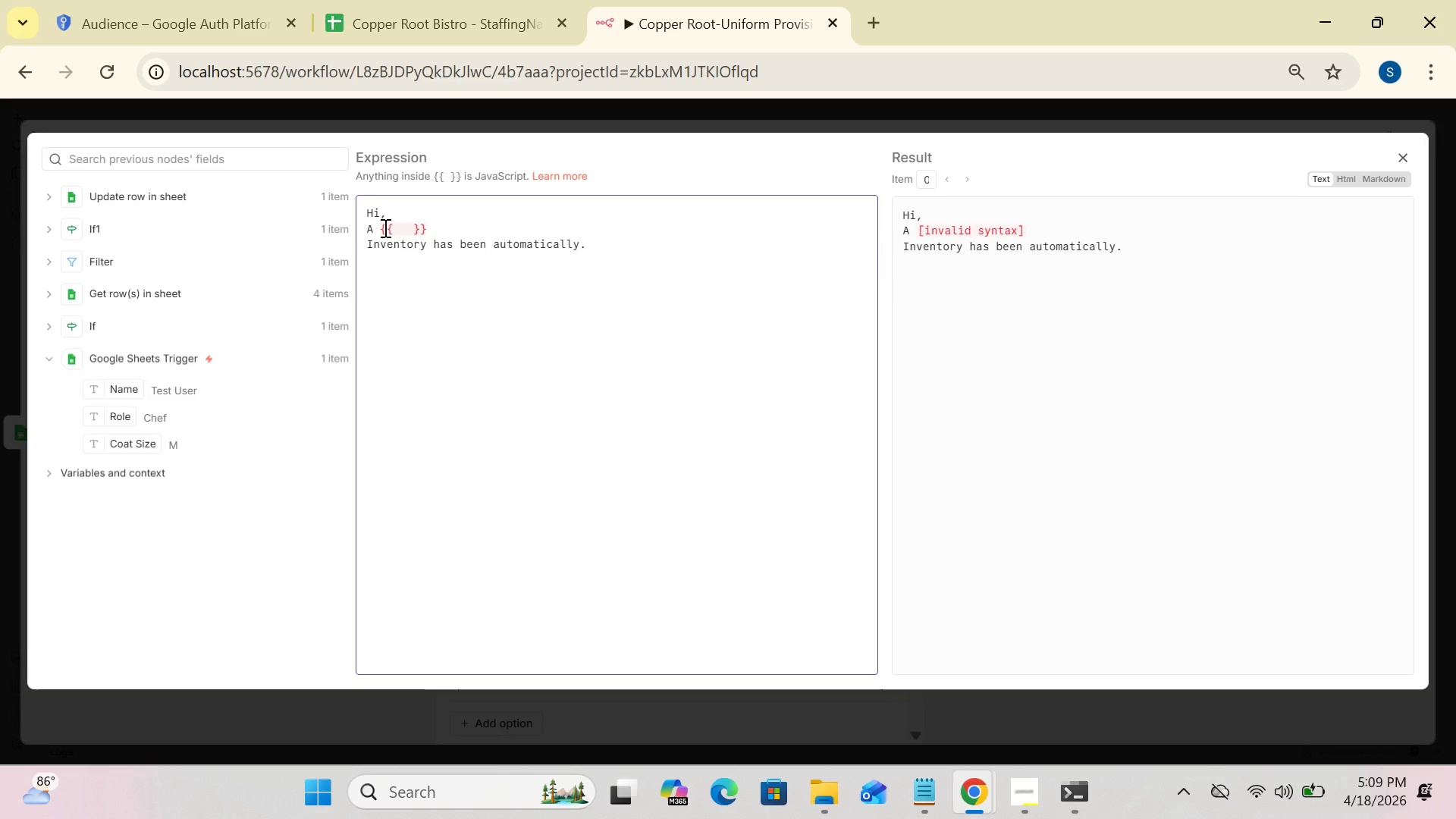 
key(CapsLock)
 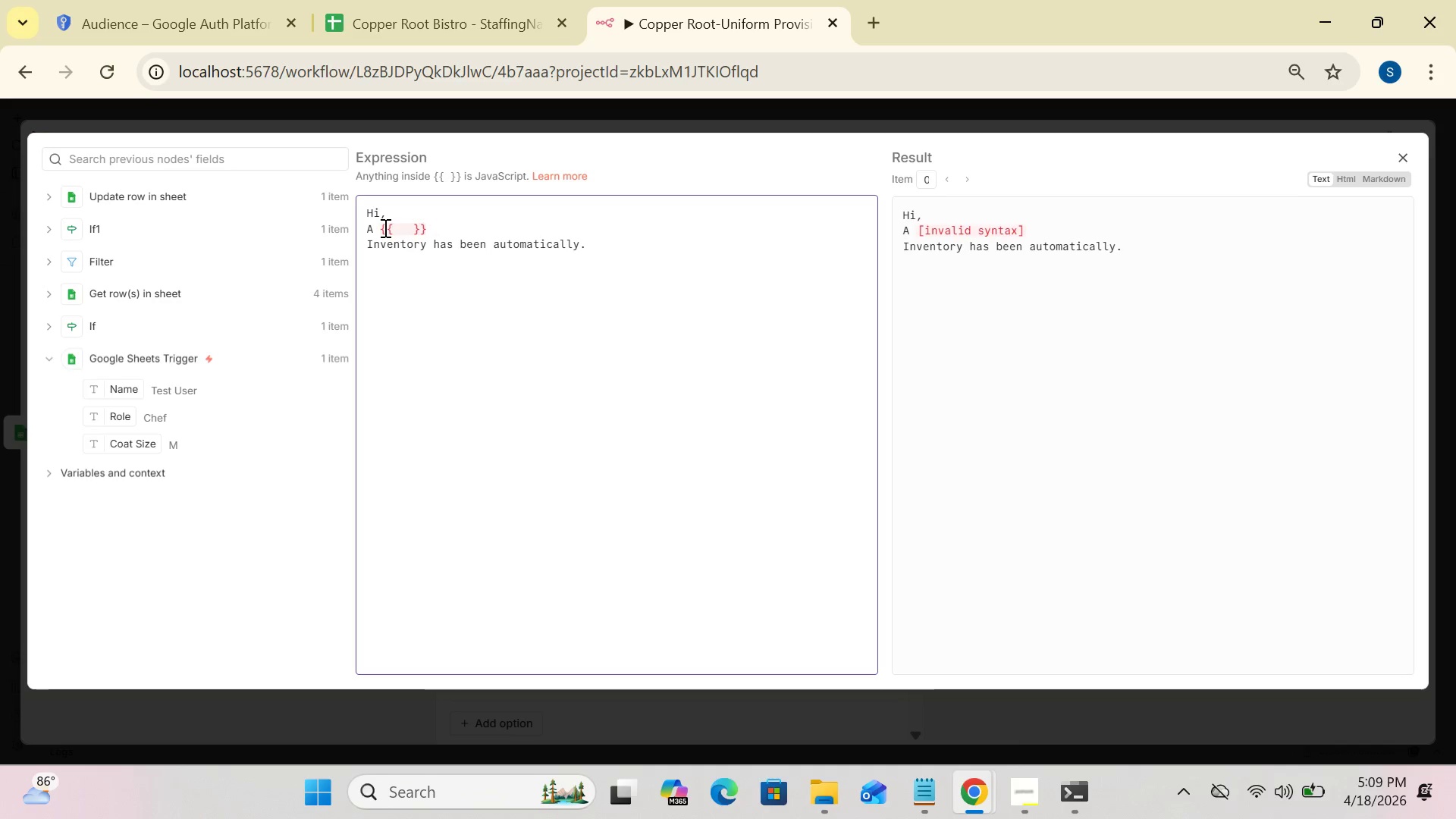 
key(Shift+4)
 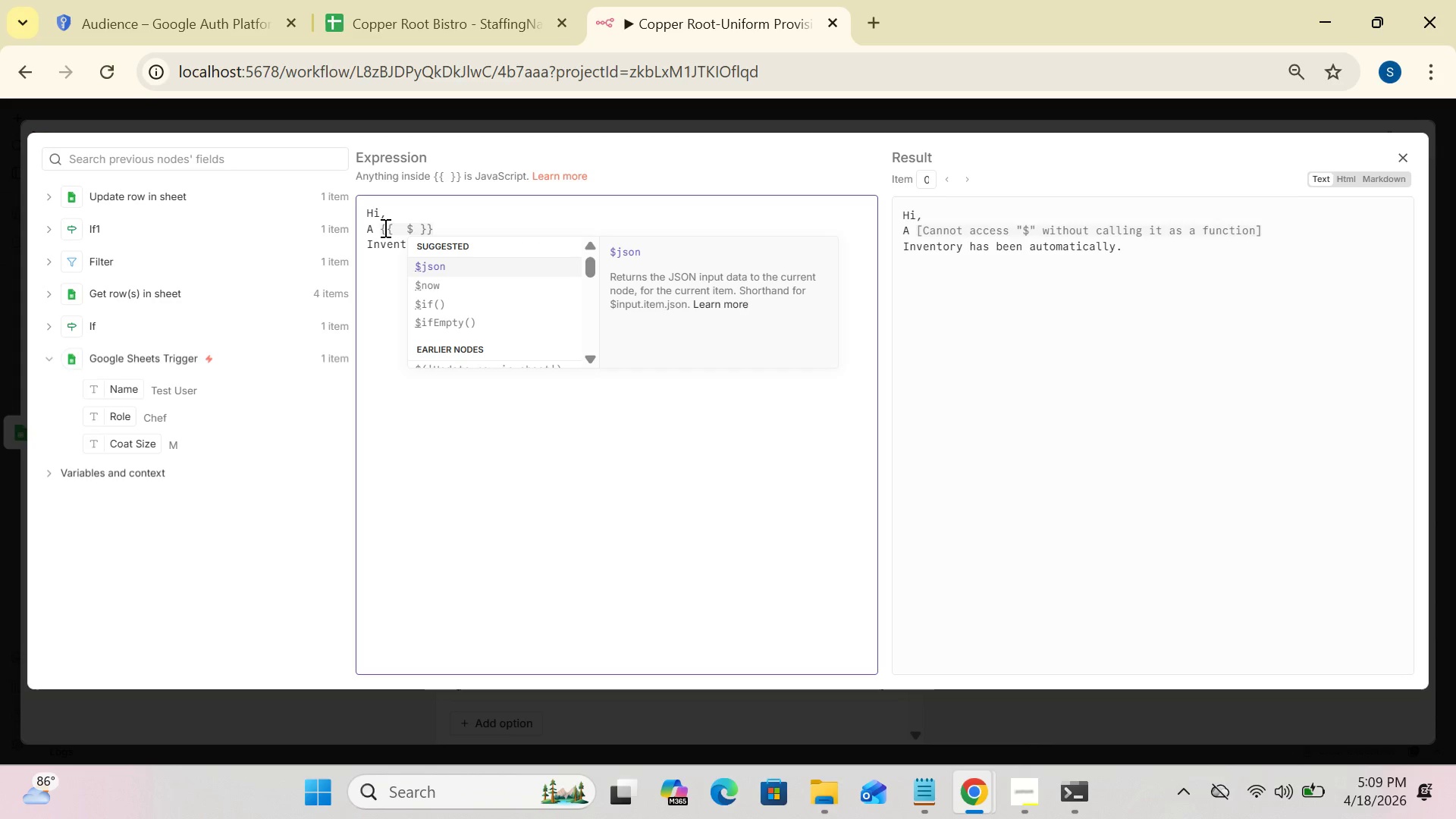 
type(('Google Sheets Trigger)
 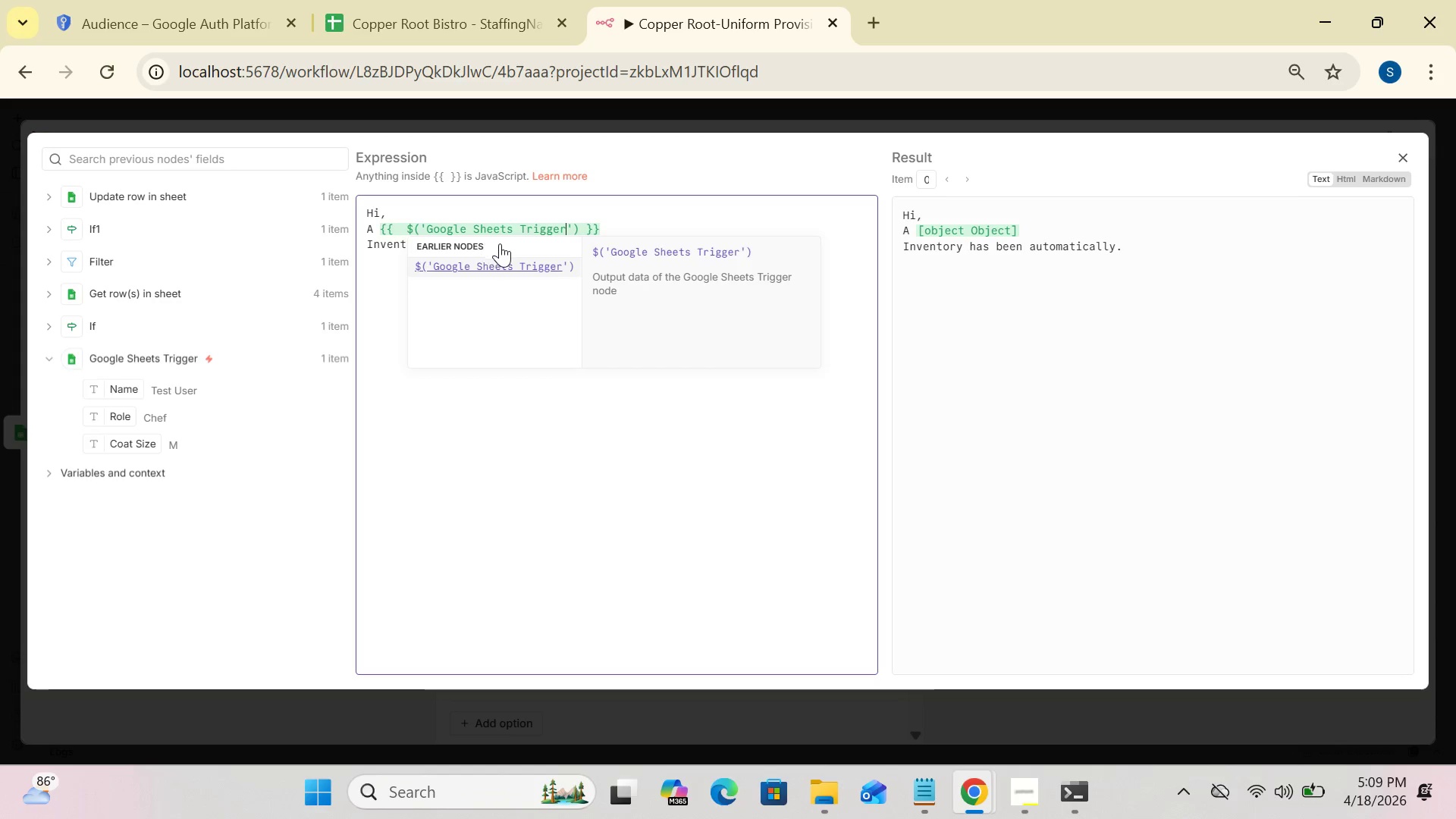 
wait(5.31)
 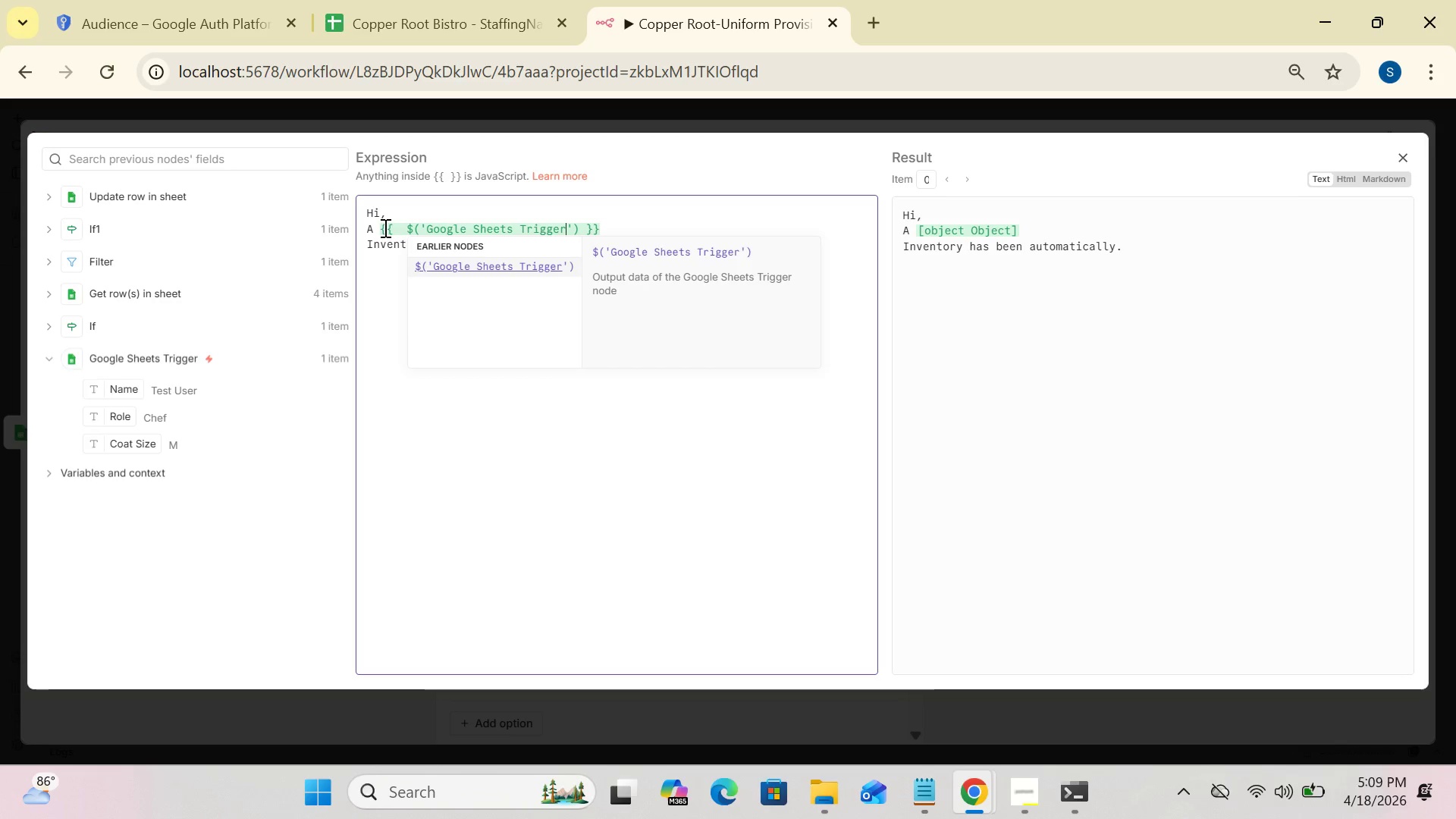 
left_click([579, 227])
 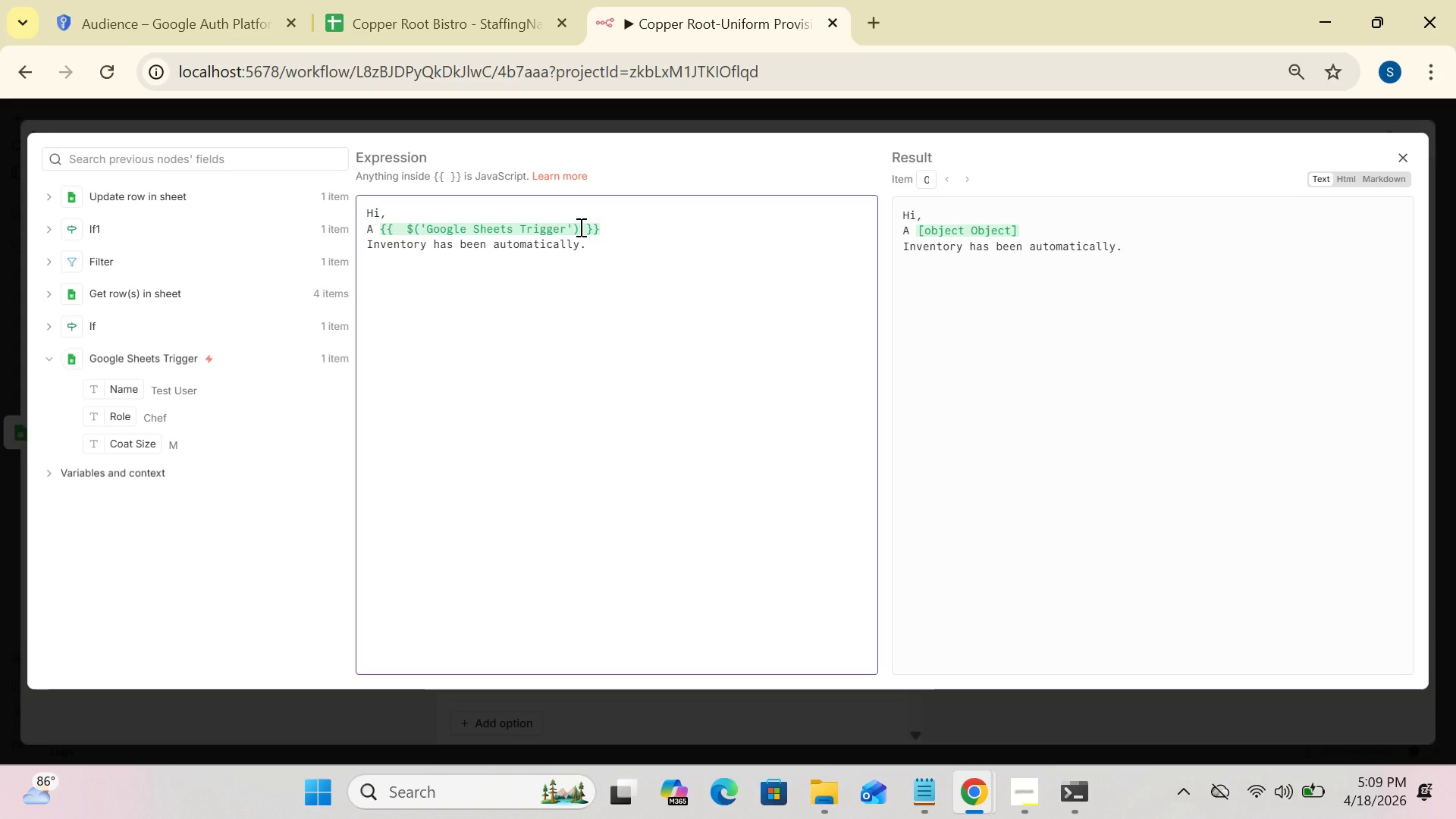 
type(.item.json["Coat Size)
 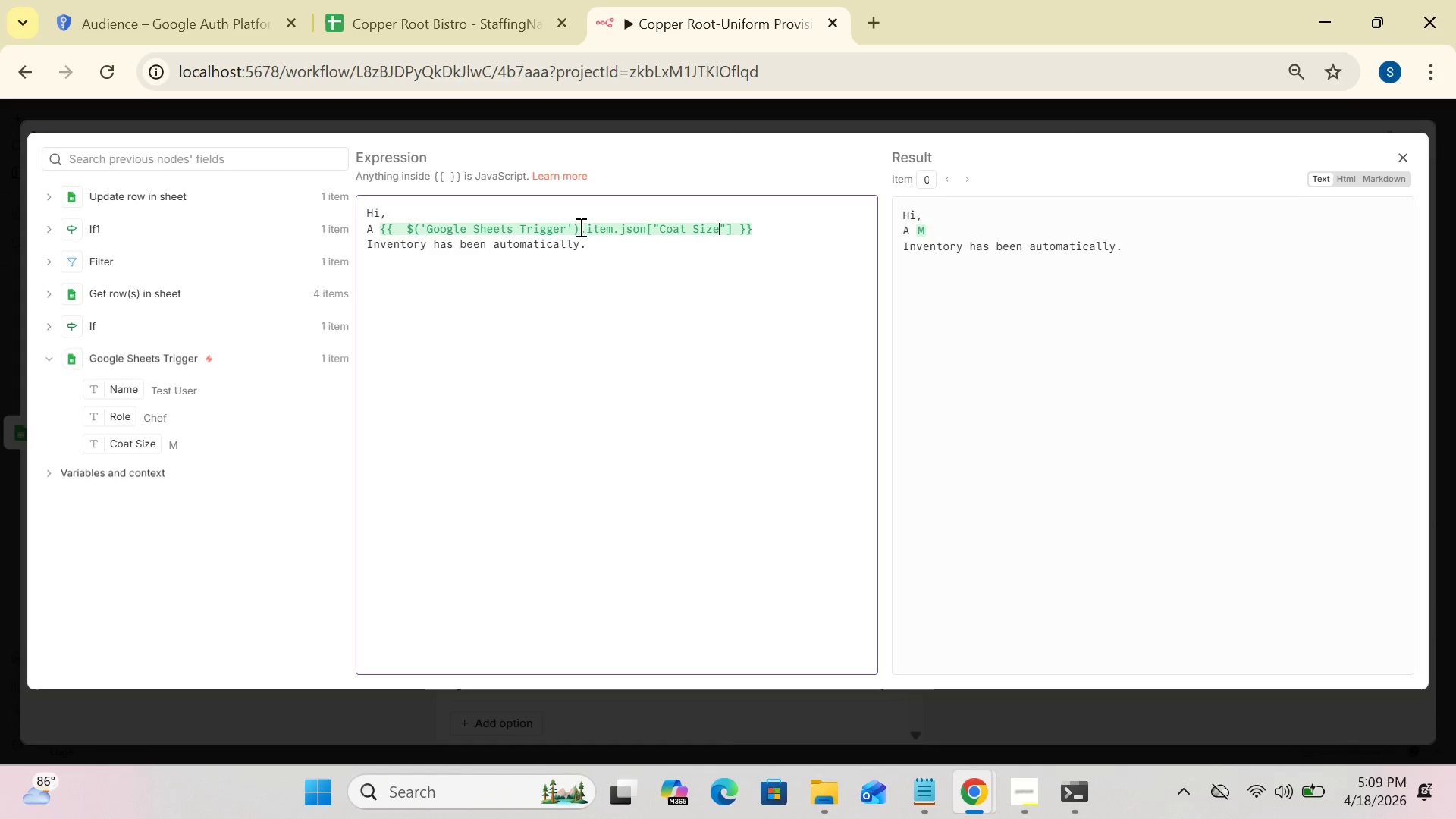 
wait(5.19)
 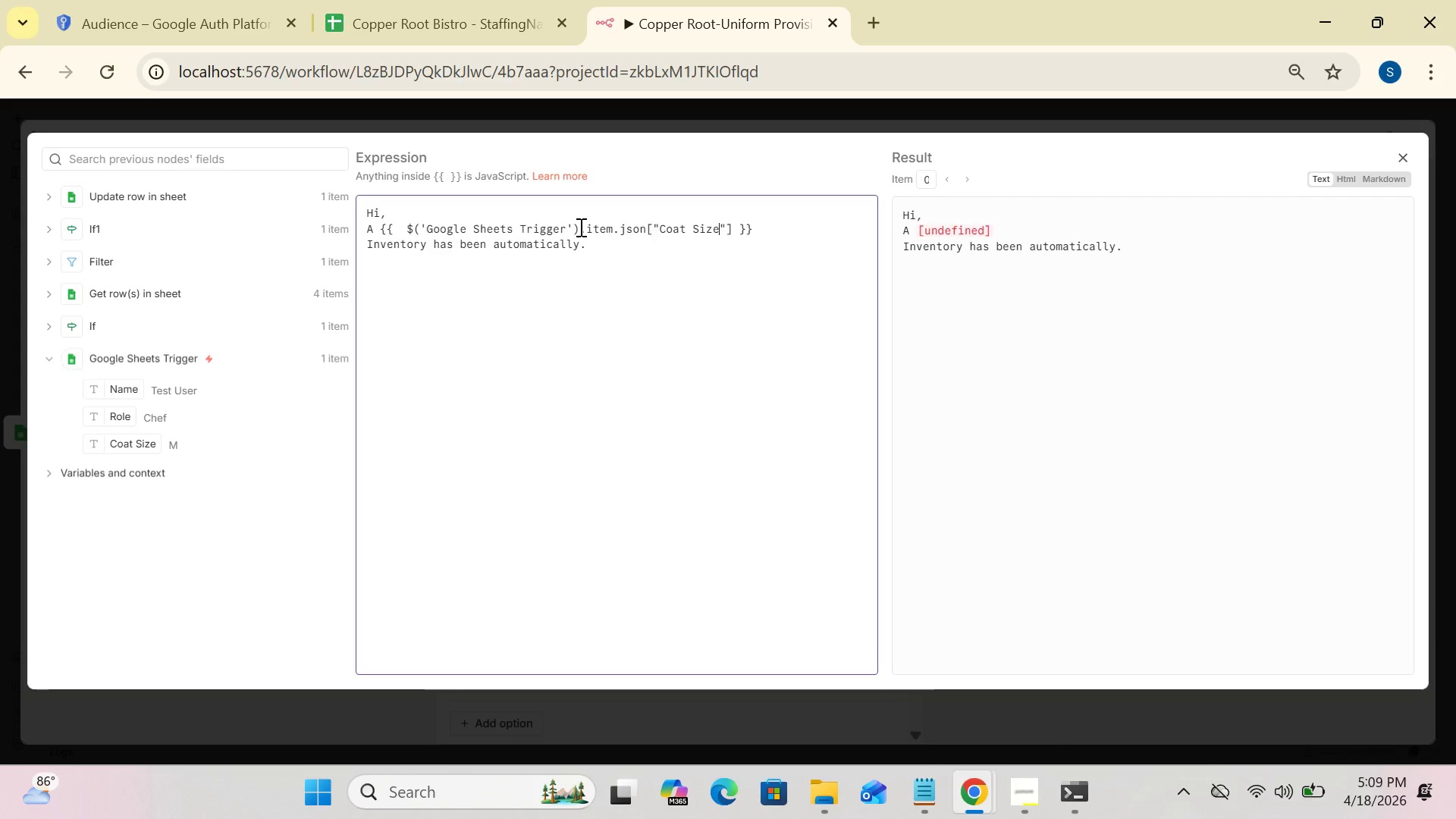 
left_click([761, 236])
 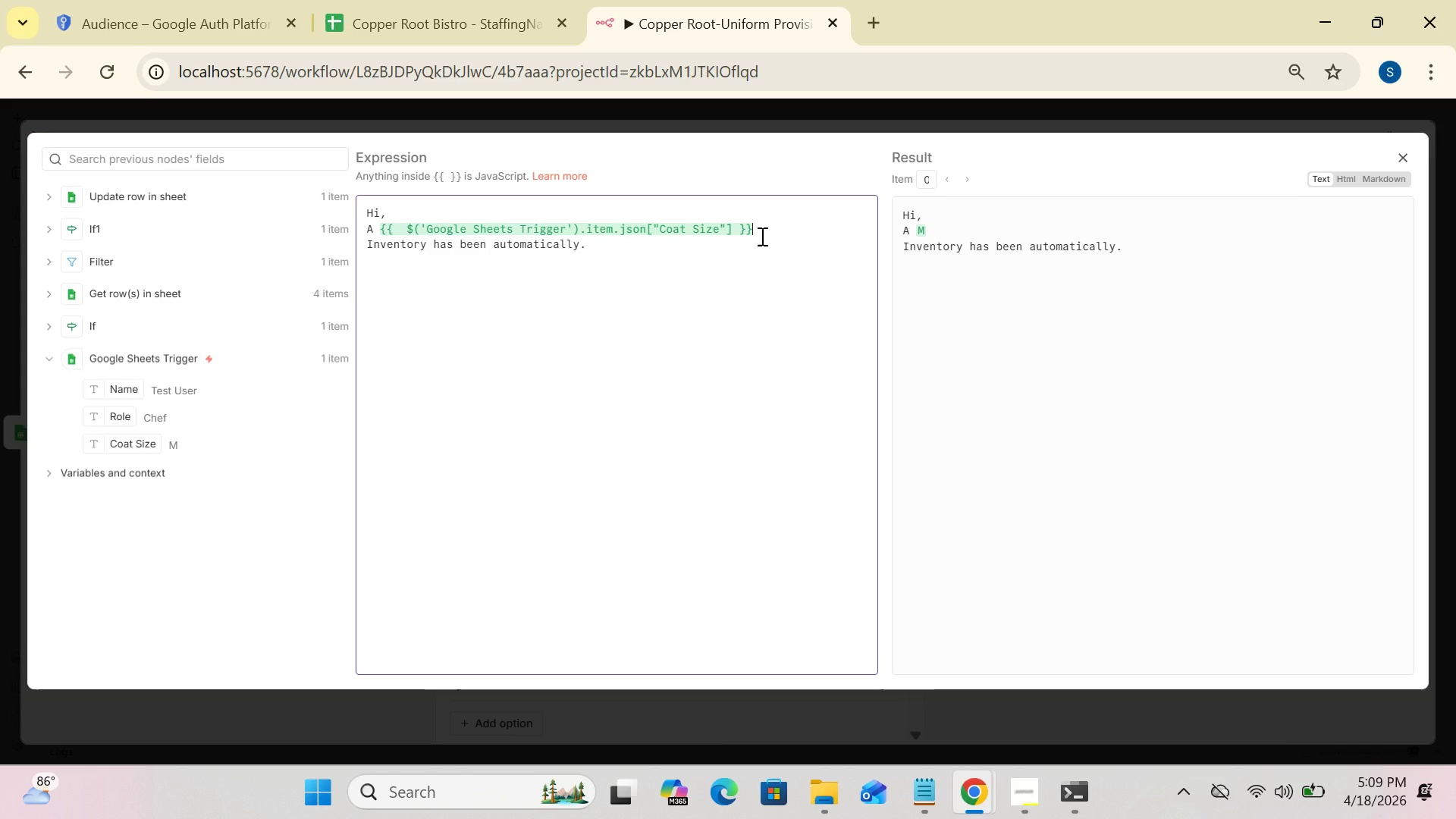 
type( Chef Coat)
 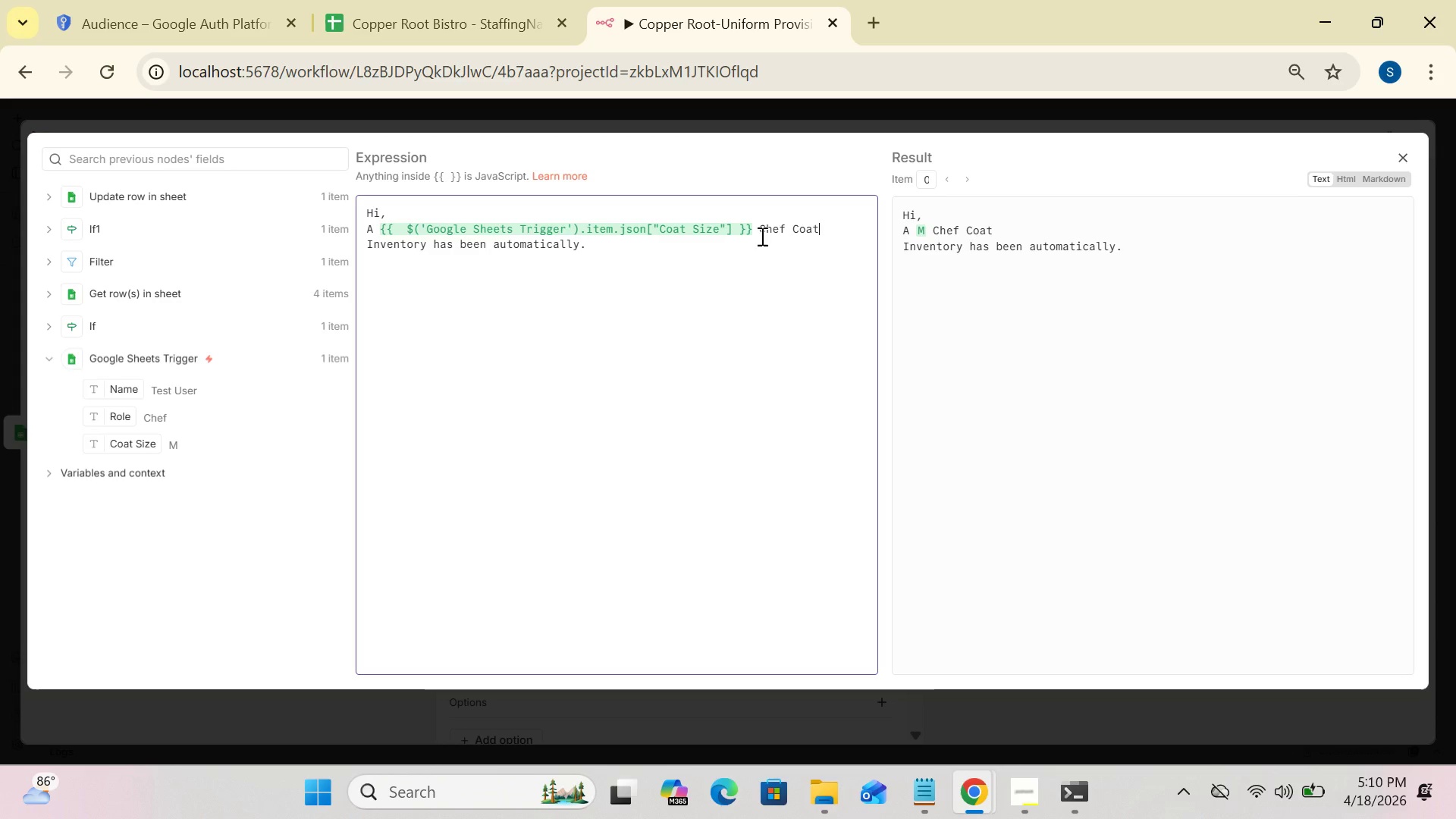 
type( has been reserved for {{)
 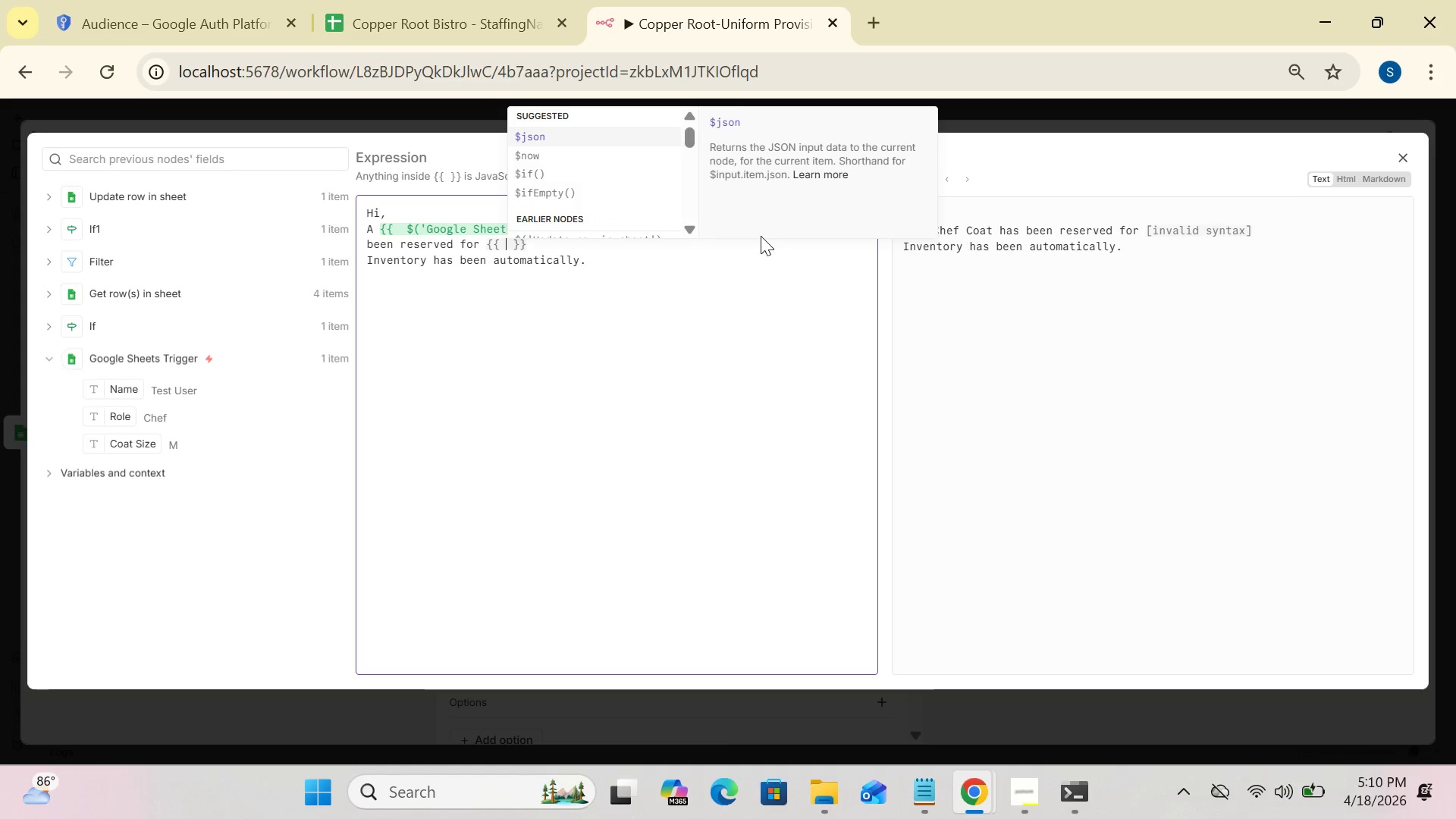 
wait(7.16)
 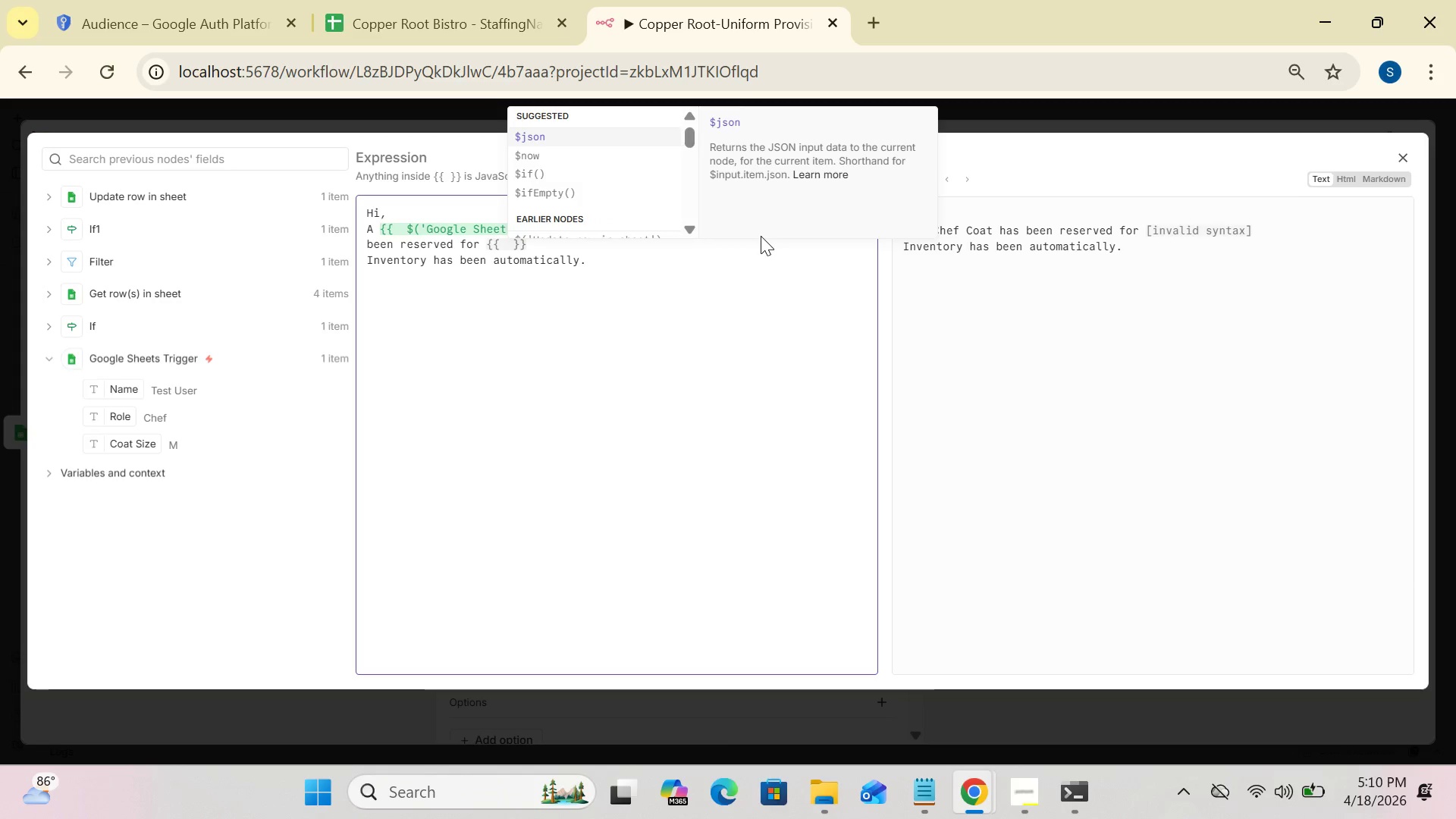 
type('Google Sheets Trigger)
 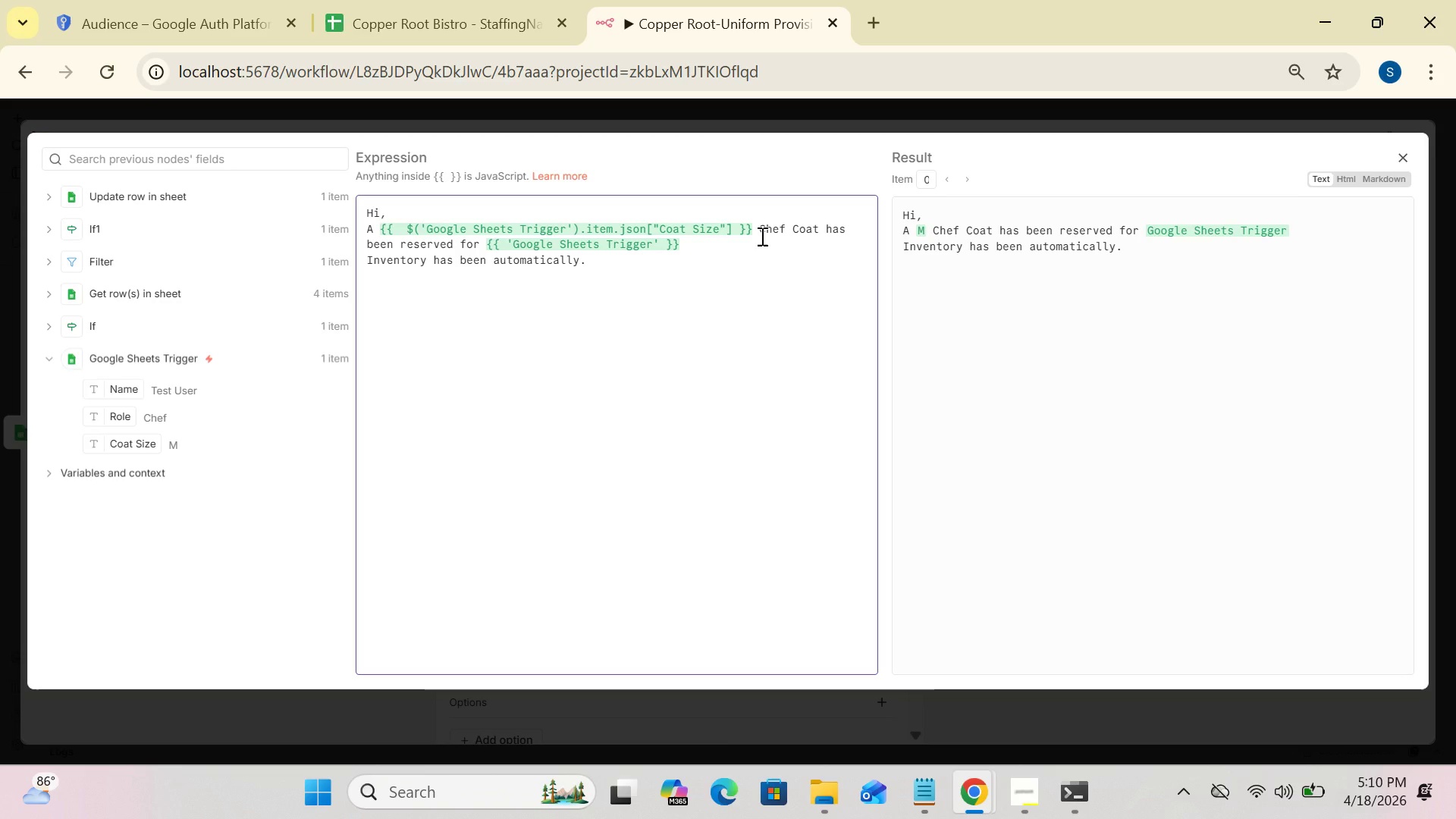 
wait(7.08)
 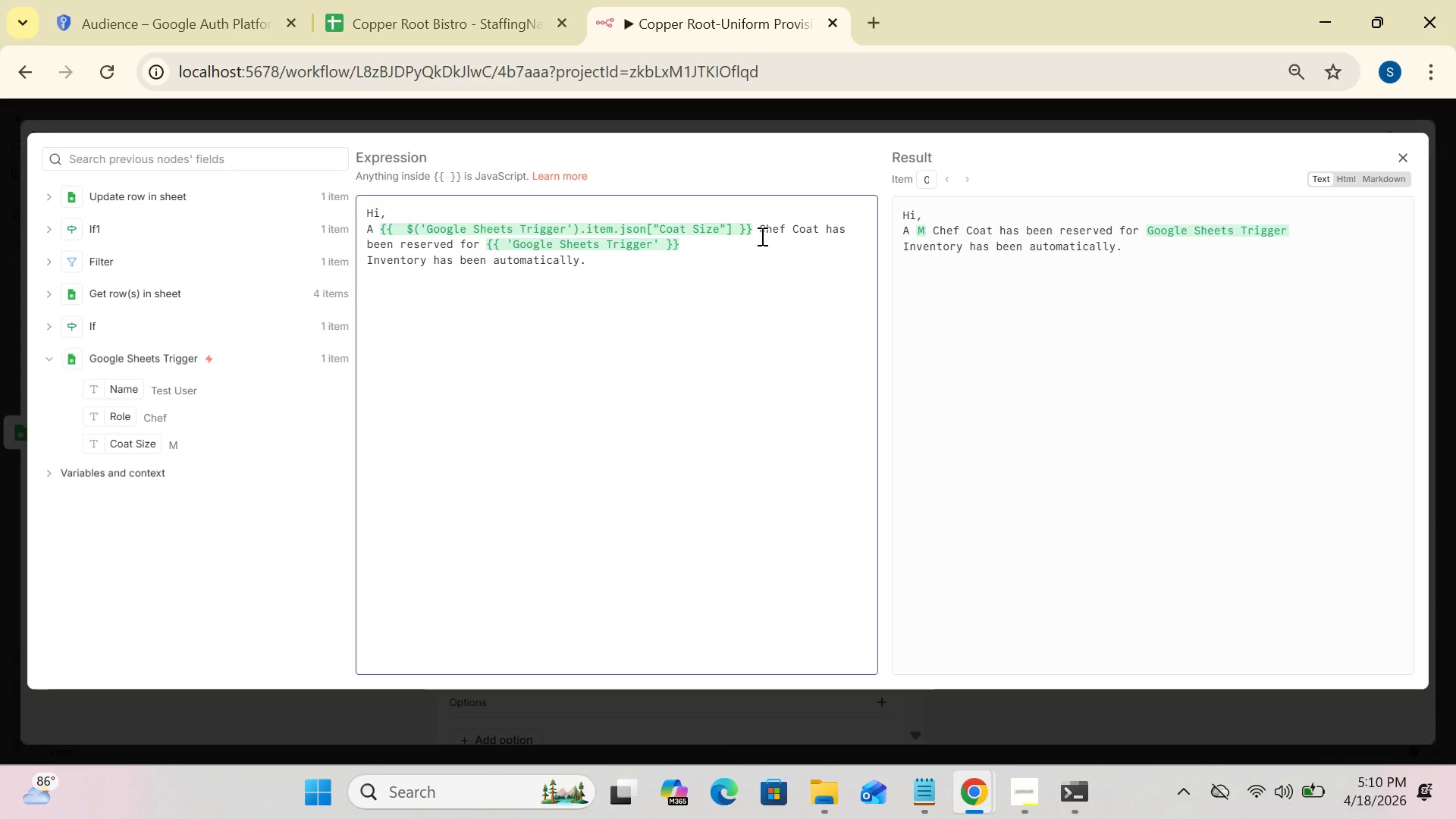 
left_click([661, 246])
 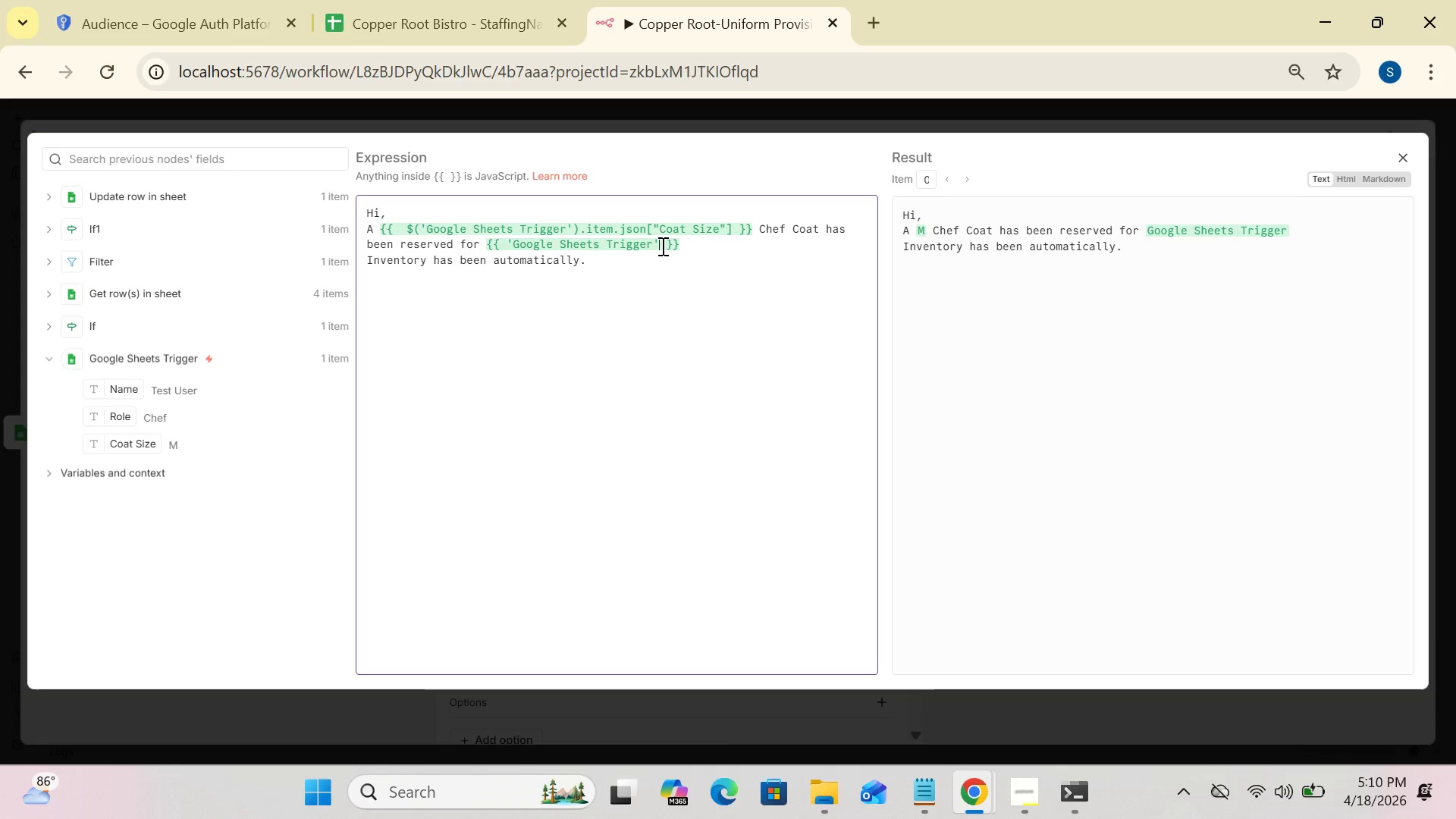 
key(Shift+0)
 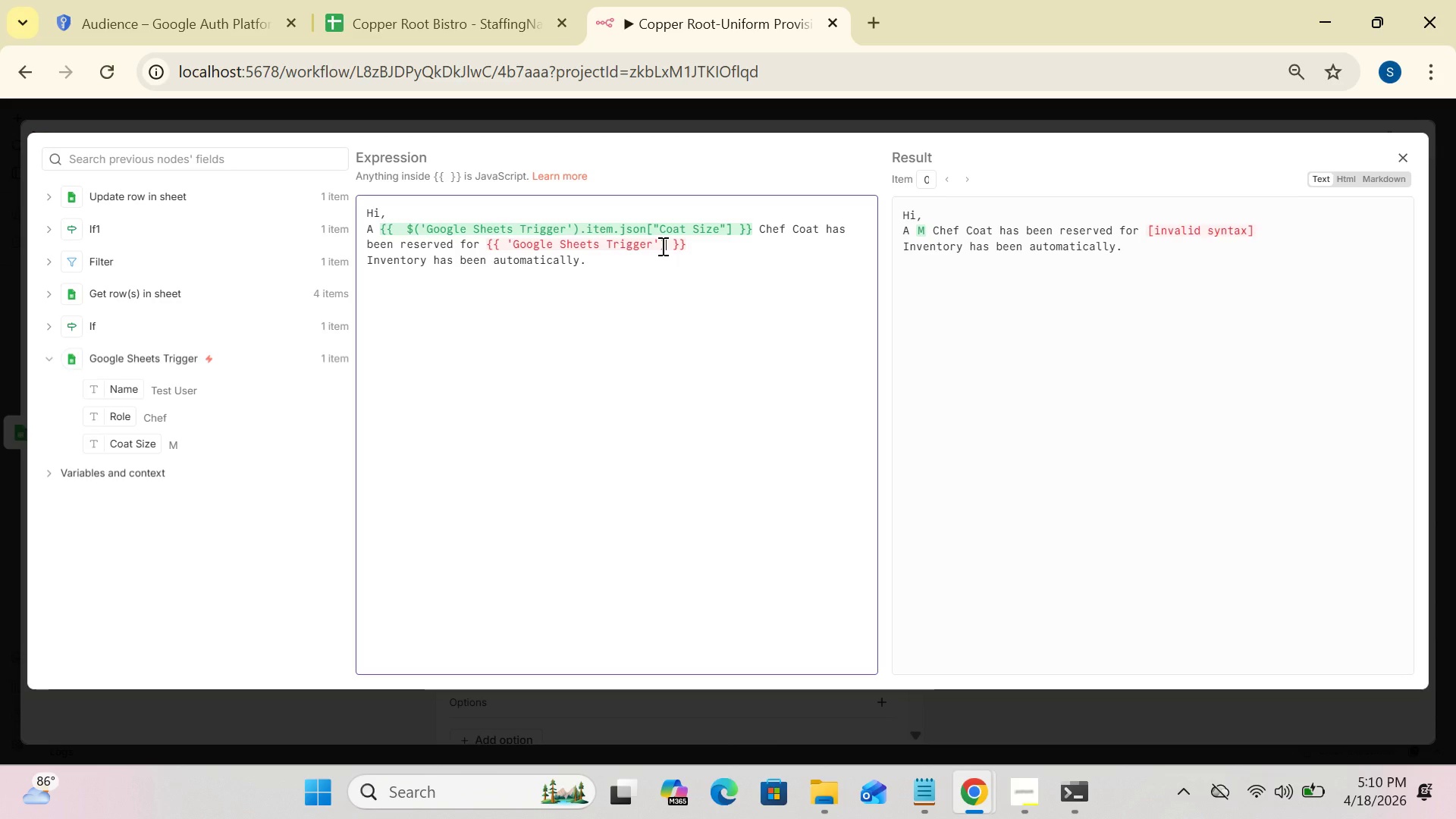 
type(.item.json)
 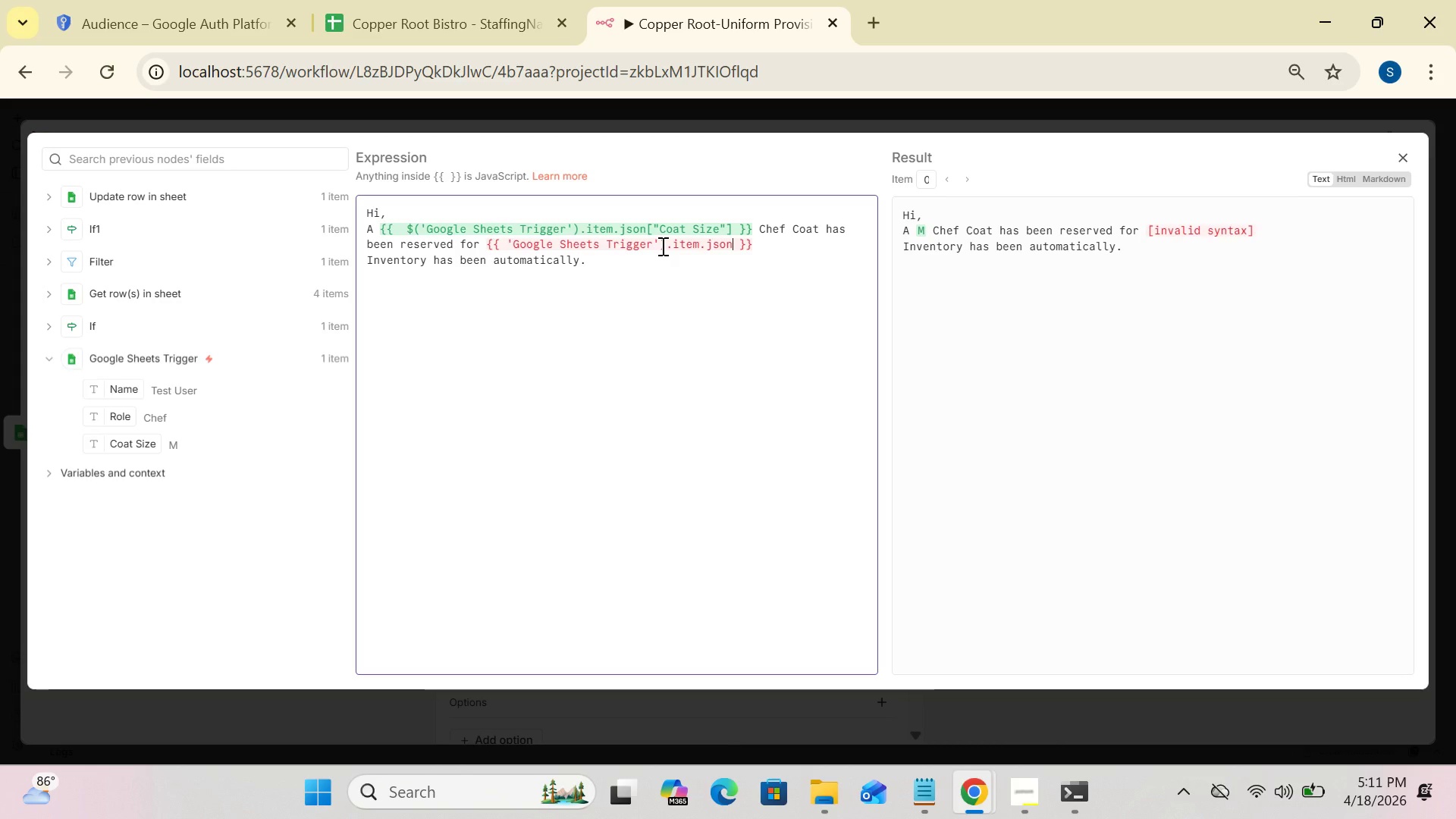 
type(["Name)
 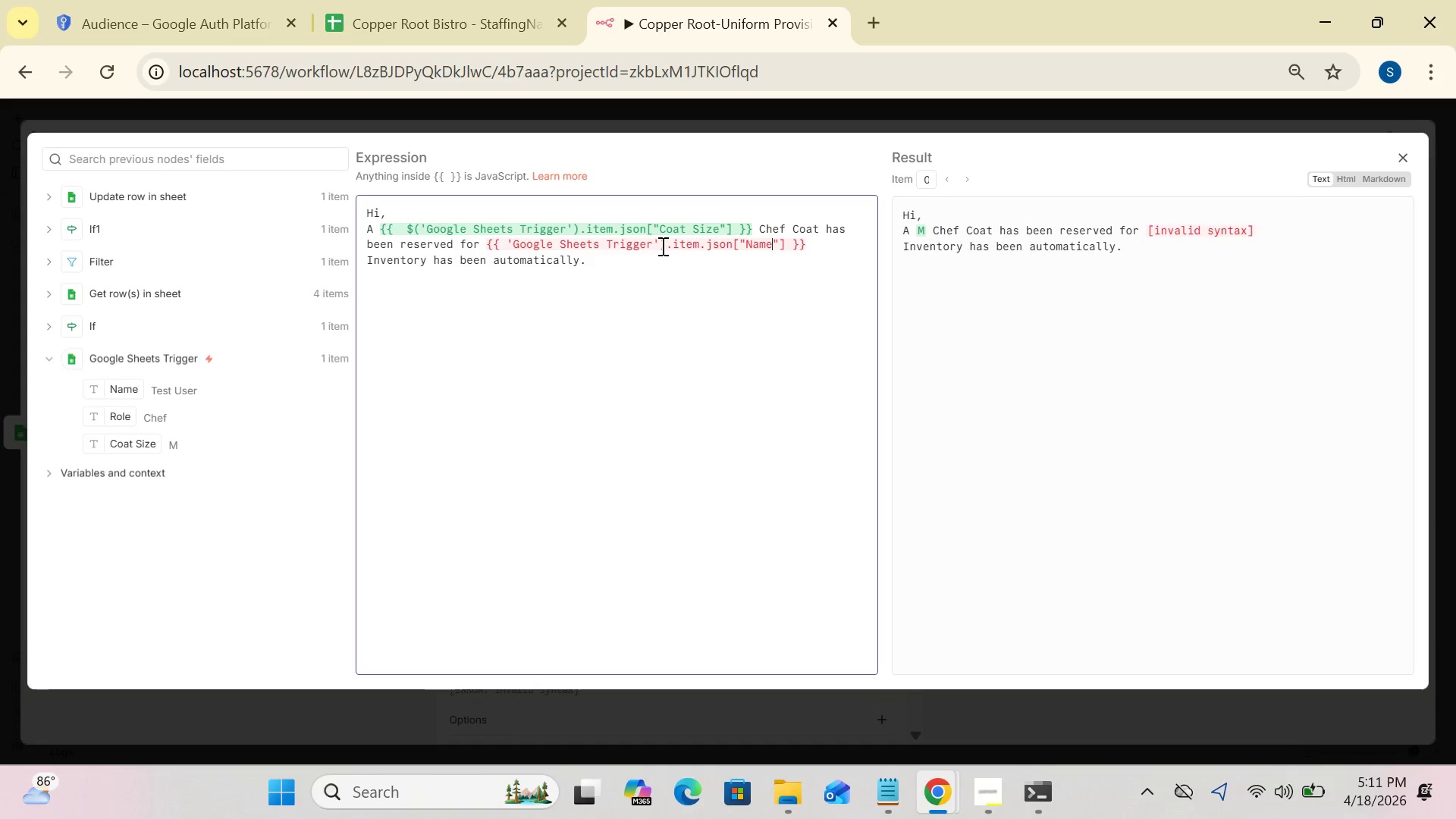 
wait(9.06)
 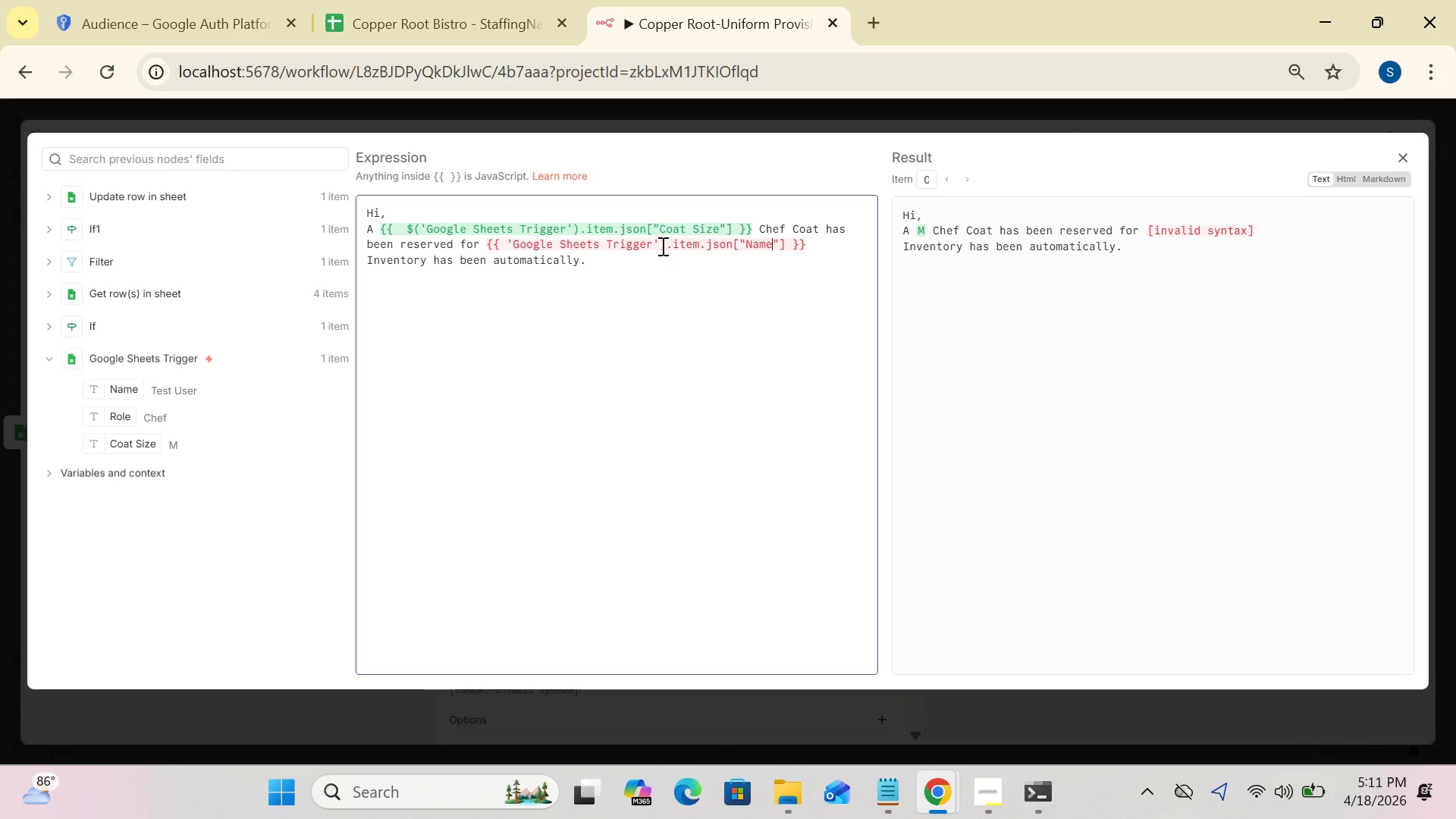 
left_click([817, 247])
 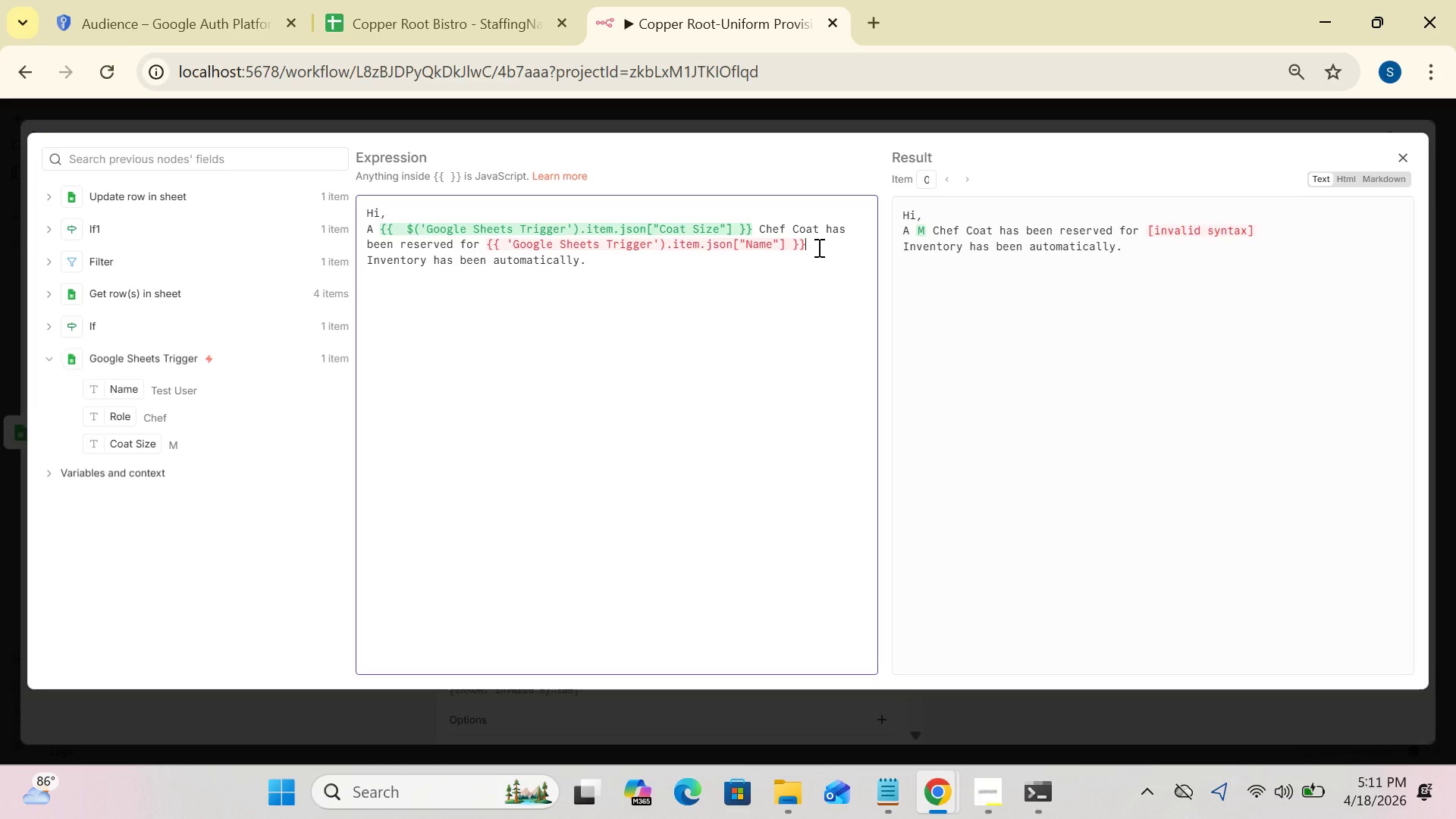 
type(({{$('Google Sheets Trigger)
 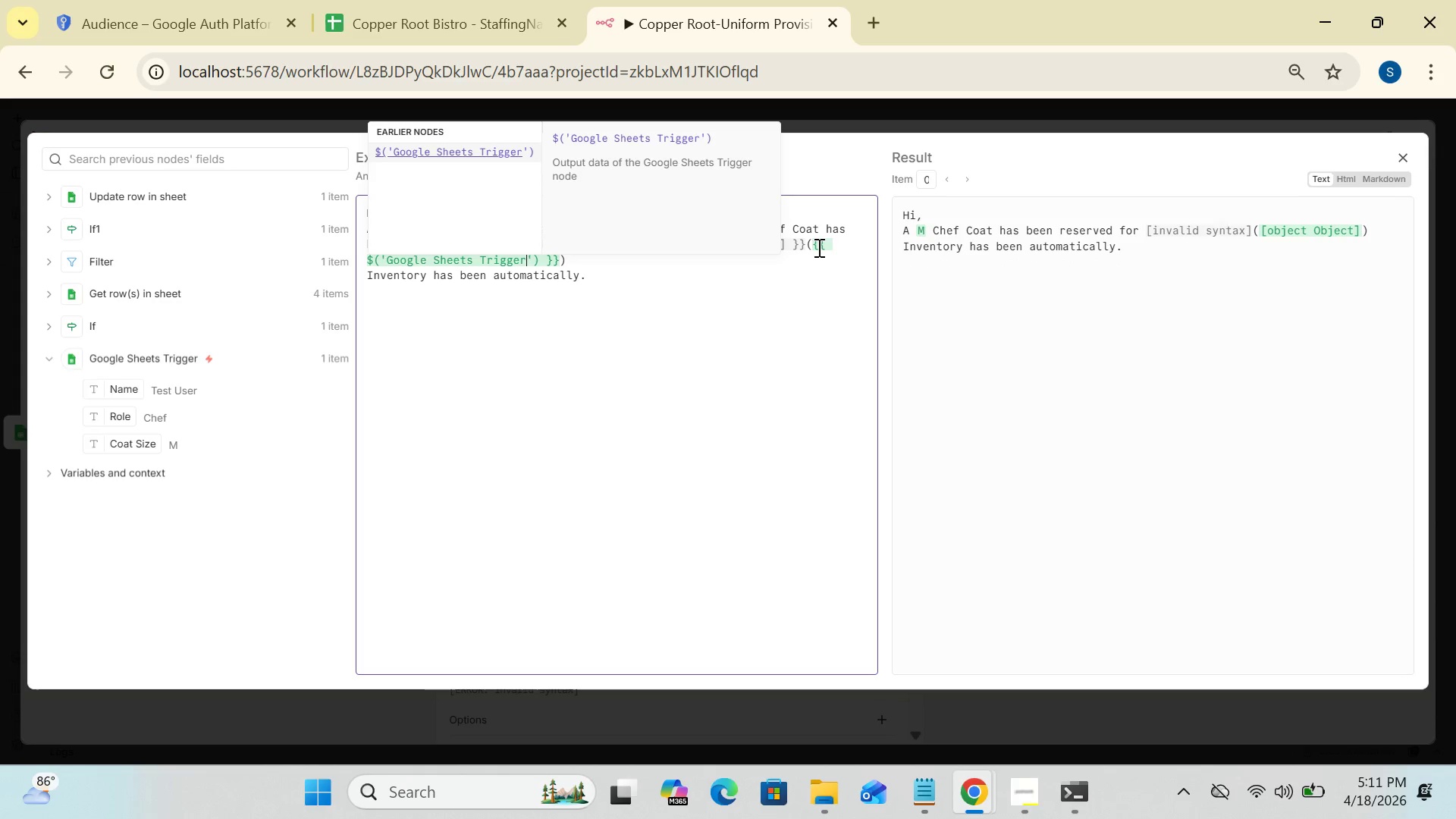 
left_click([704, 369])
 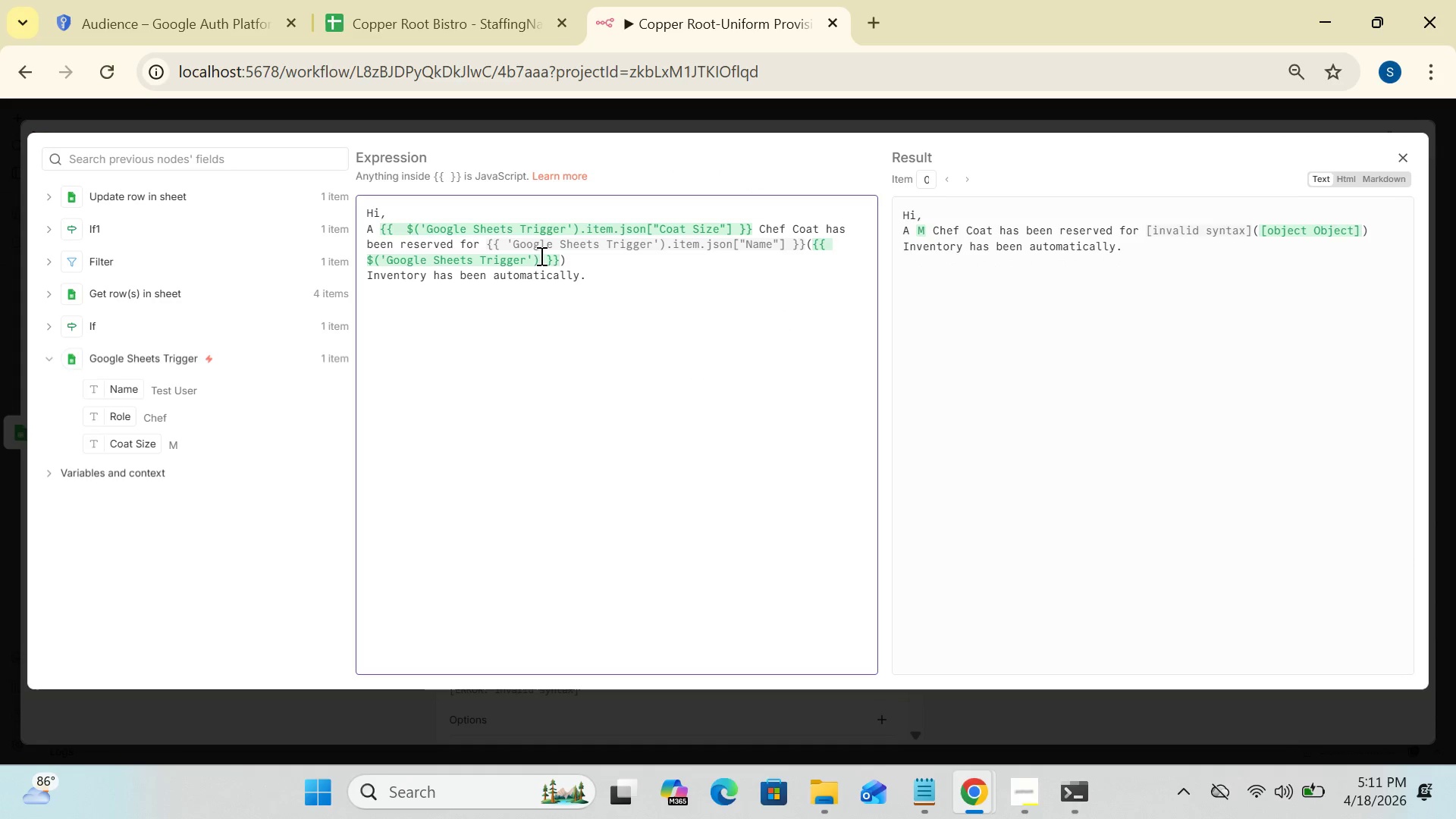 
left_click([541, 260])
 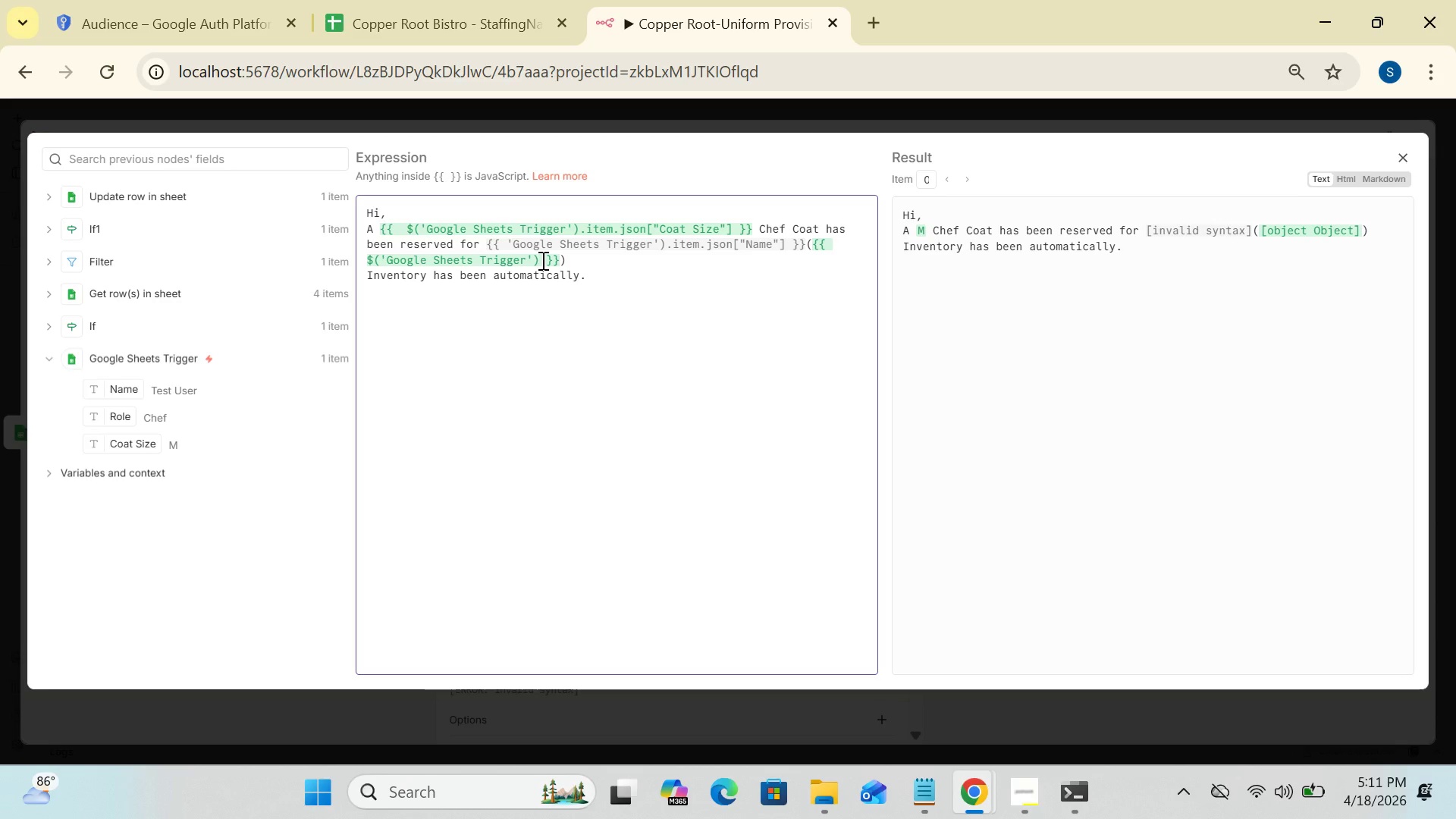 
type(.item.json)
 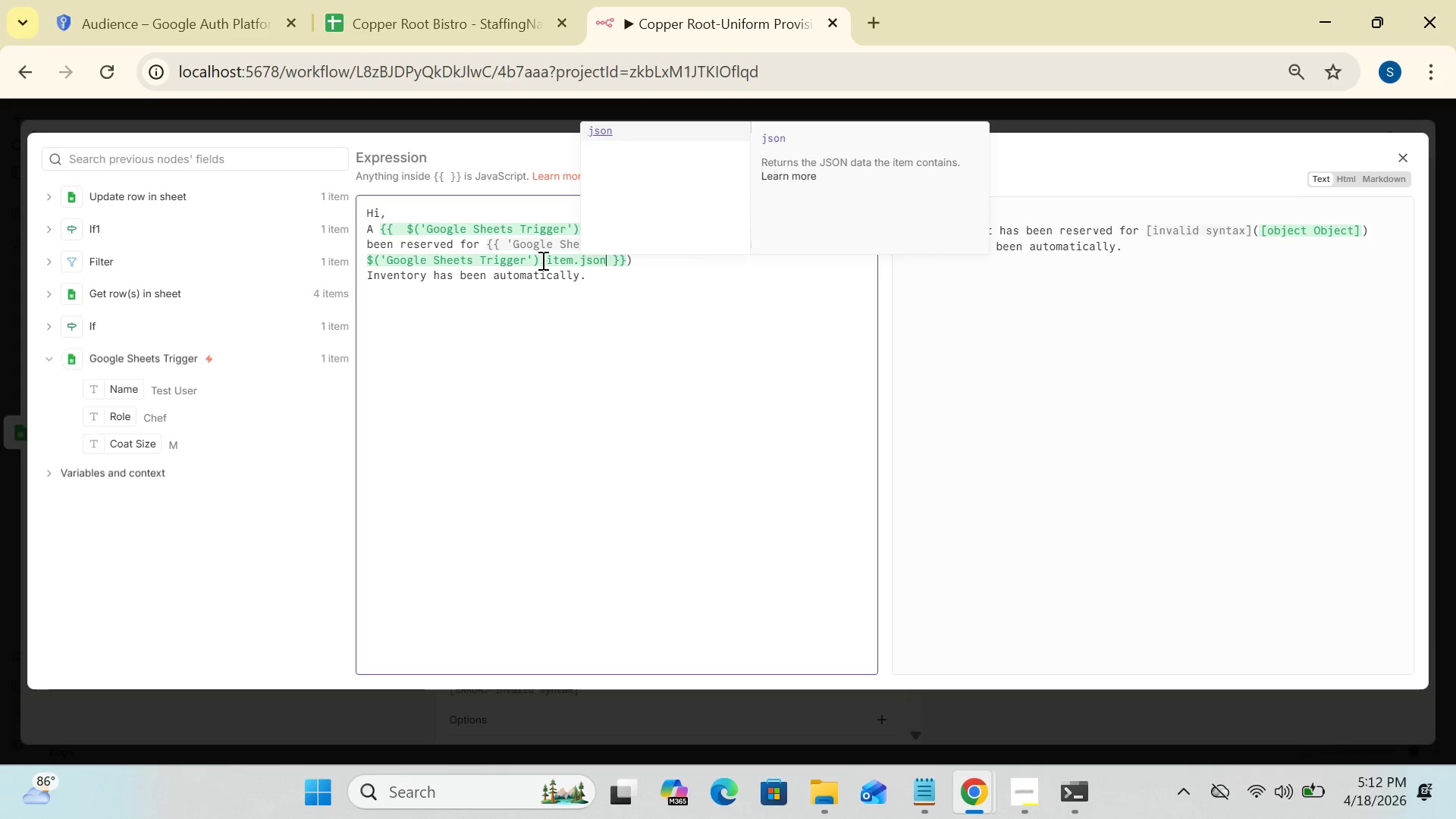 
type(["Role)
 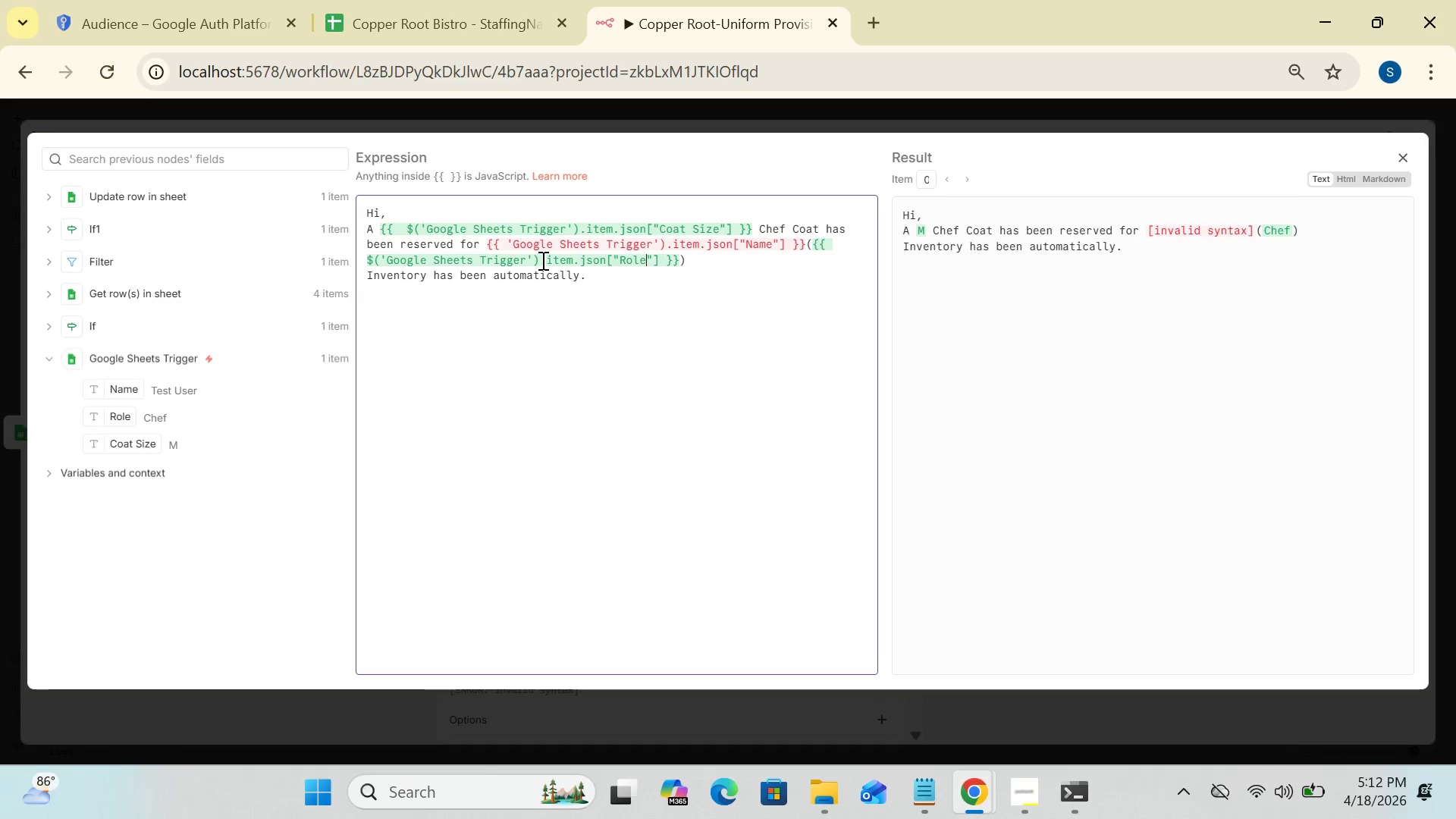 
wait(5.41)
 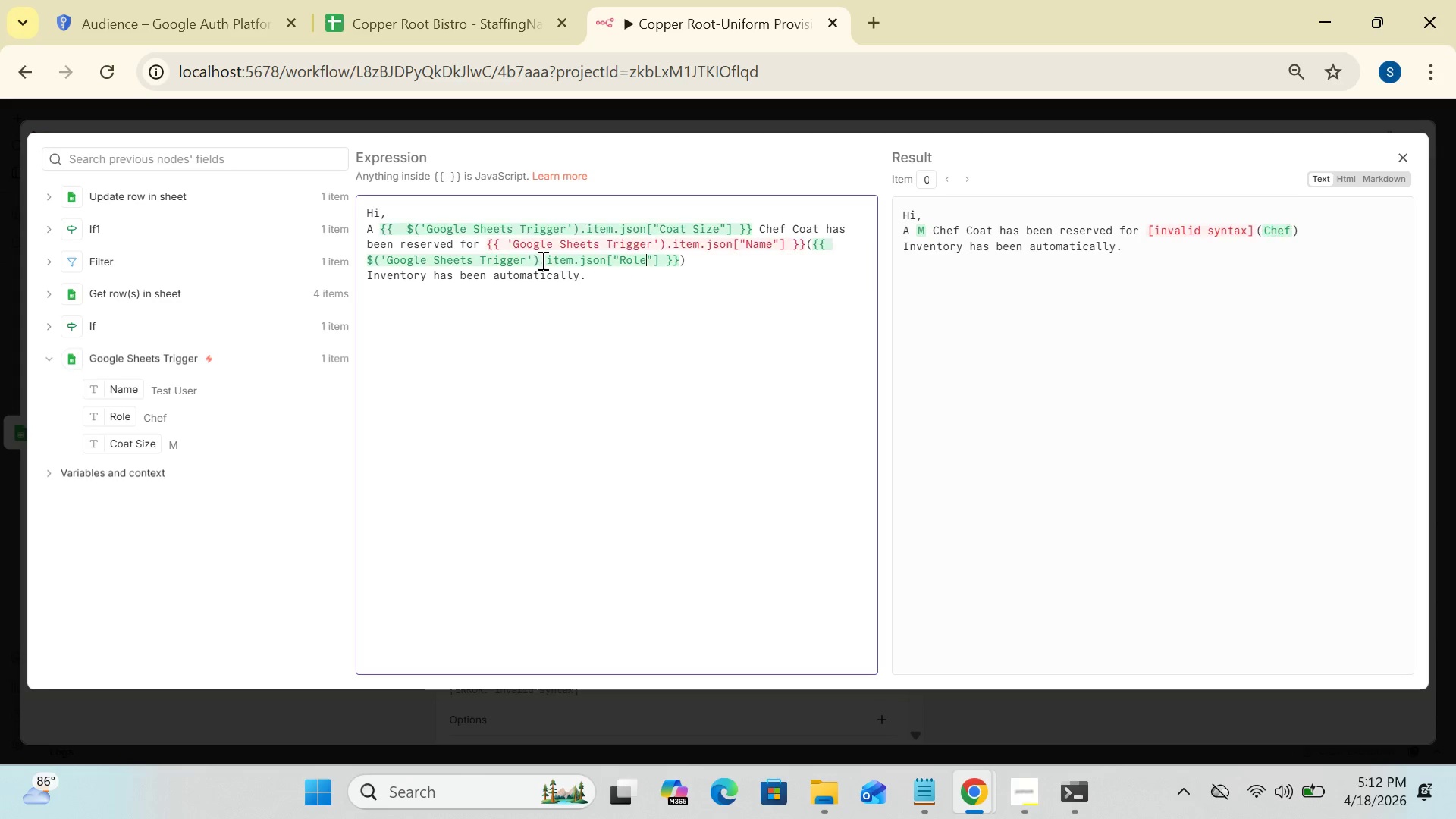 
left_click([691, 257])
 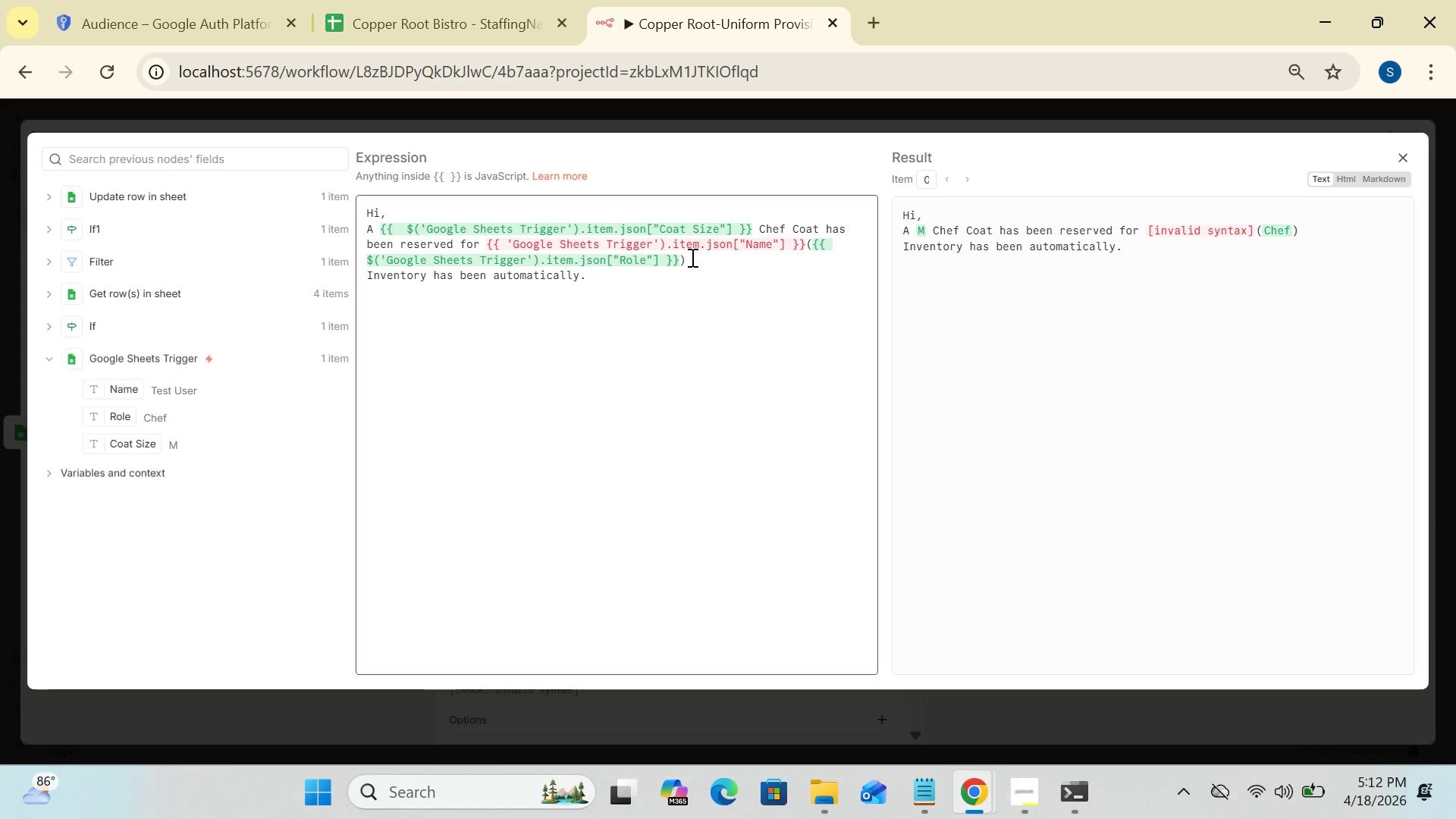 
key(Period)
 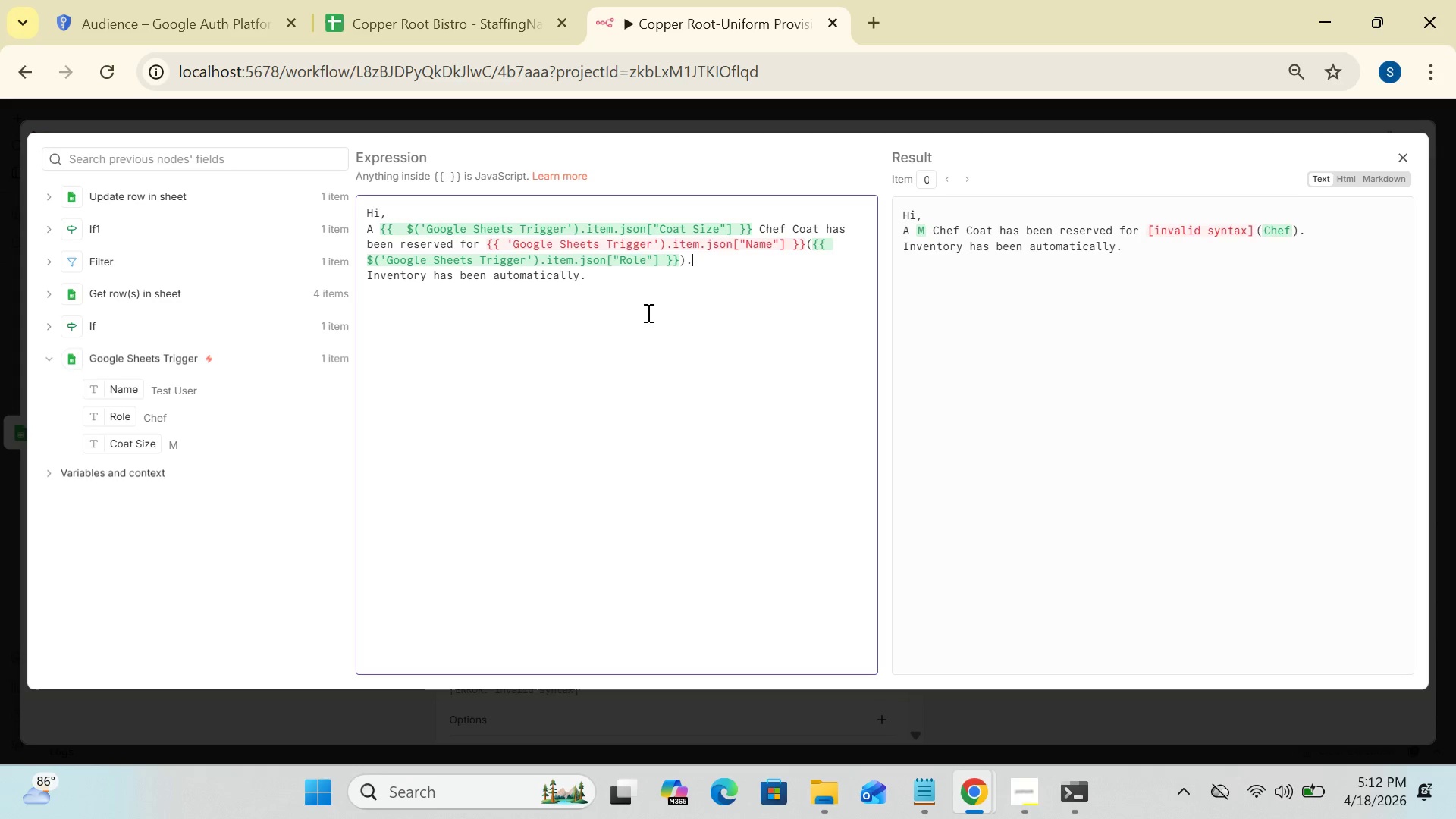 
wait(8.18)
 